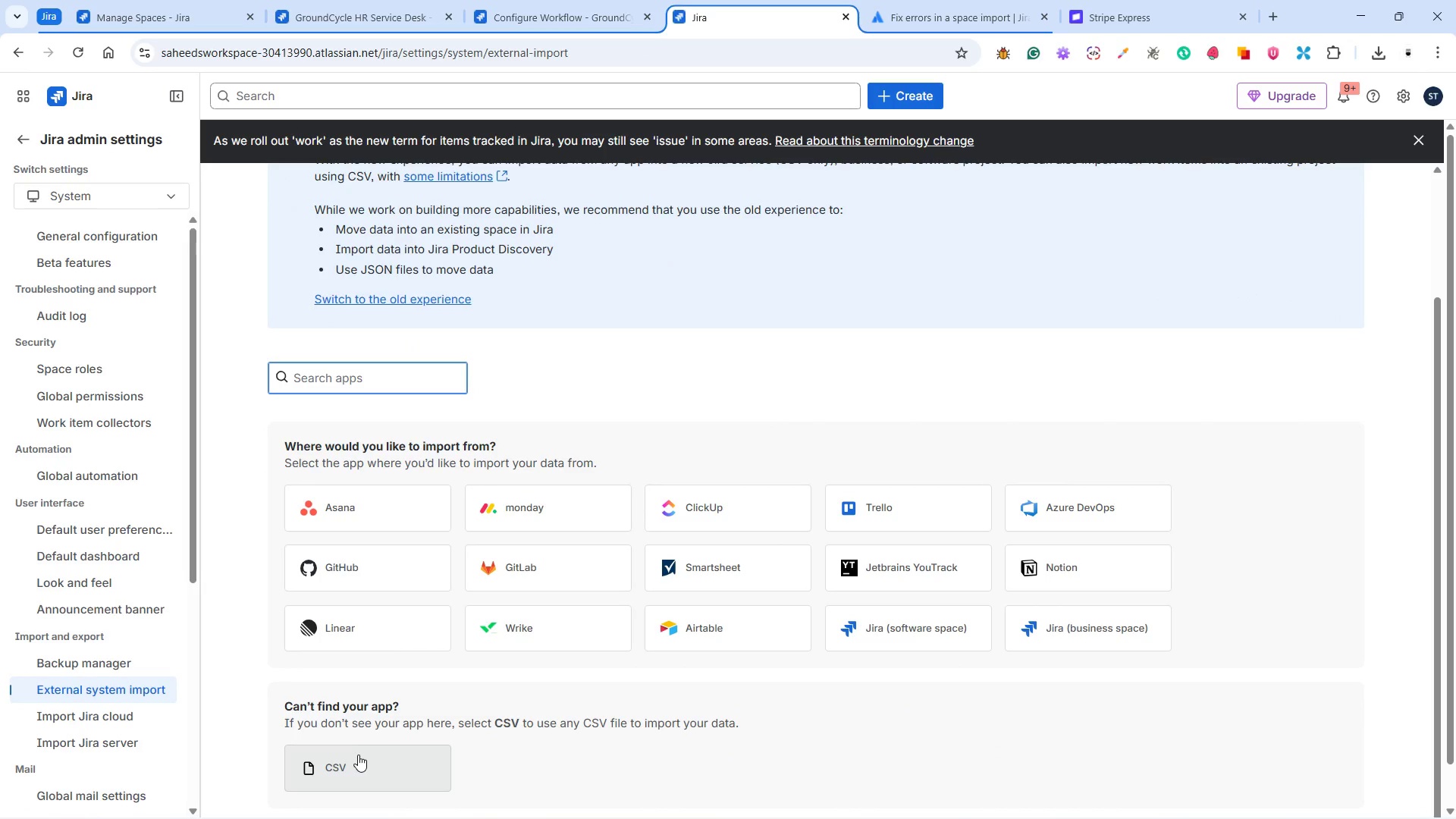 
left_click([357, 757])
 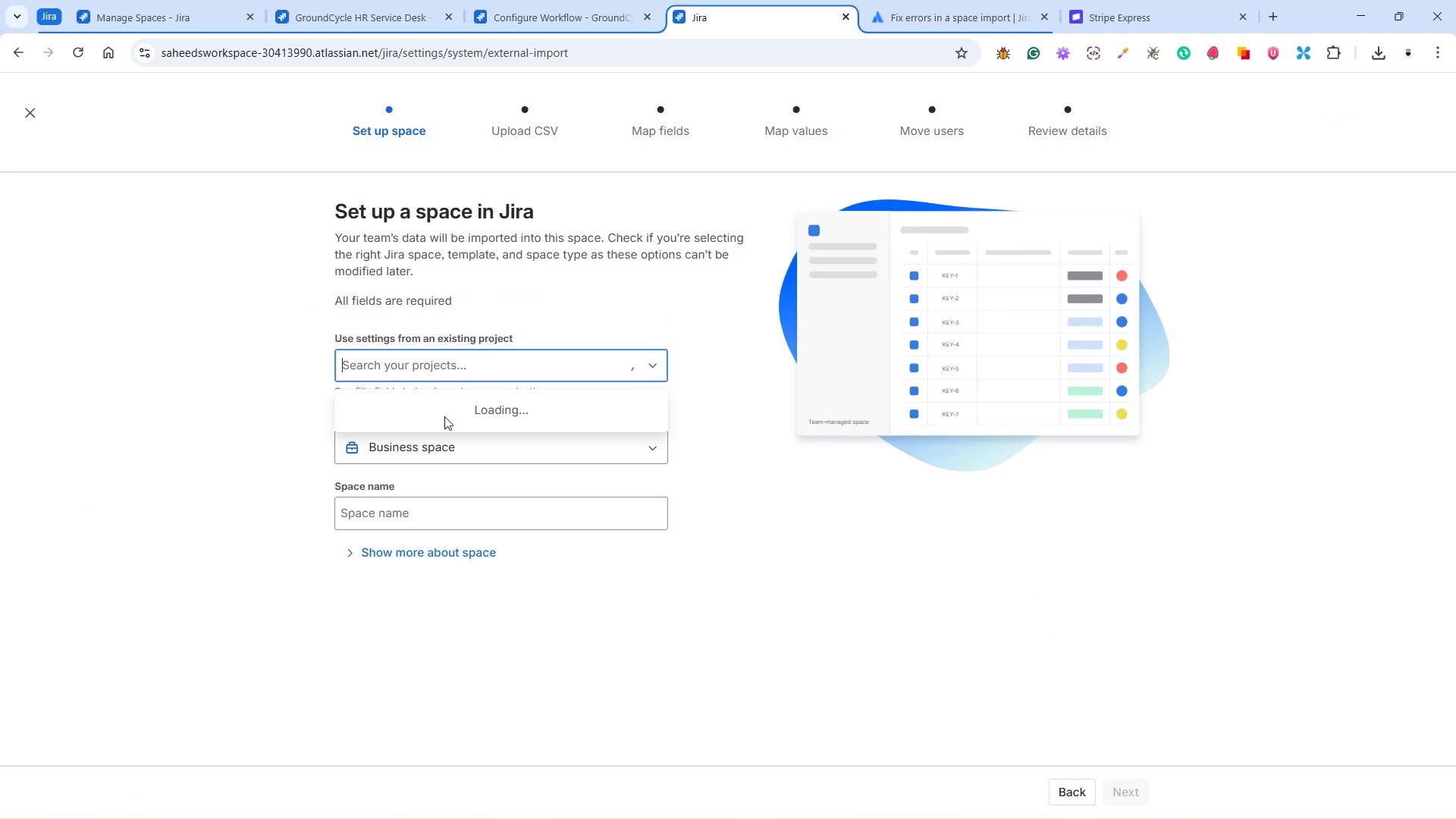 
left_click([440, 415])
 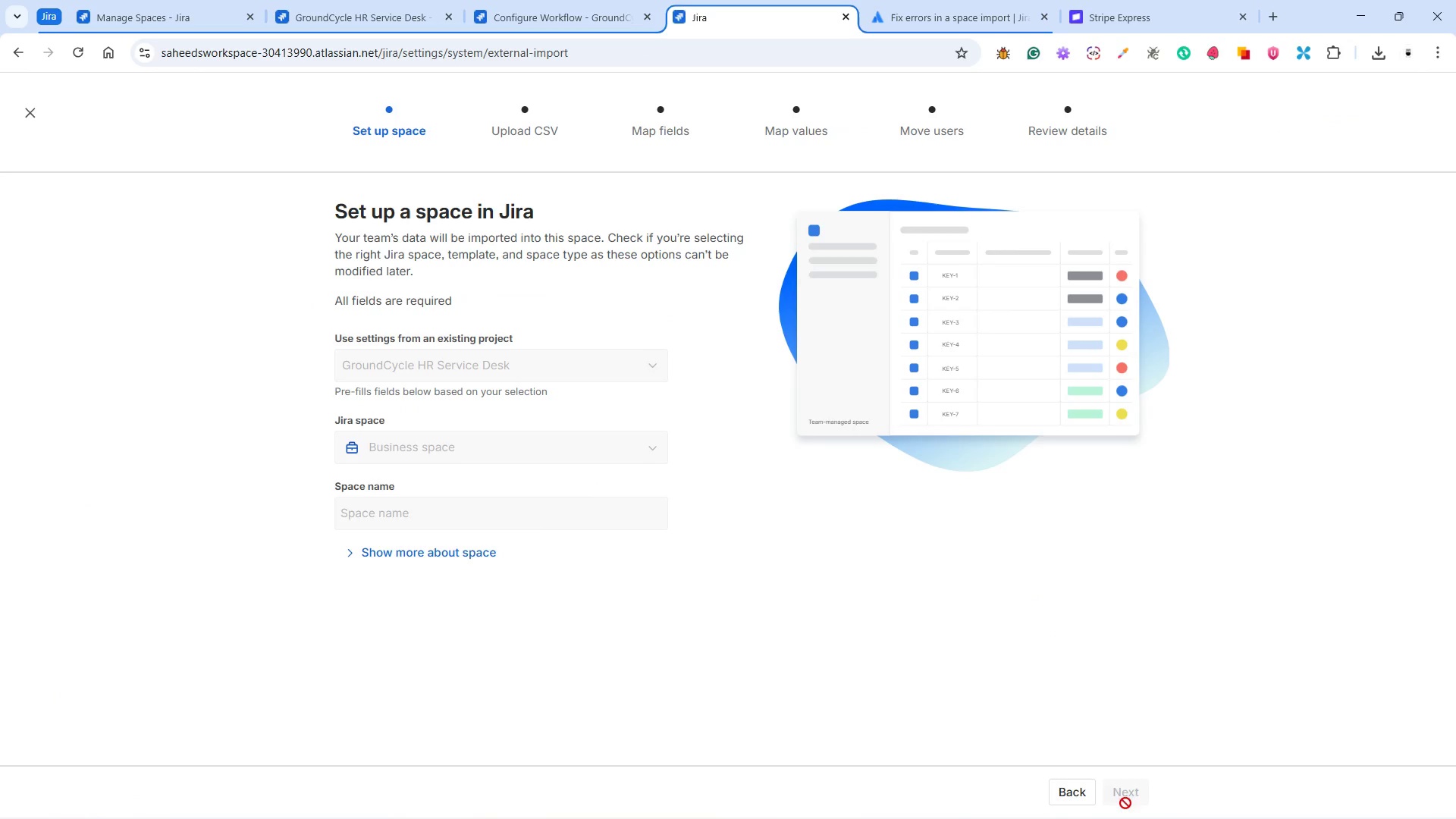 
left_click([1130, 791])
 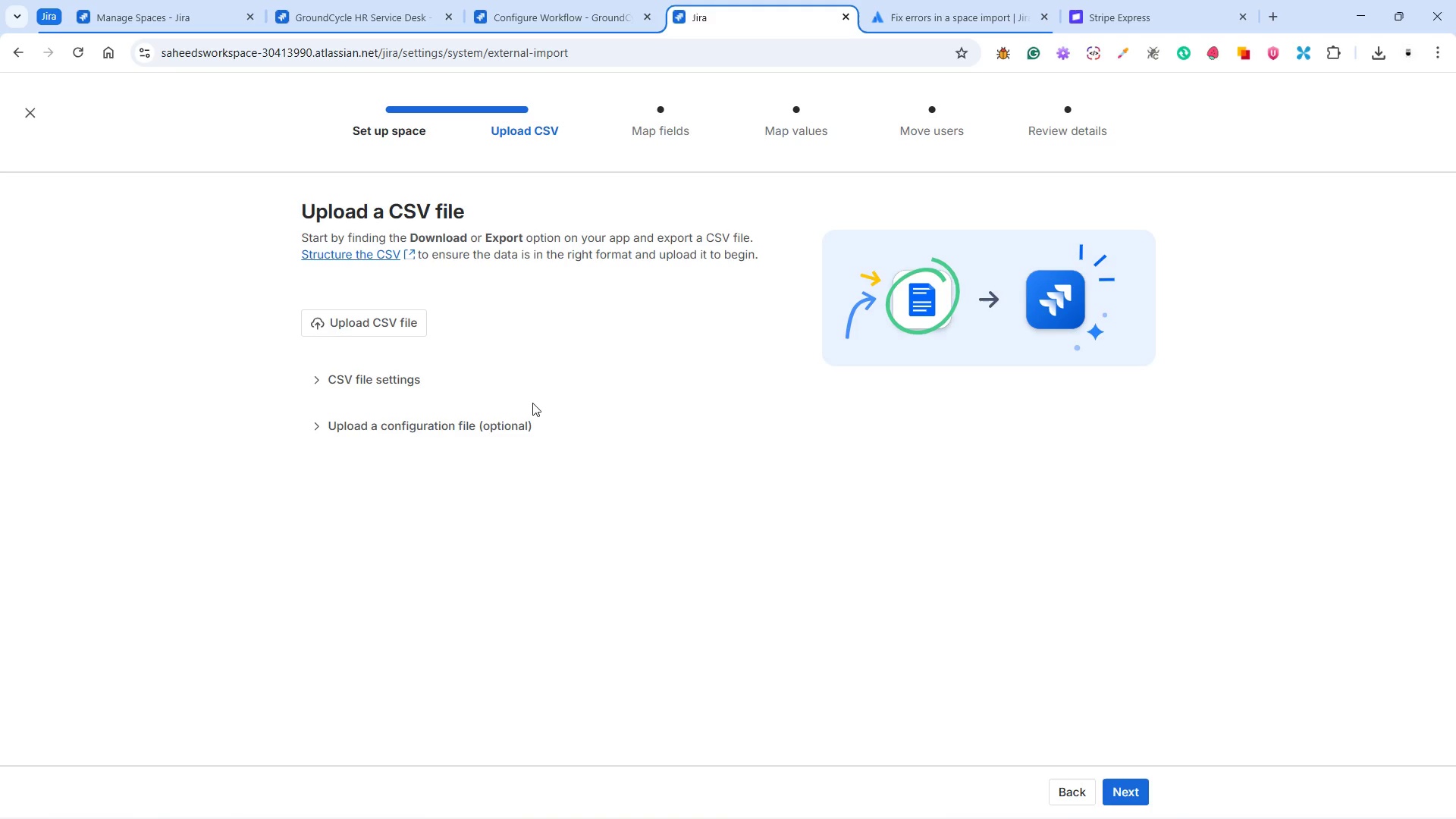 
left_click([392, 319])
 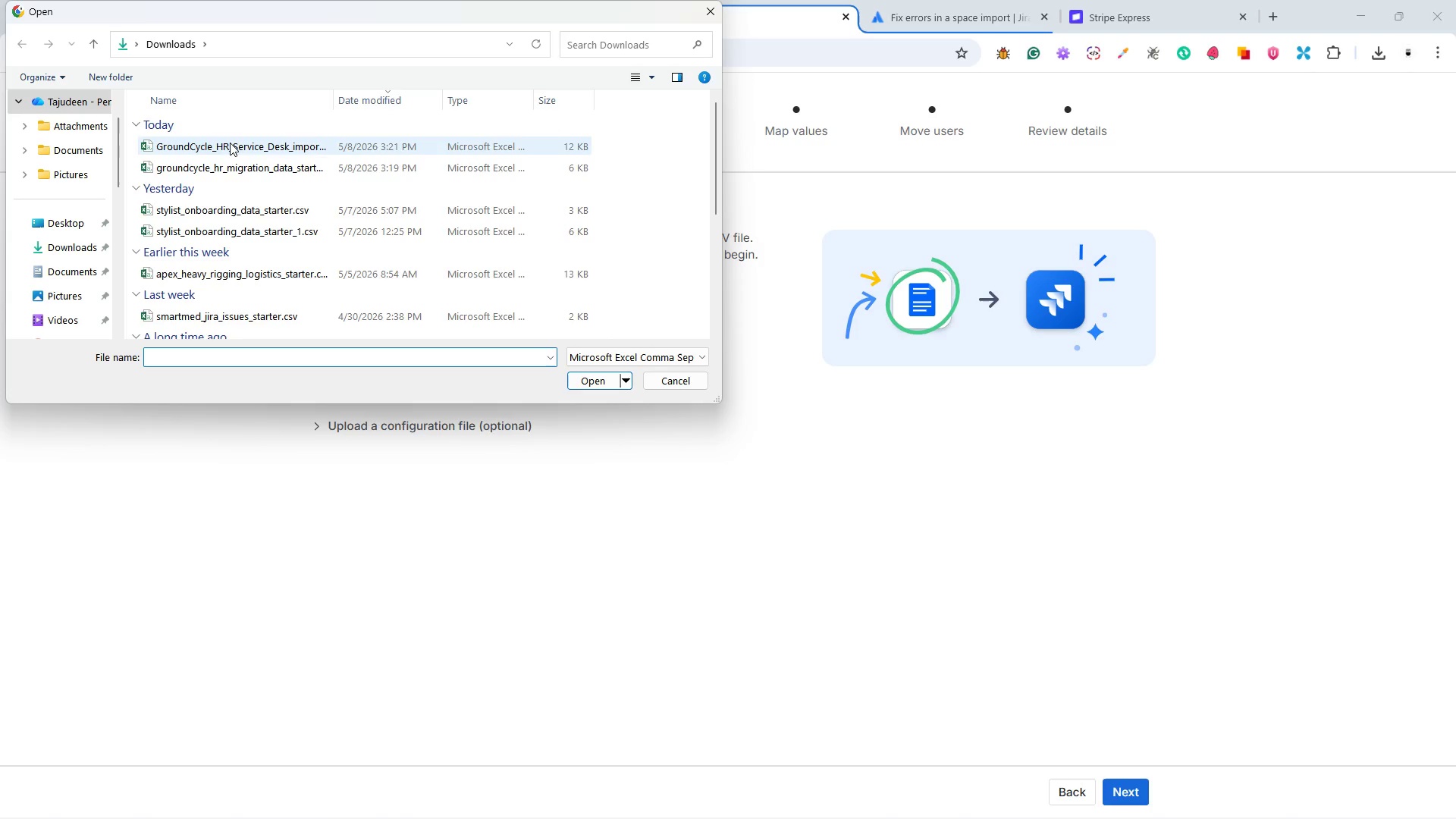 
left_click([232, 160])
 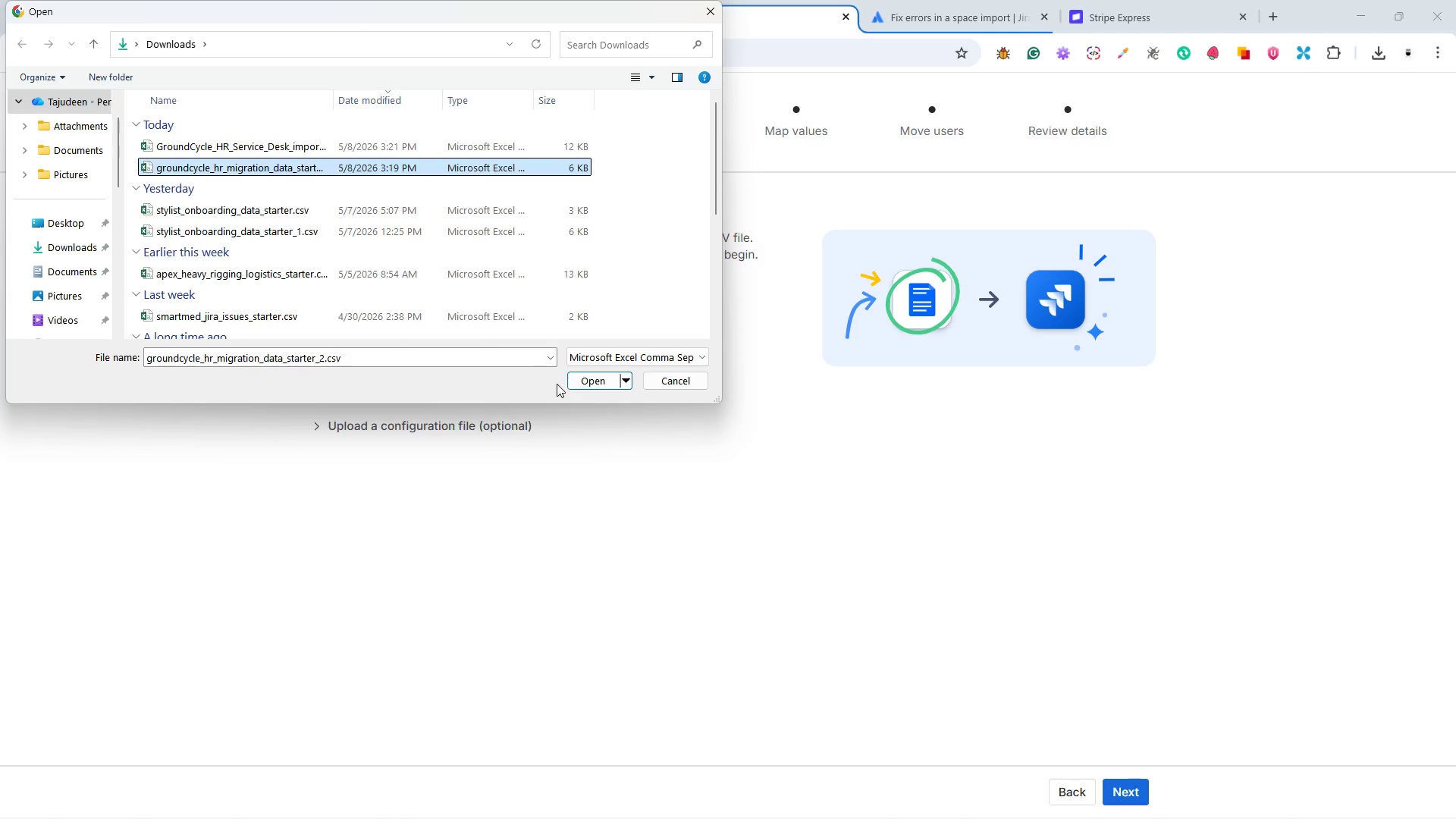 
left_click([601, 379])
 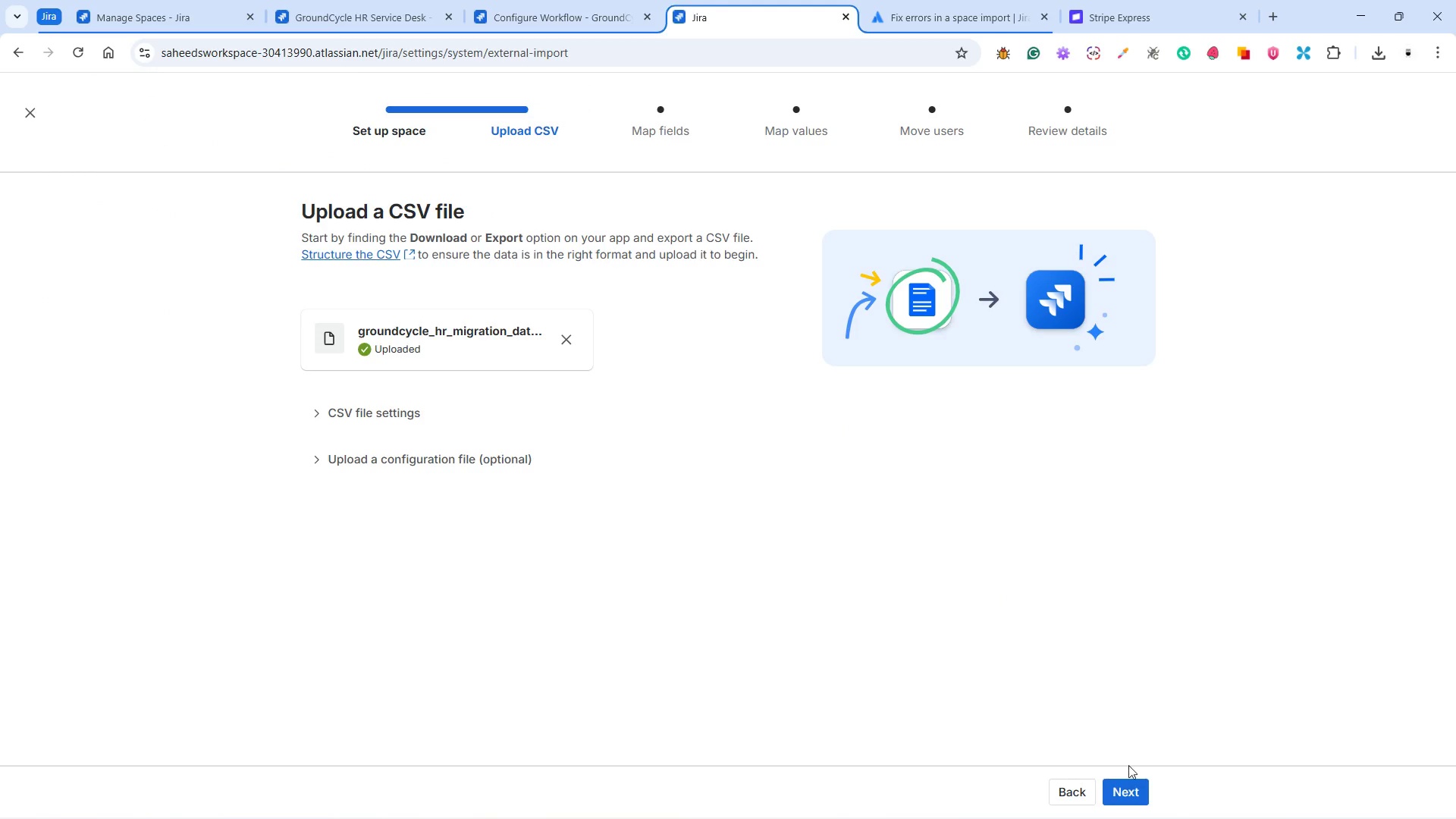 
wait(9.33)
 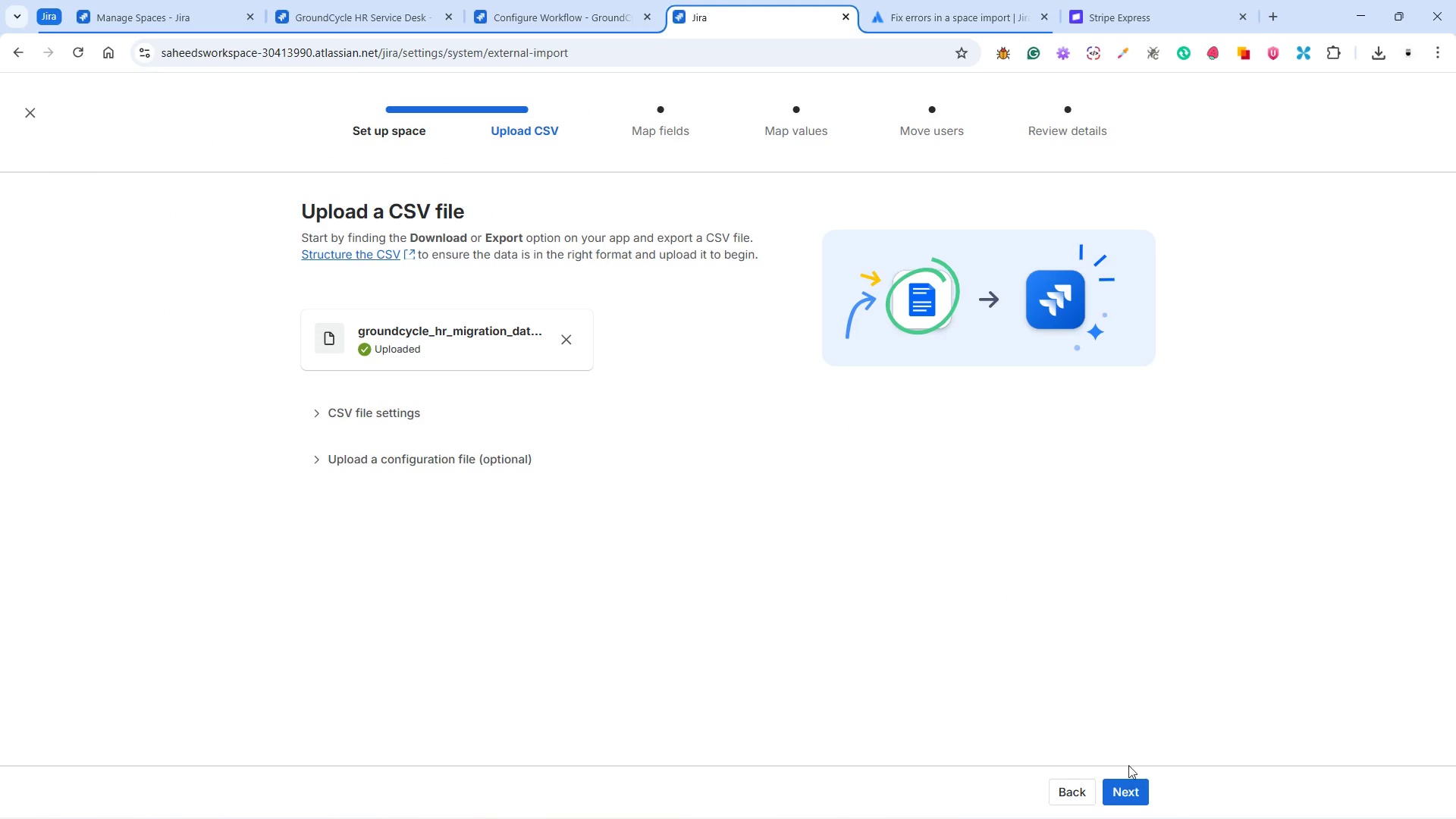 
left_click([1064, 488])
 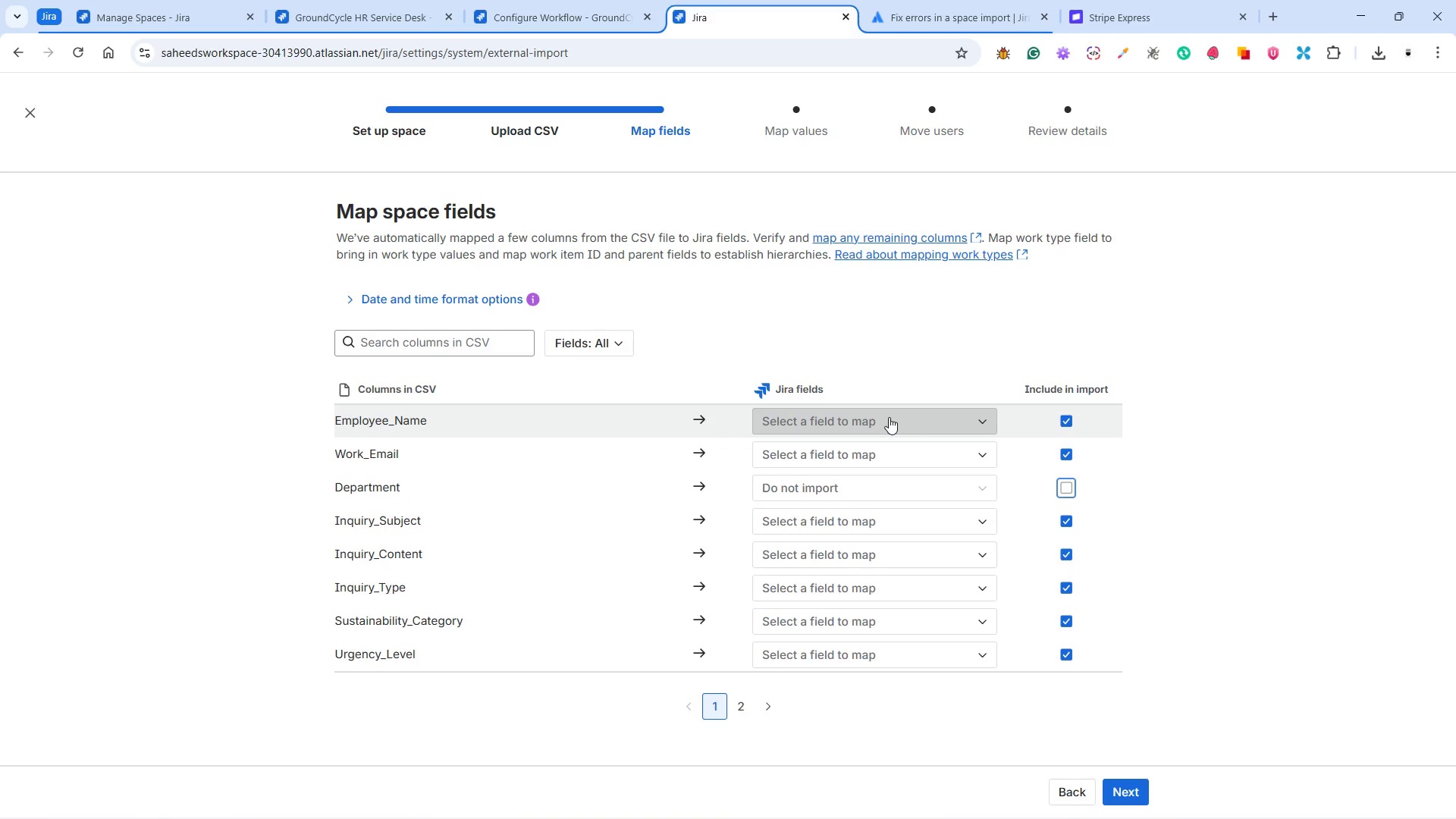 
left_click([889, 417])
 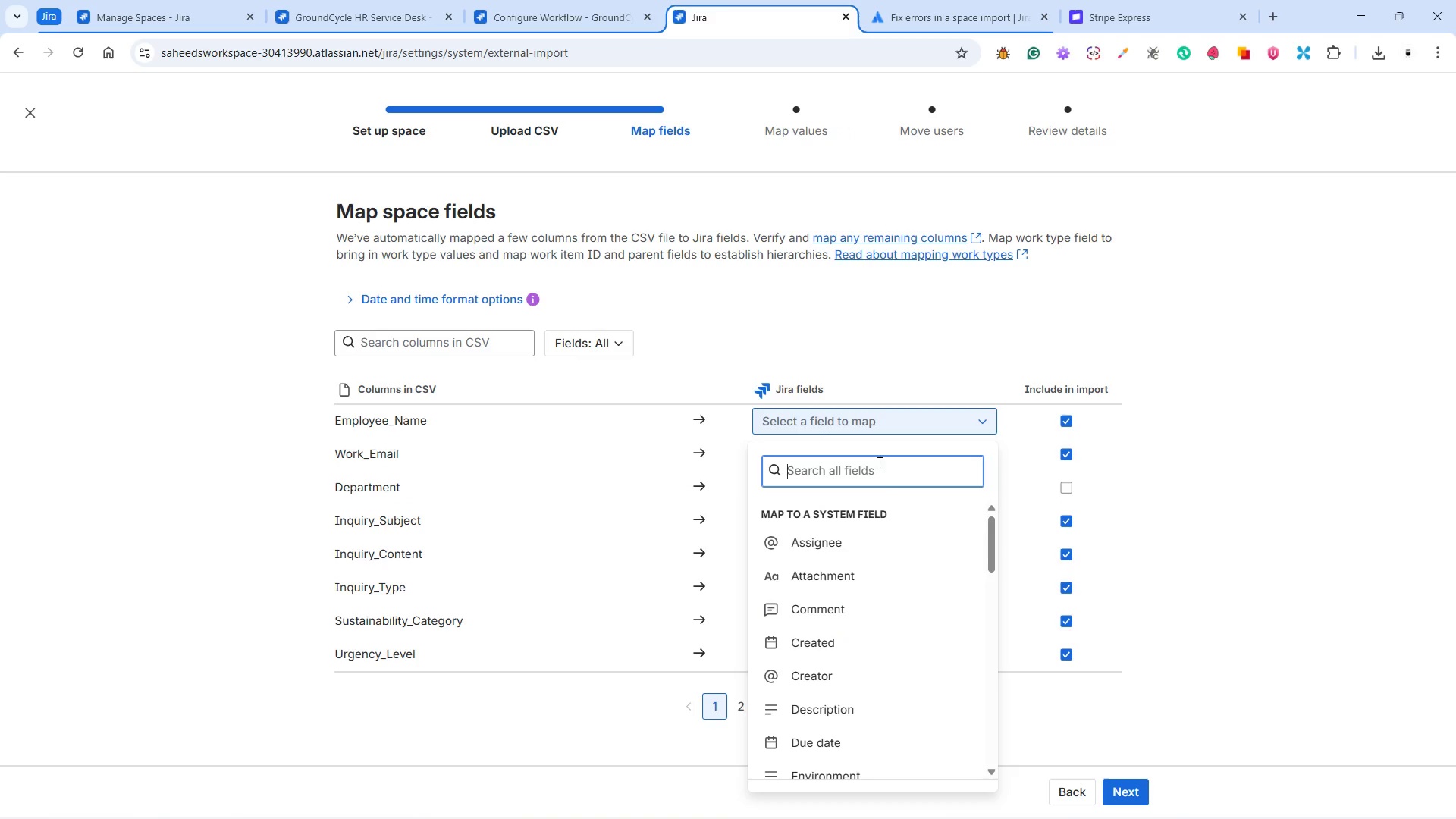 
scroll: coordinate [843, 691], scroll_direction: down, amount: 29.0
 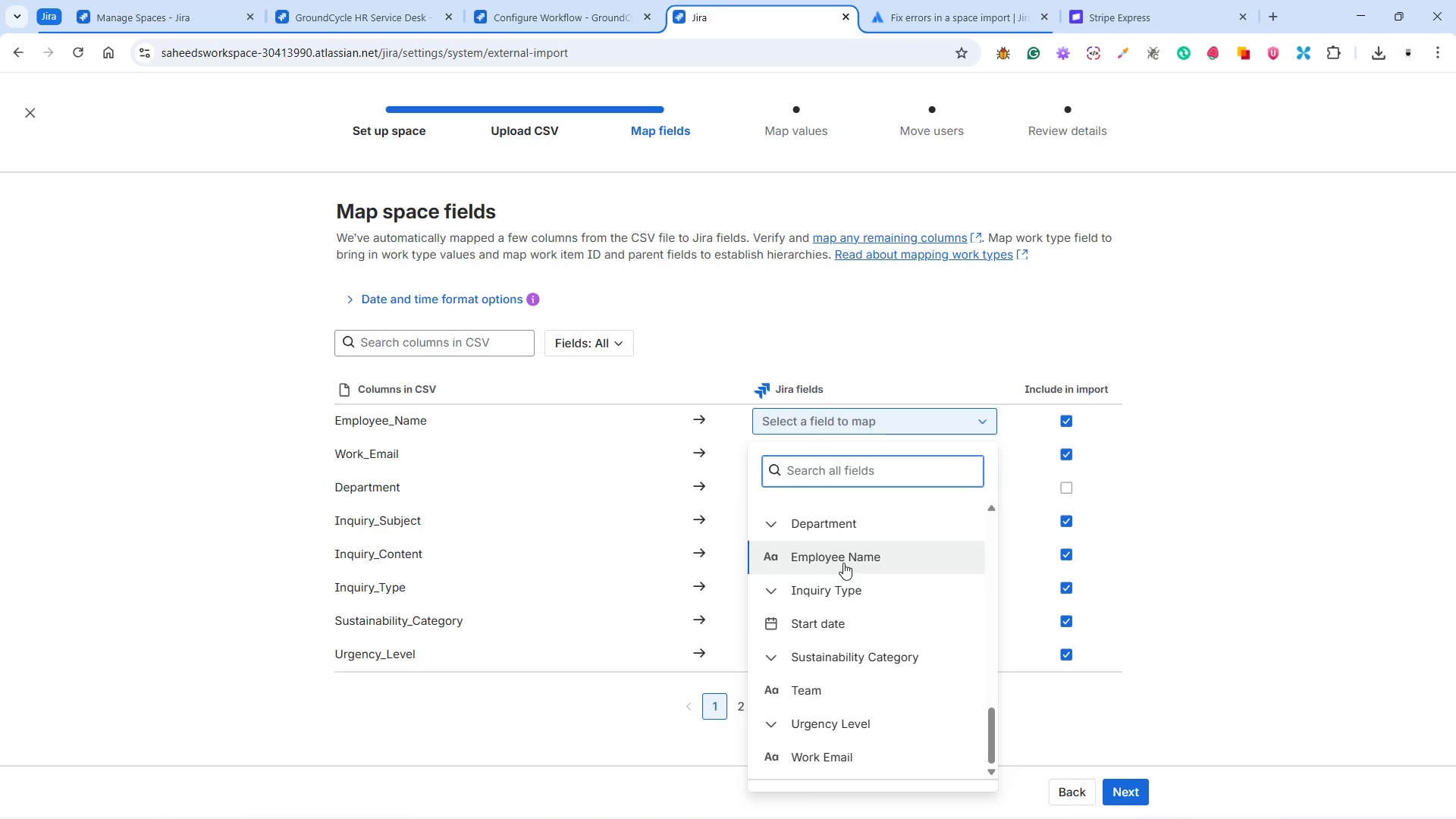 
left_click([843, 559])
 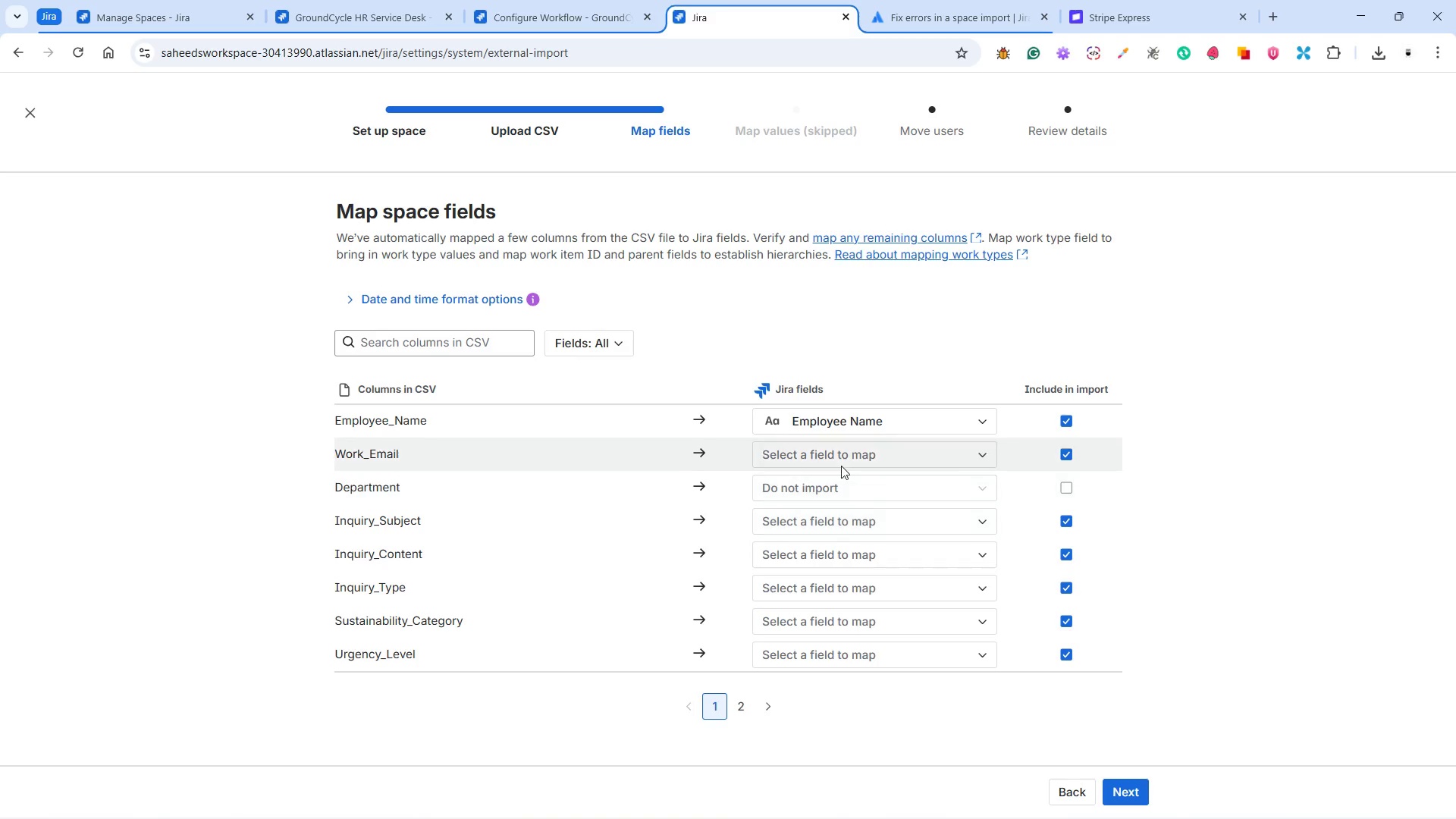 
left_click([839, 463])
 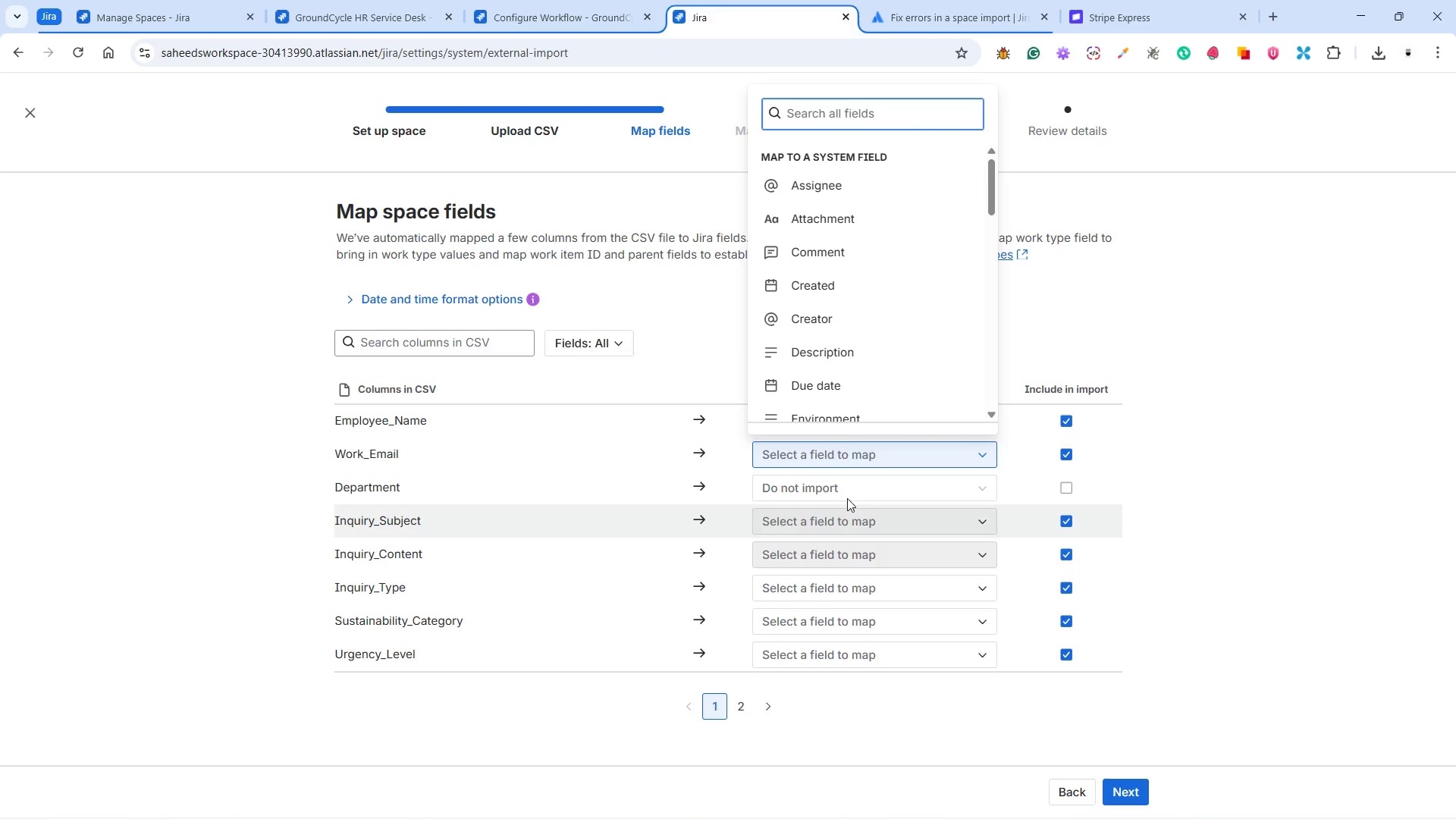 
scroll: coordinate [852, 380], scroll_direction: down, amount: 17.0
 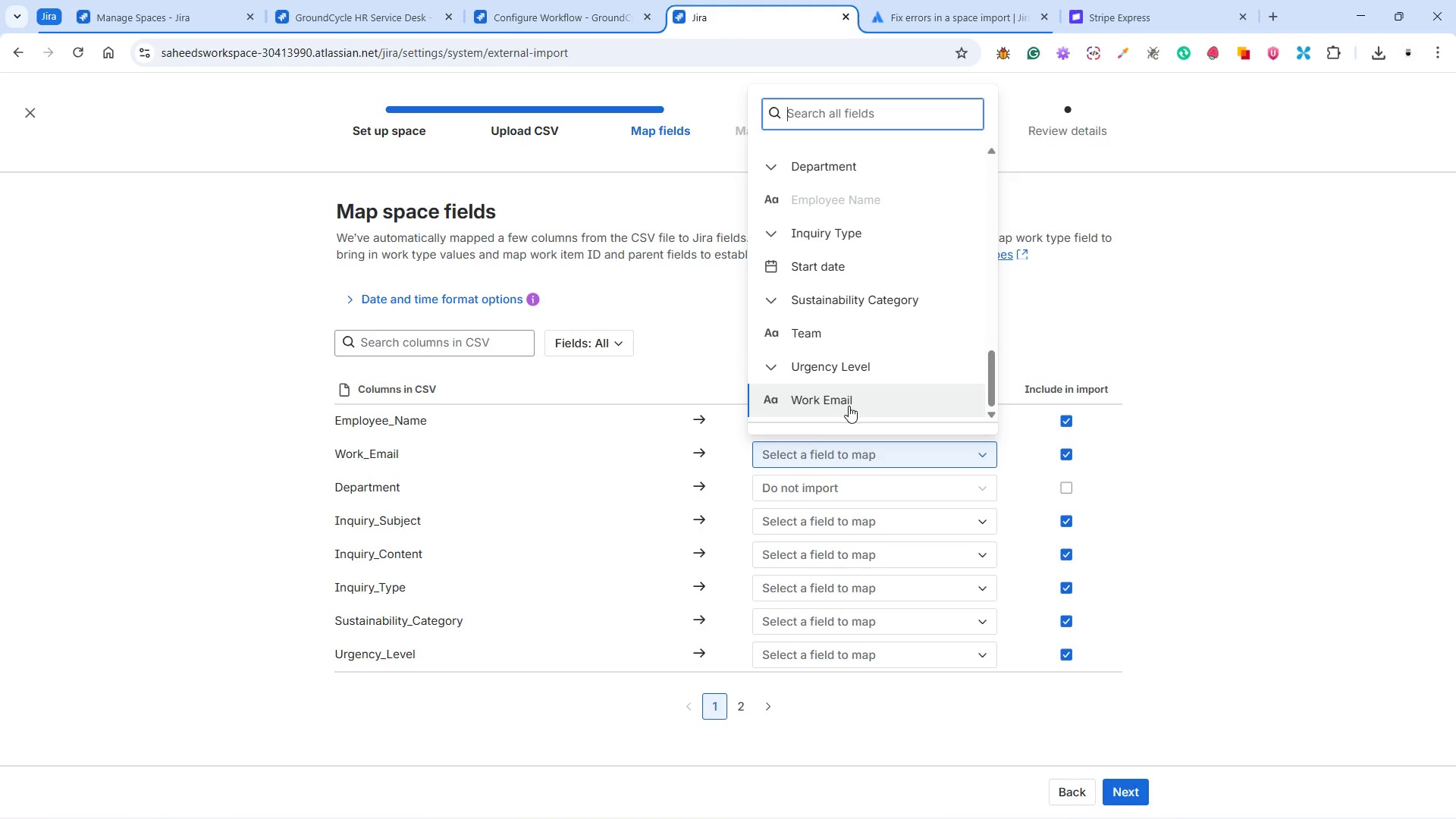 
left_click([849, 406])
 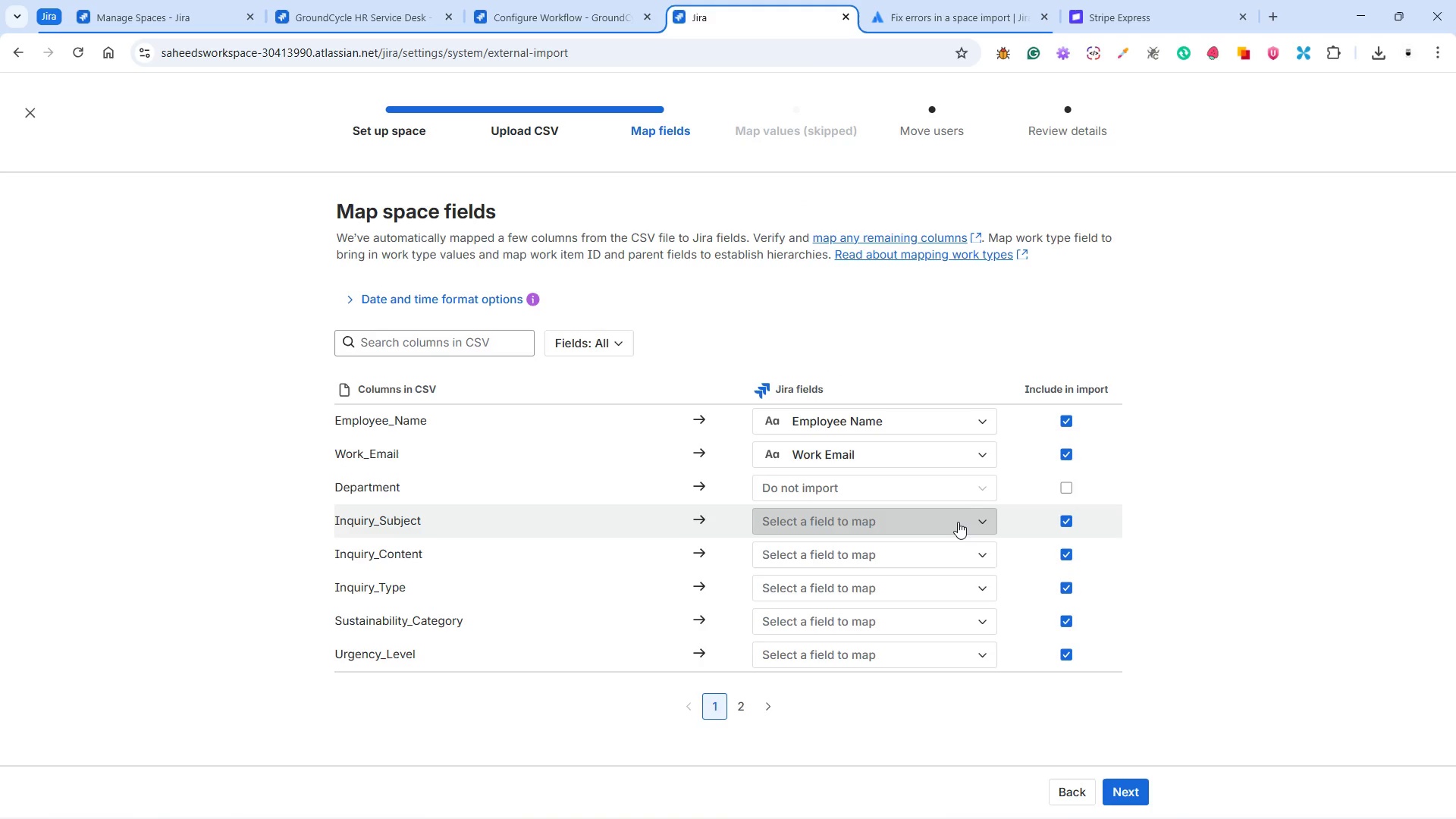 
left_click([959, 522])
 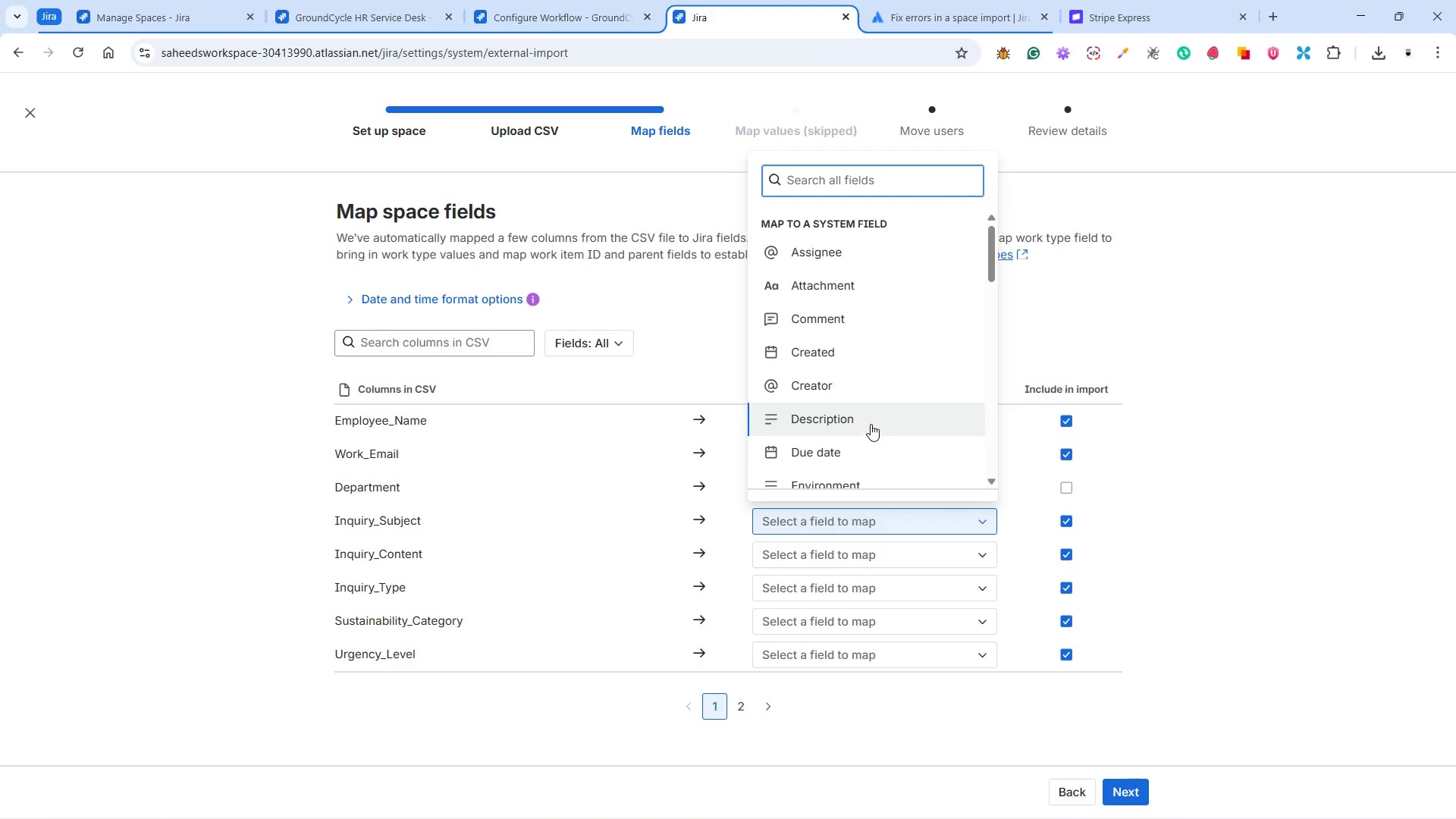 
scroll: coordinate [864, 412], scroll_direction: down, amount: 6.0
 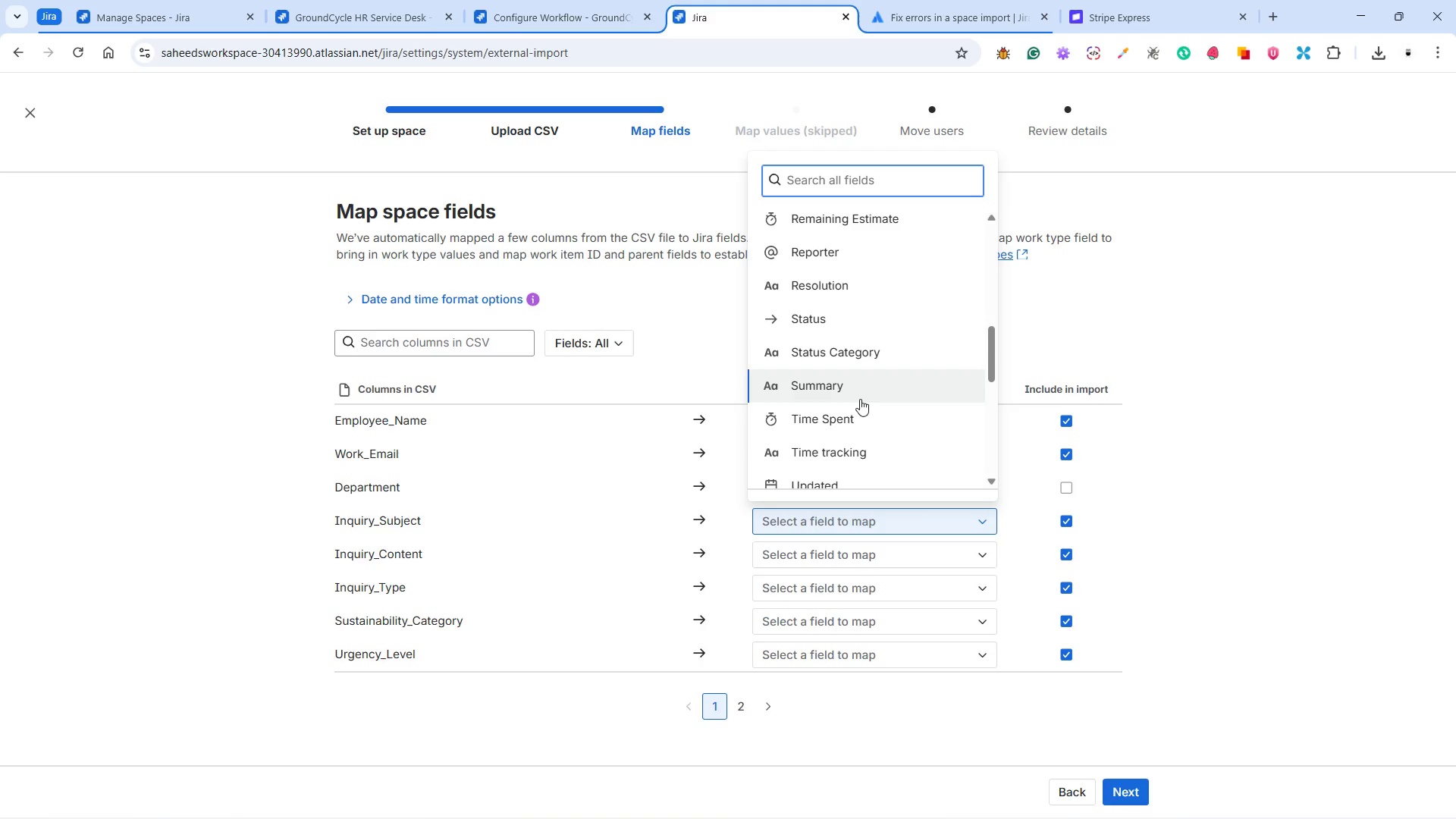 
left_click([858, 393])
 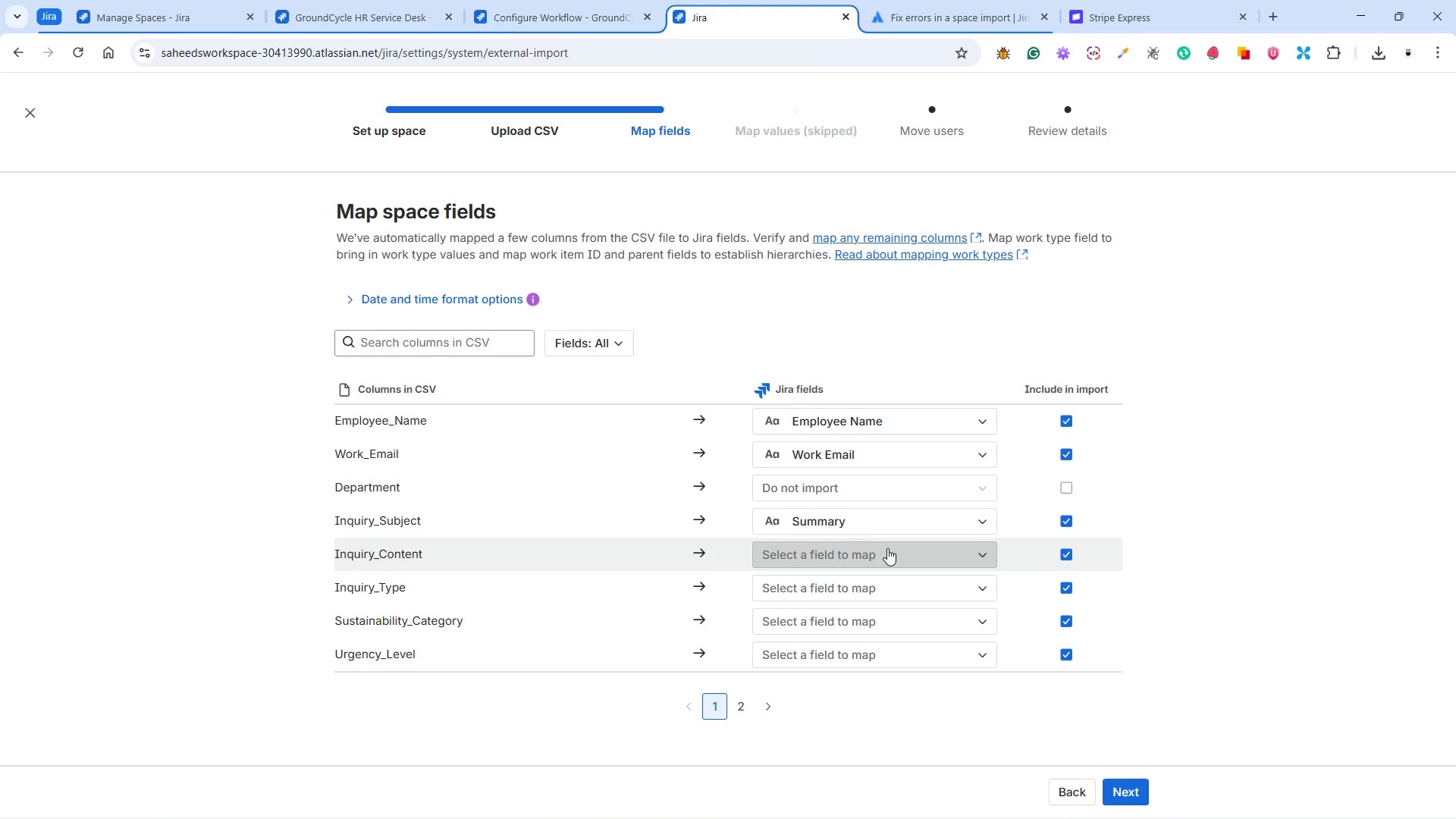 
left_click([882, 551])
 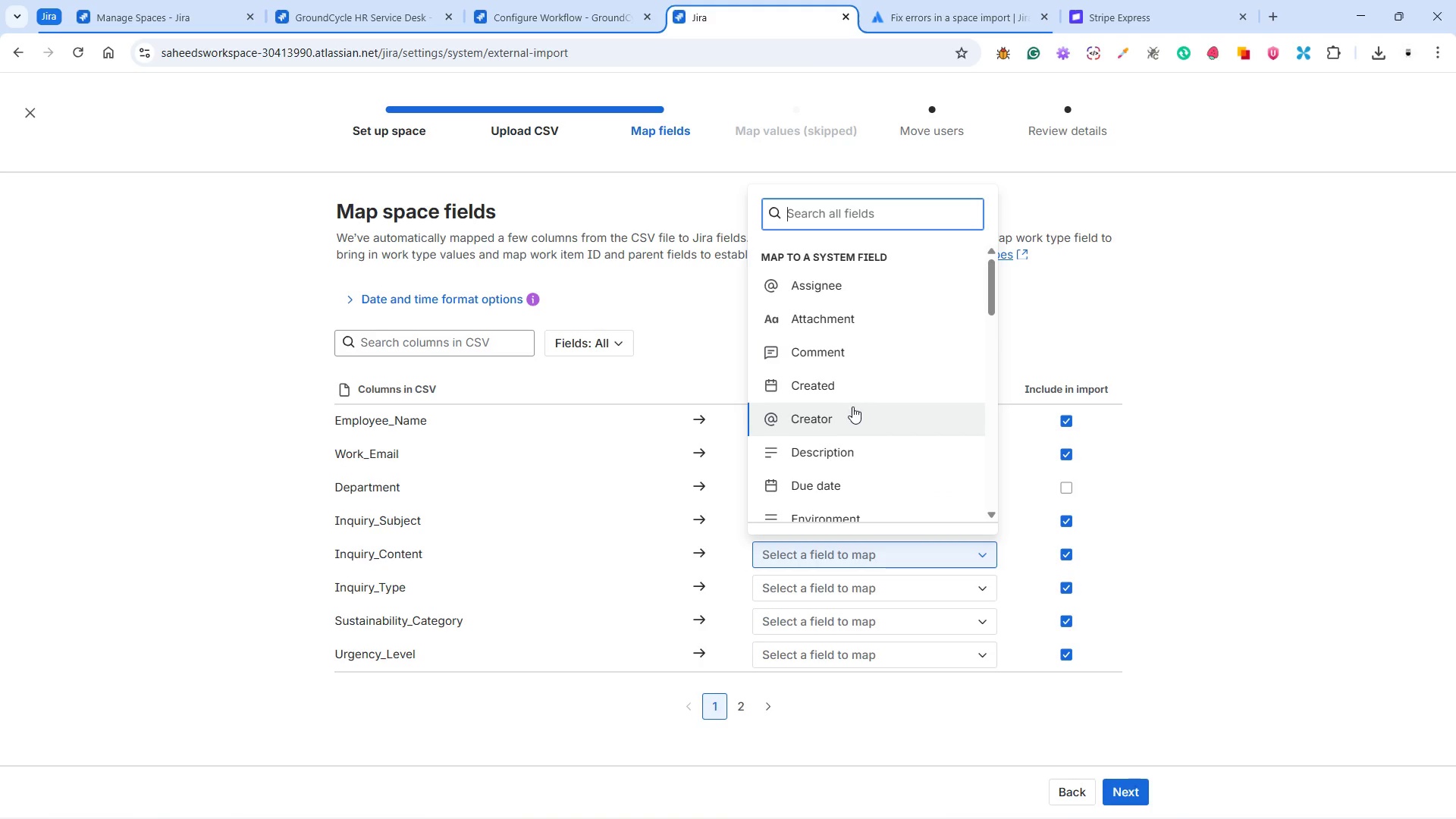 
left_click([858, 453])
 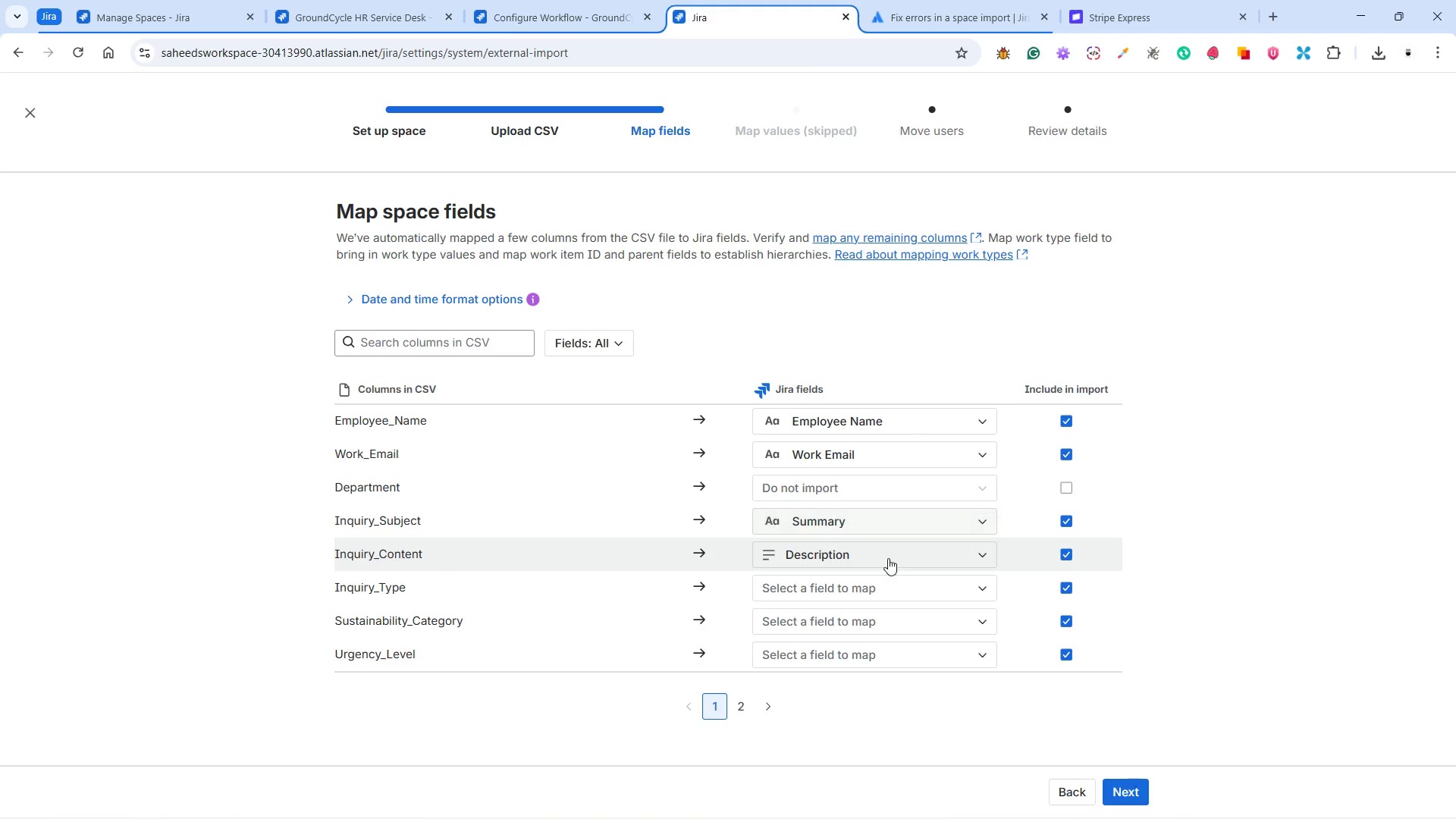 
scroll: coordinate [916, 570], scroll_direction: down, amount: 3.0
 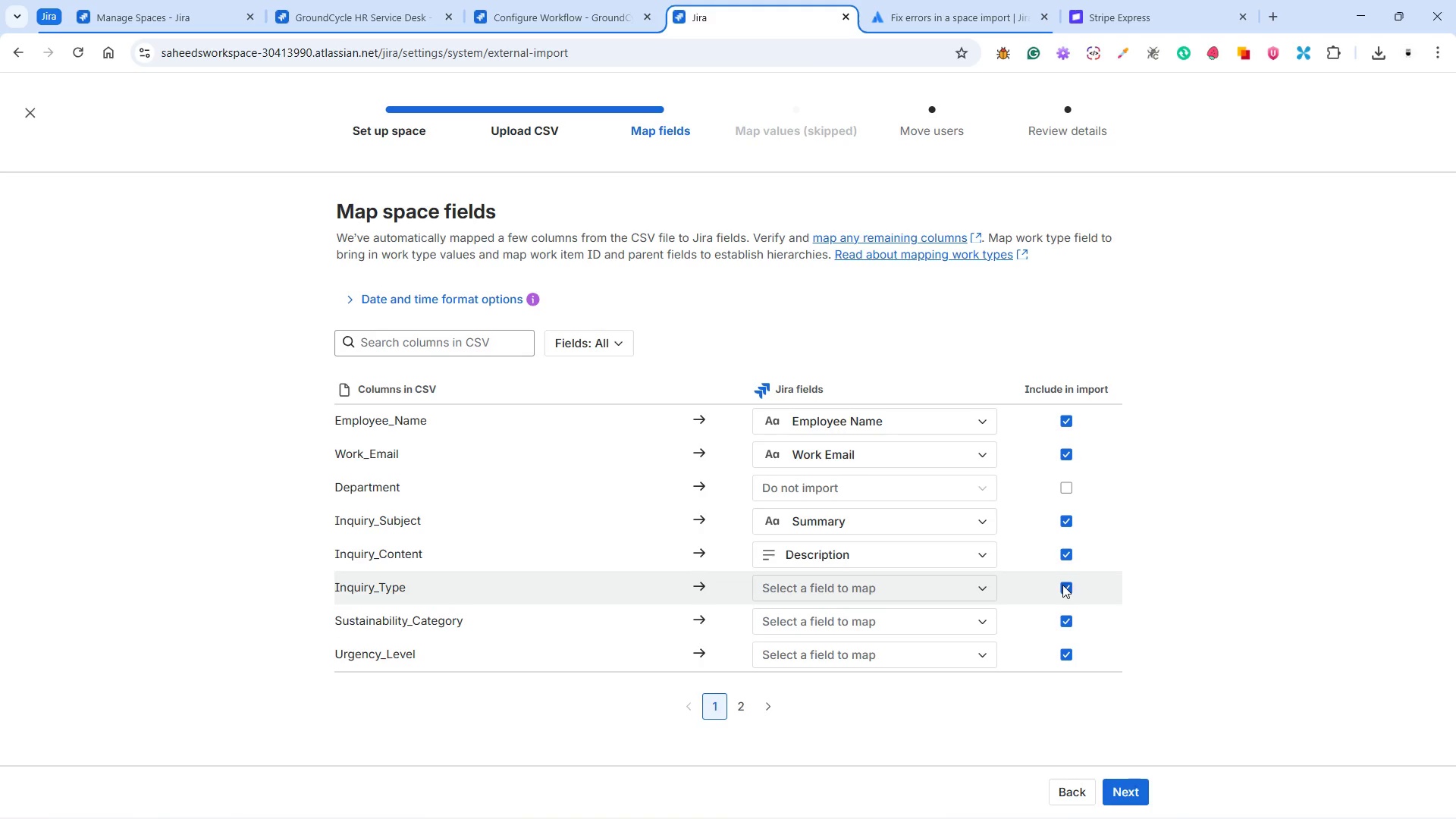 
left_click([1062, 585])
 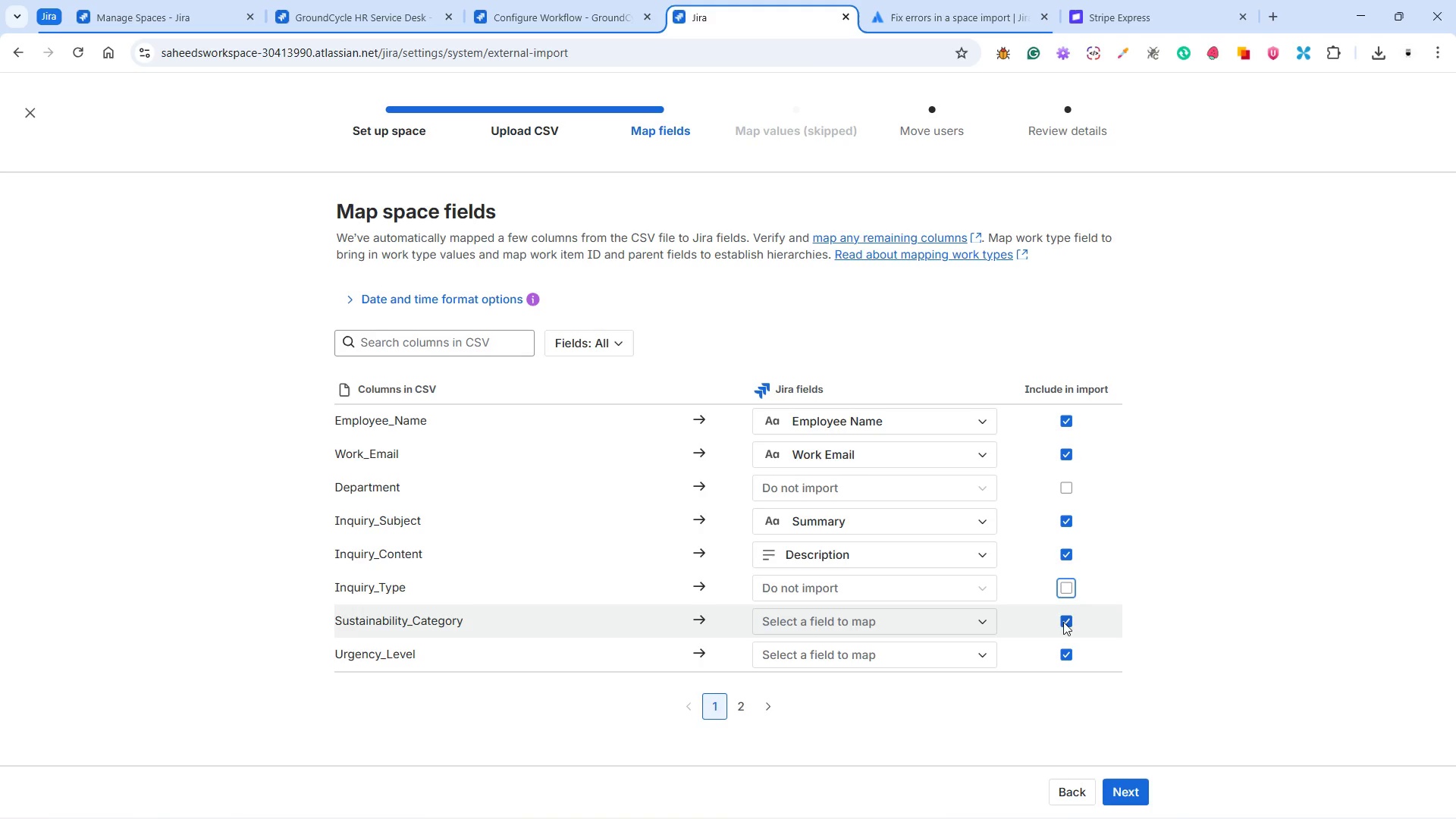 
left_click([1063, 623])
 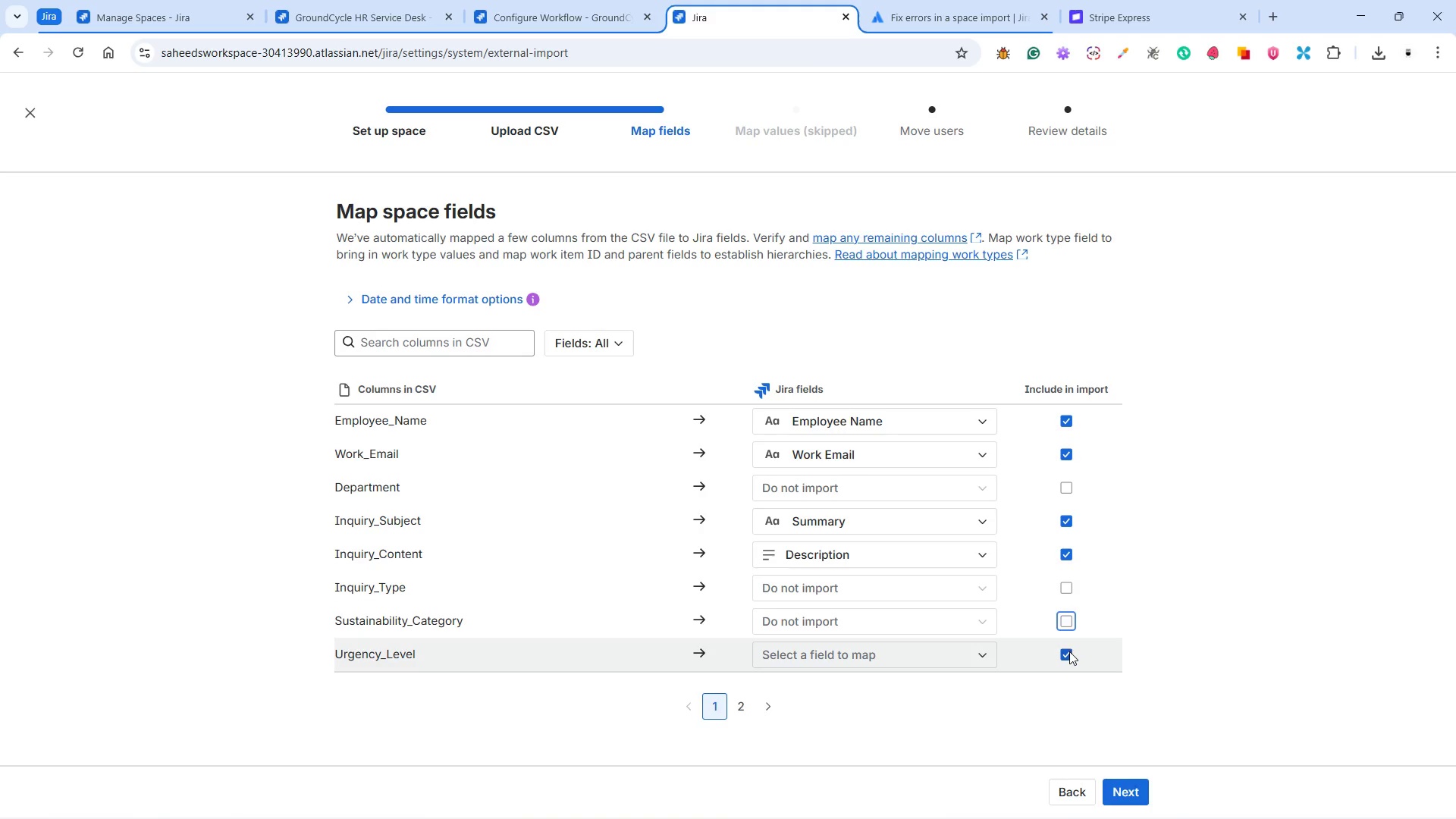 
left_click([1066, 651])
 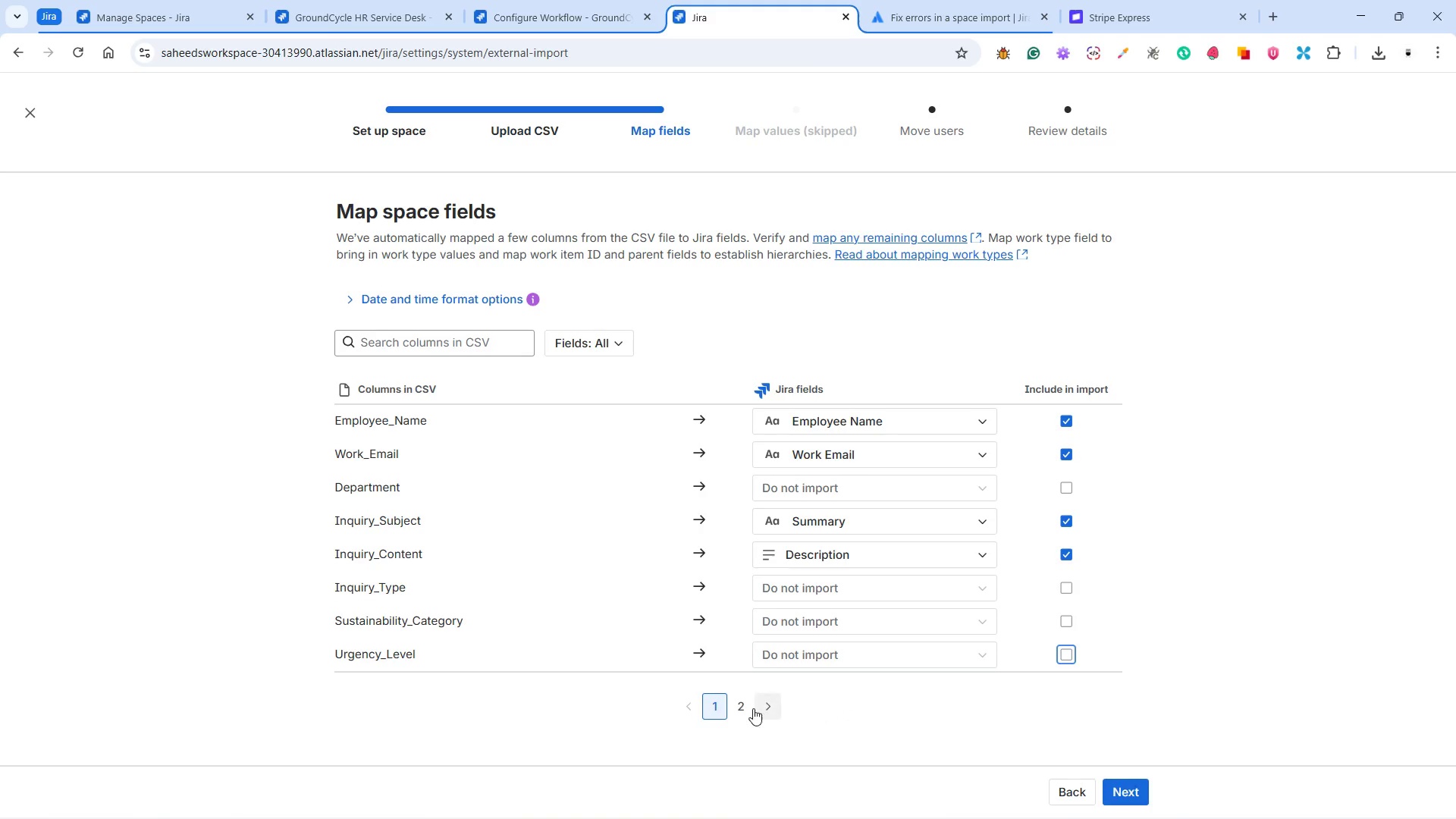 
left_click([748, 705])
 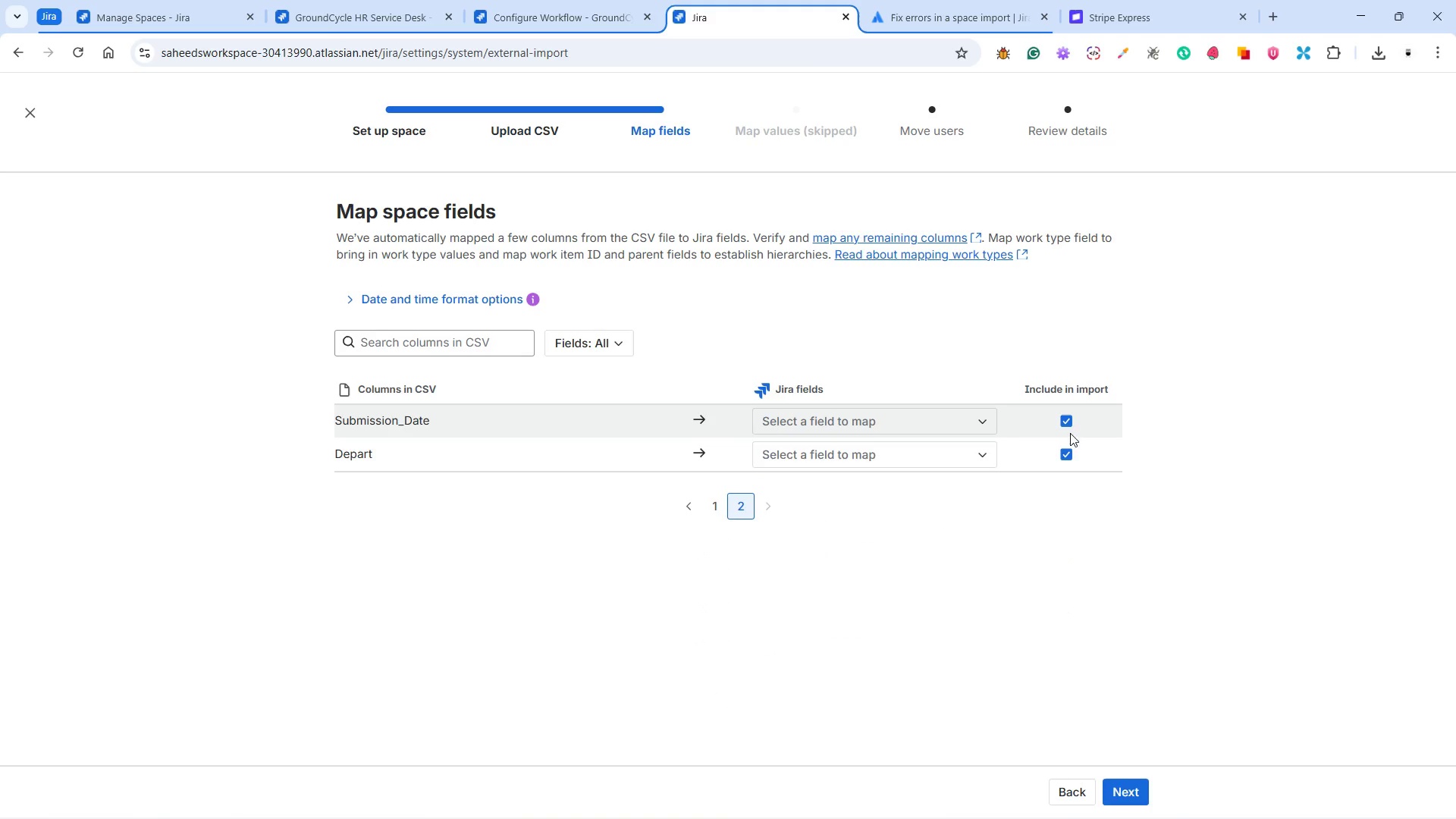 
left_click([1064, 421])
 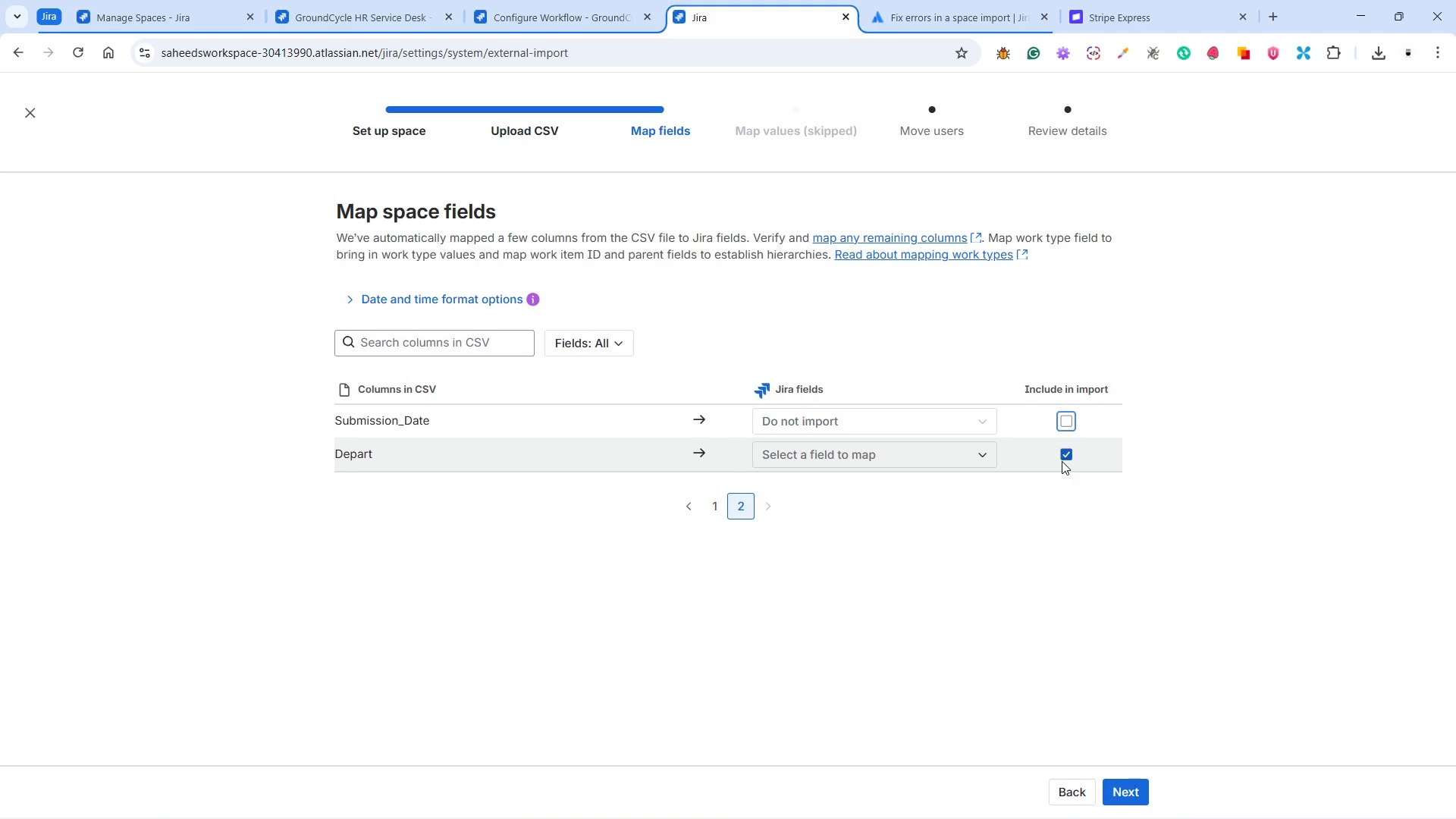 
left_click([1065, 450])
 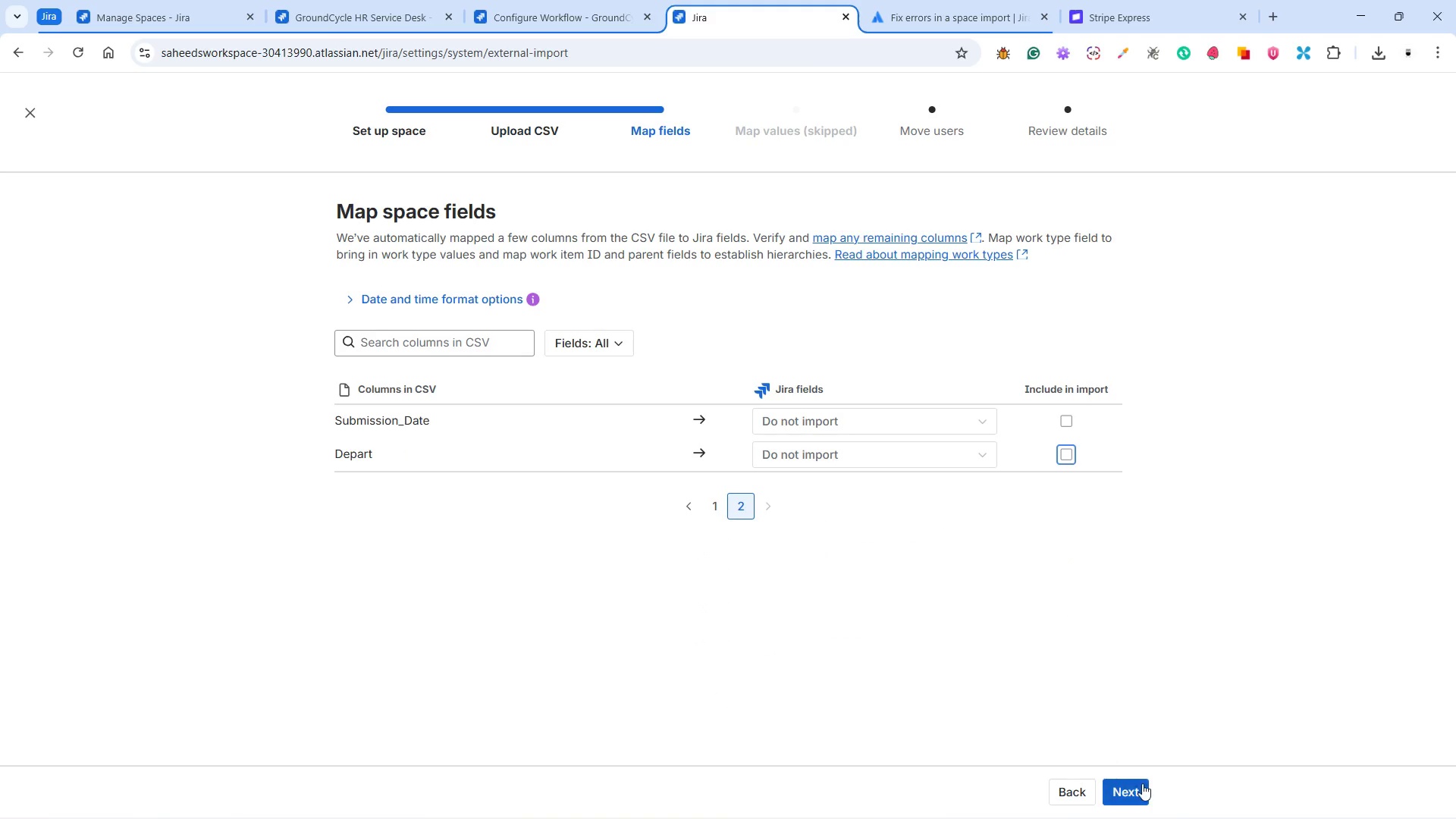 
left_click([1142, 783])
 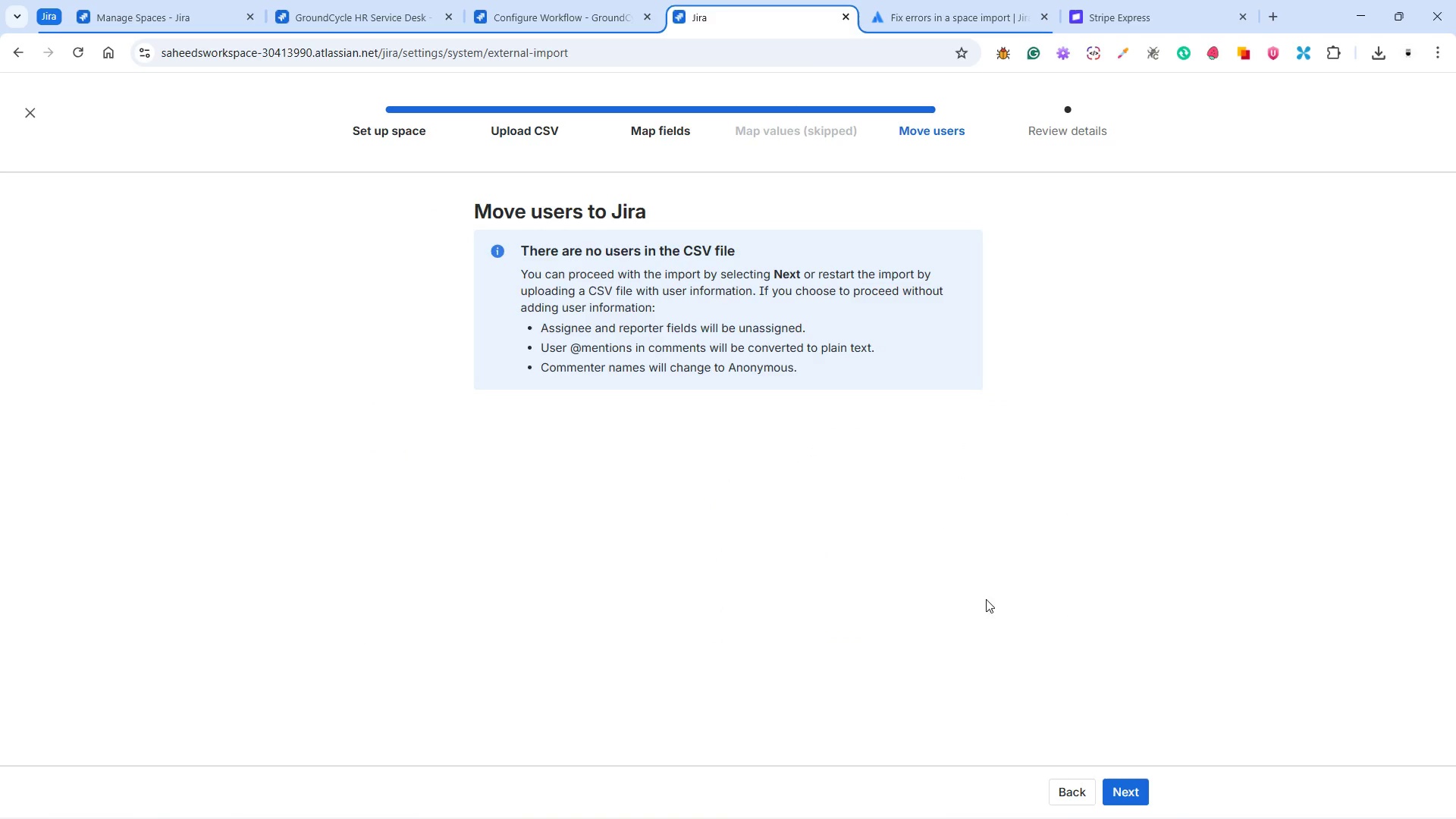 
left_click([1122, 780])
 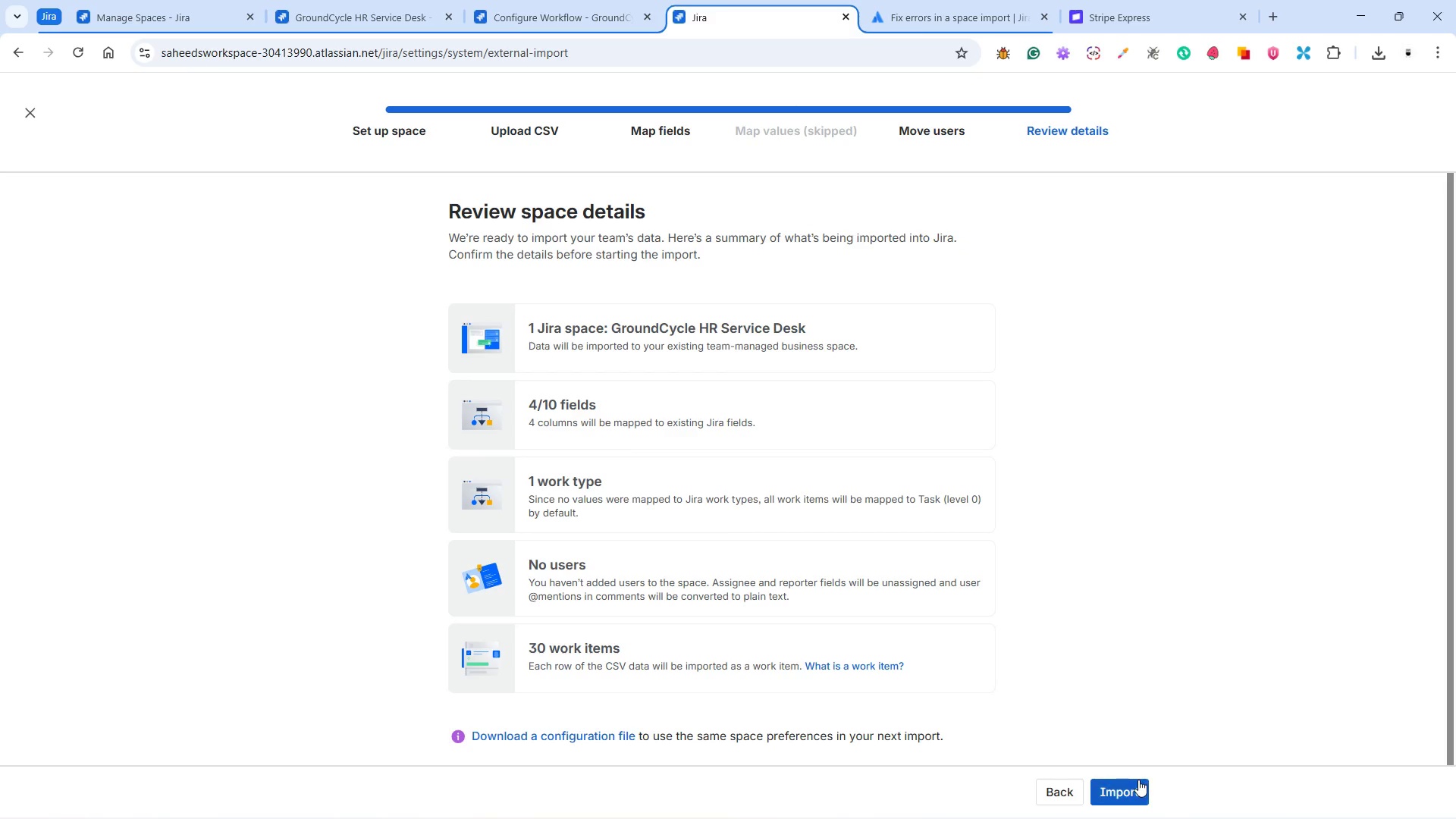 
left_click([1123, 782])
 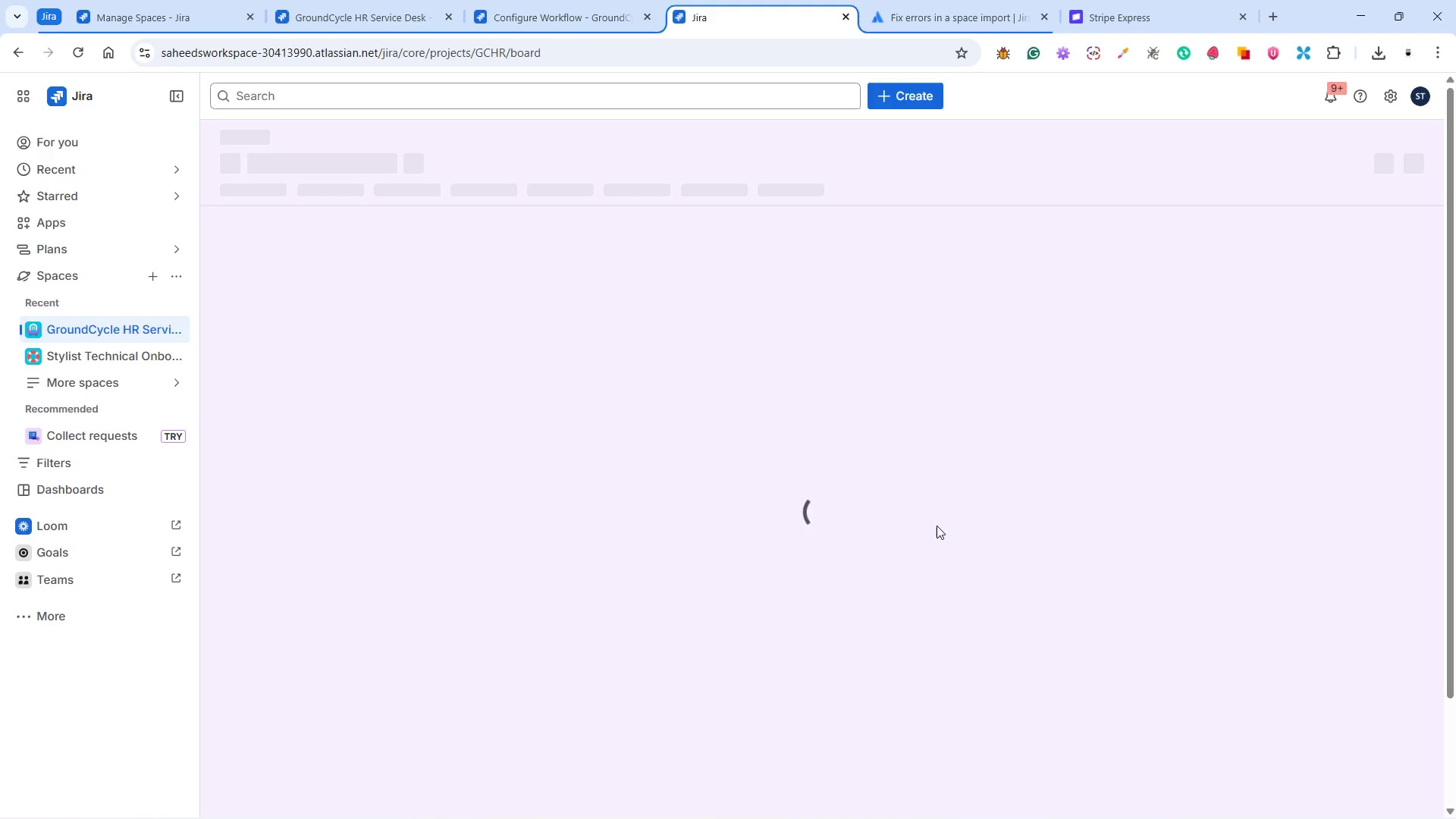 
wait(279.12)
 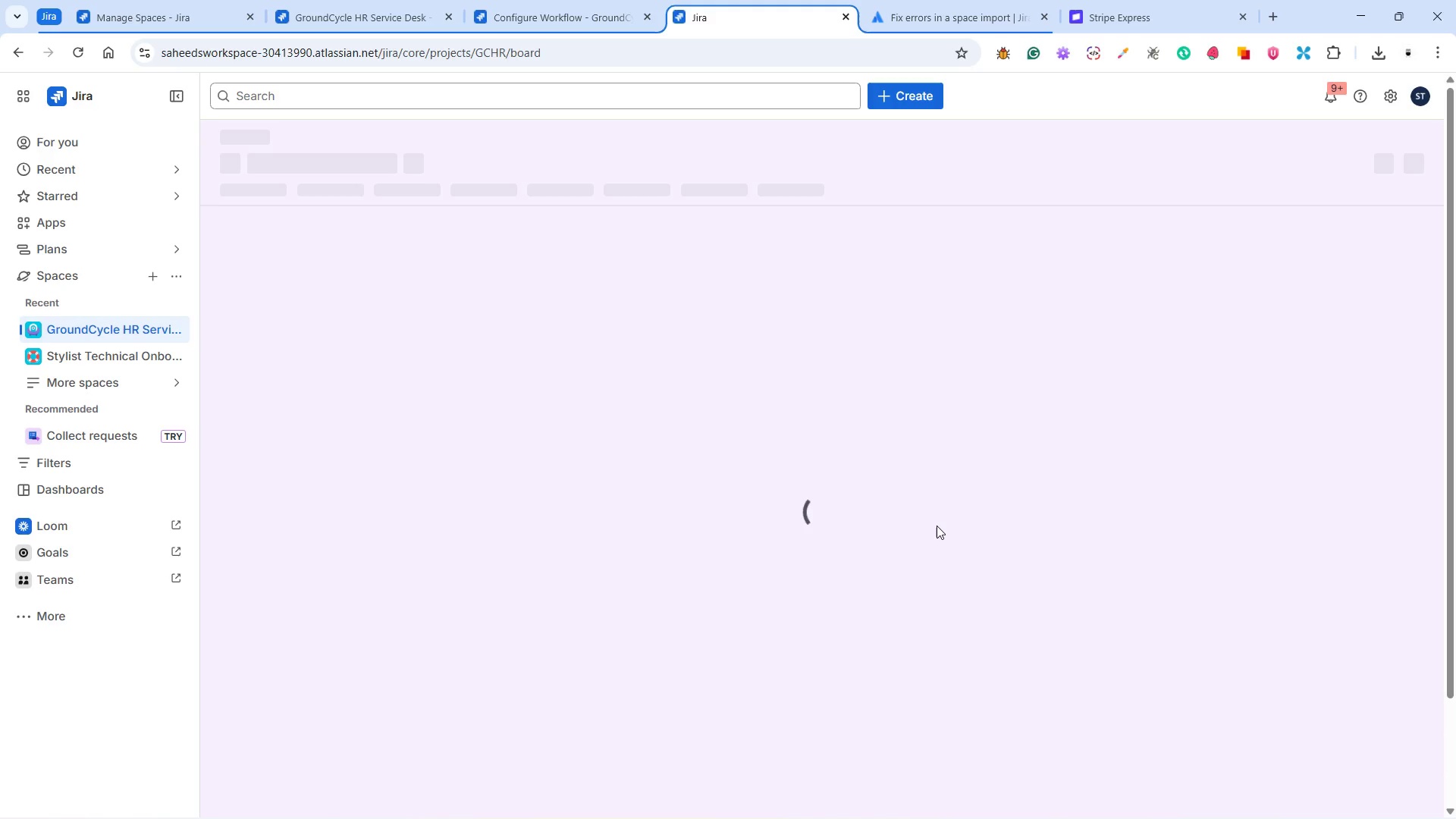 
scroll: coordinate [339, 524], scroll_direction: down, amount: 23.0
 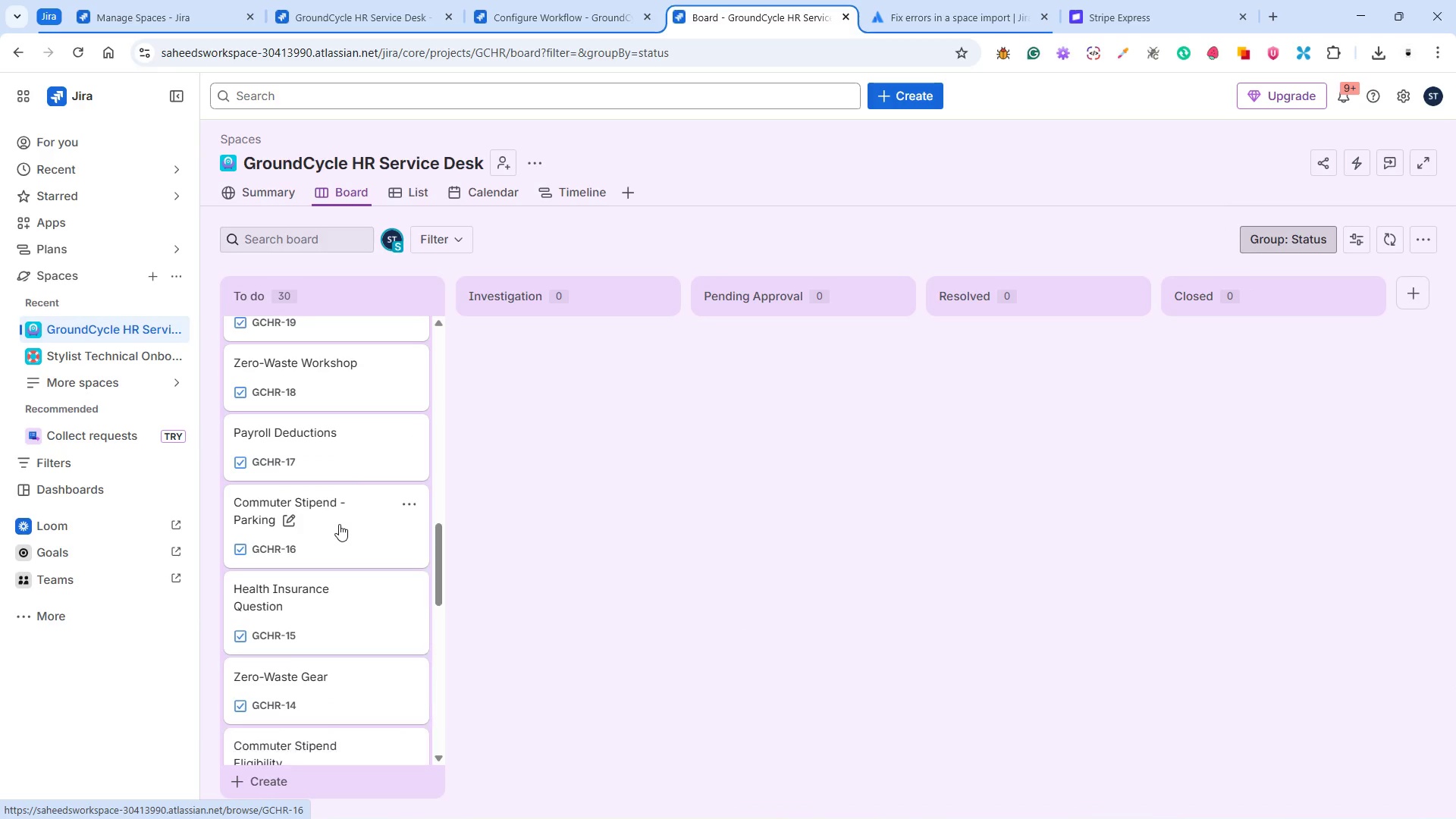 
scroll: coordinate [340, 524], scroll_direction: up, amount: 22.0
 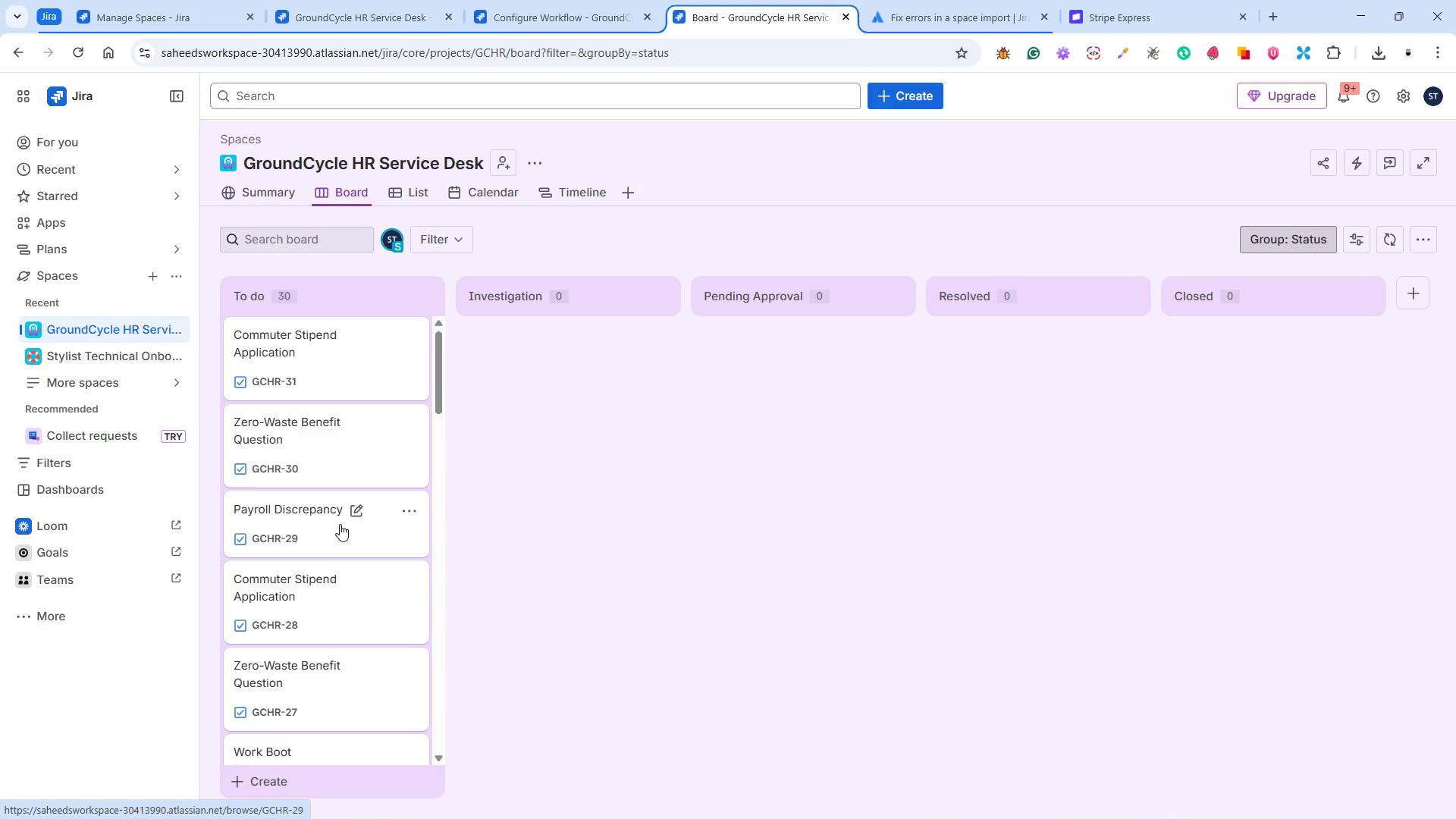 
wait(8.62)
 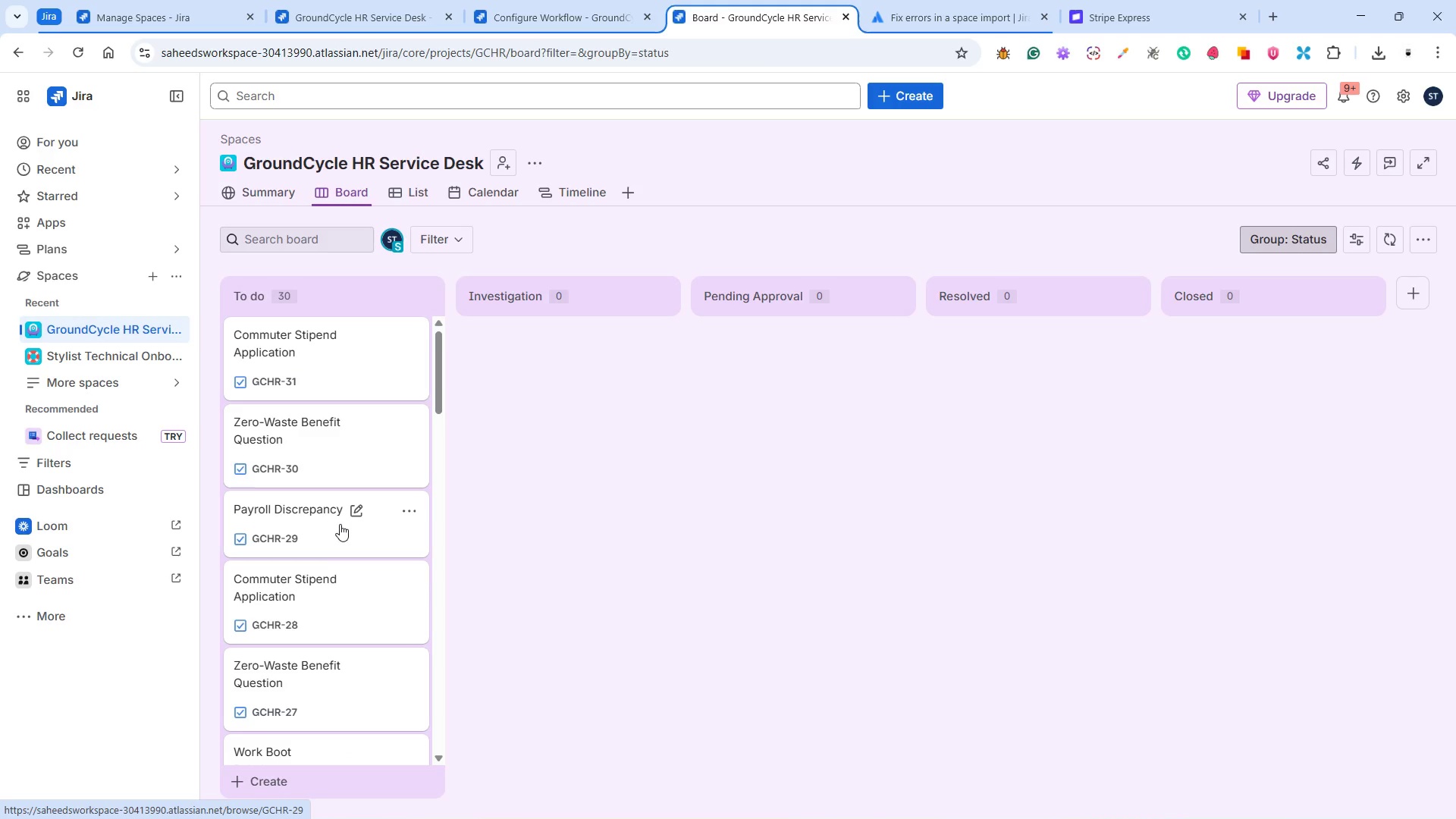 
left_click([537, 7])
 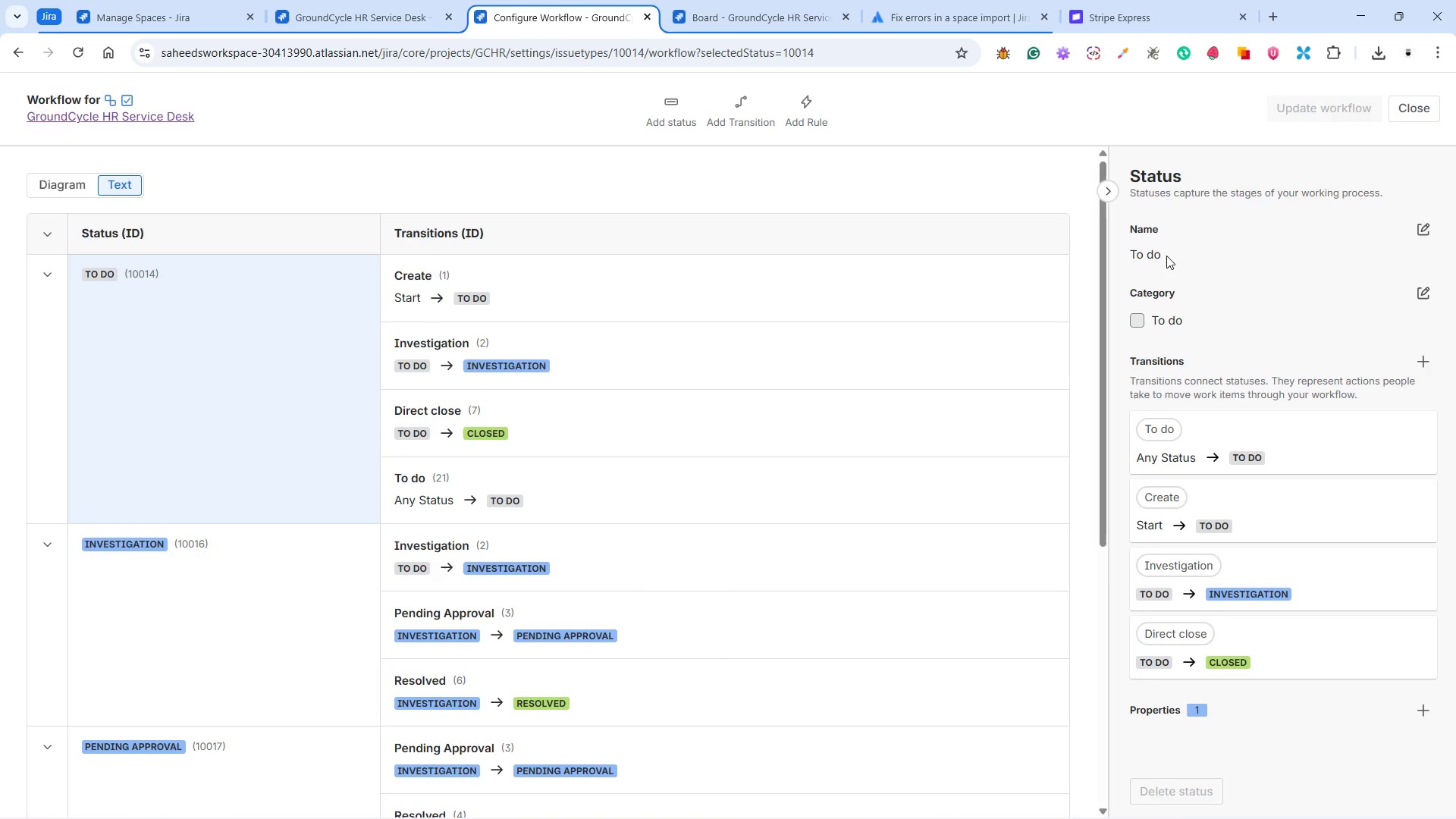 
wait(5.2)
 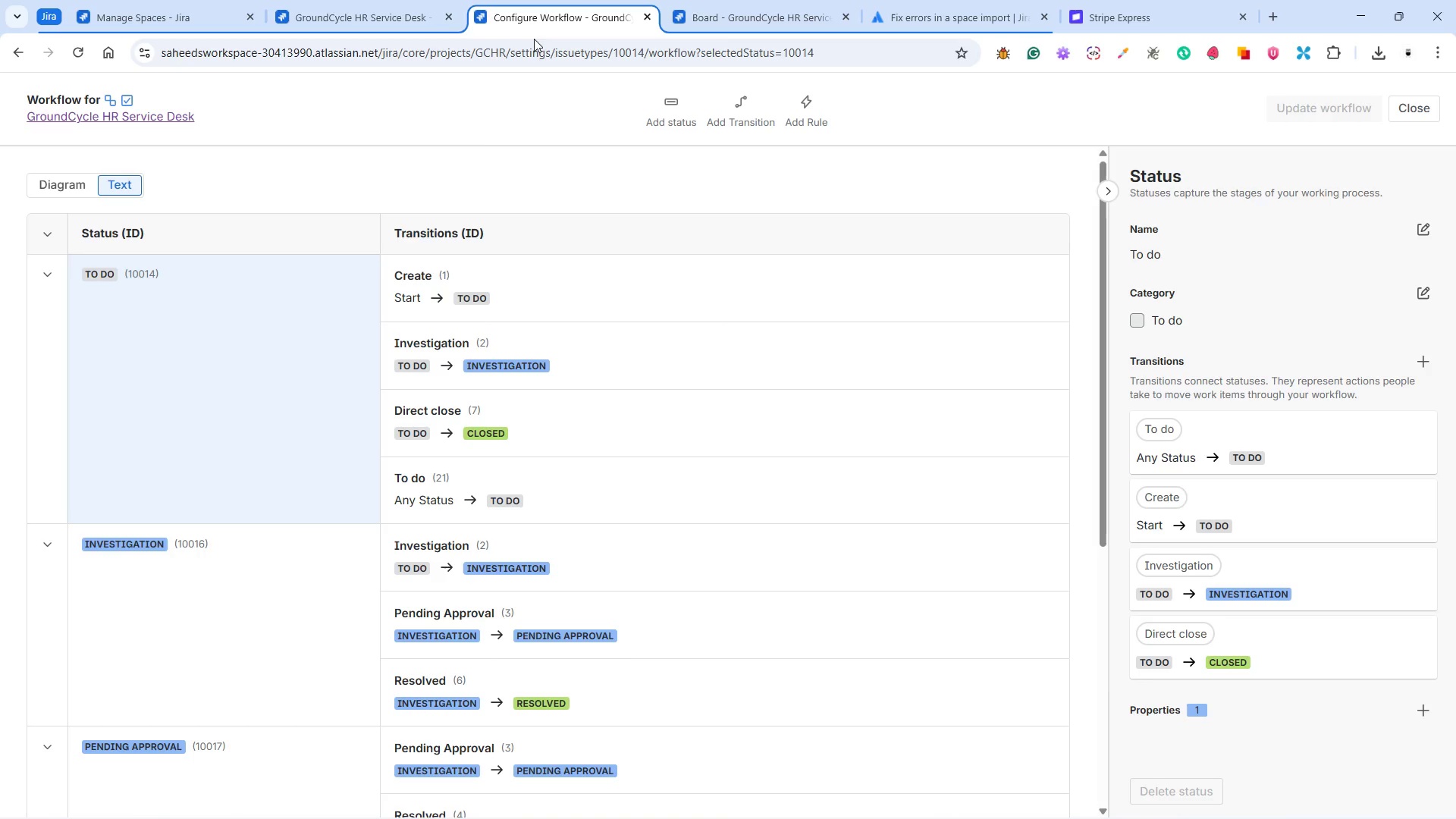 
left_click([1424, 226])
 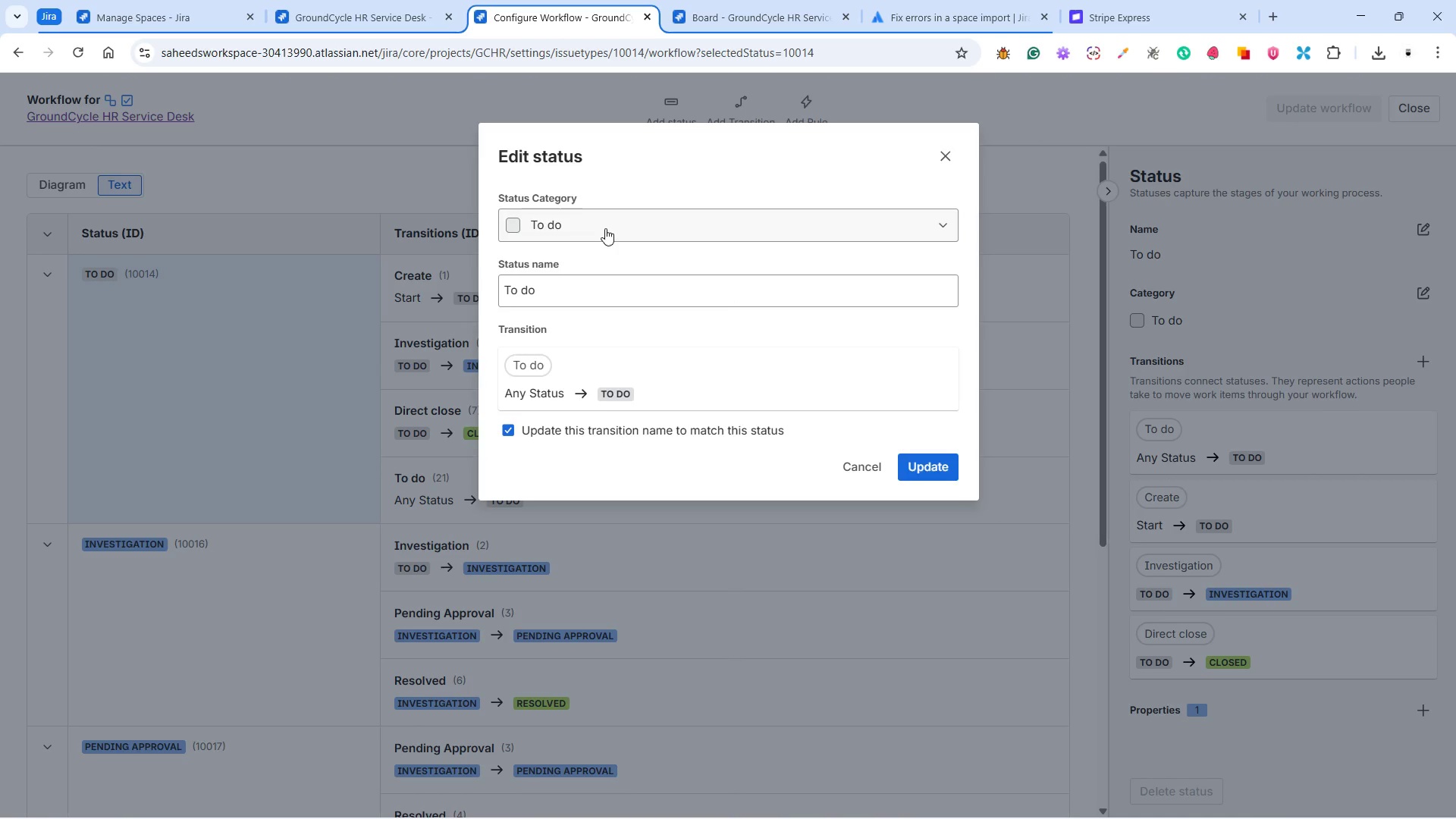 
left_click([525, 297])
 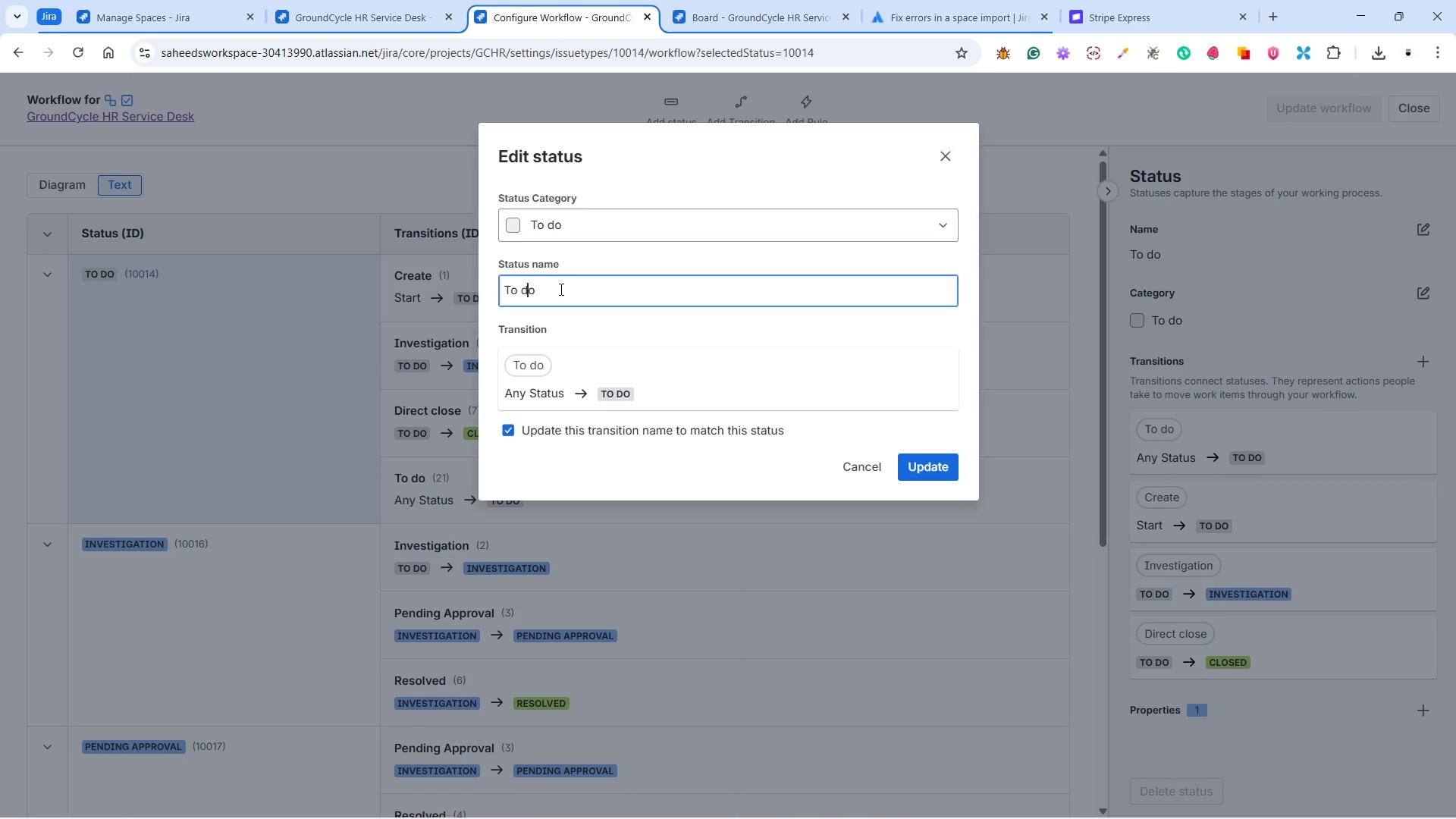 
left_click_drag(start_coordinate=[560, 289], to_coordinate=[512, 295])
 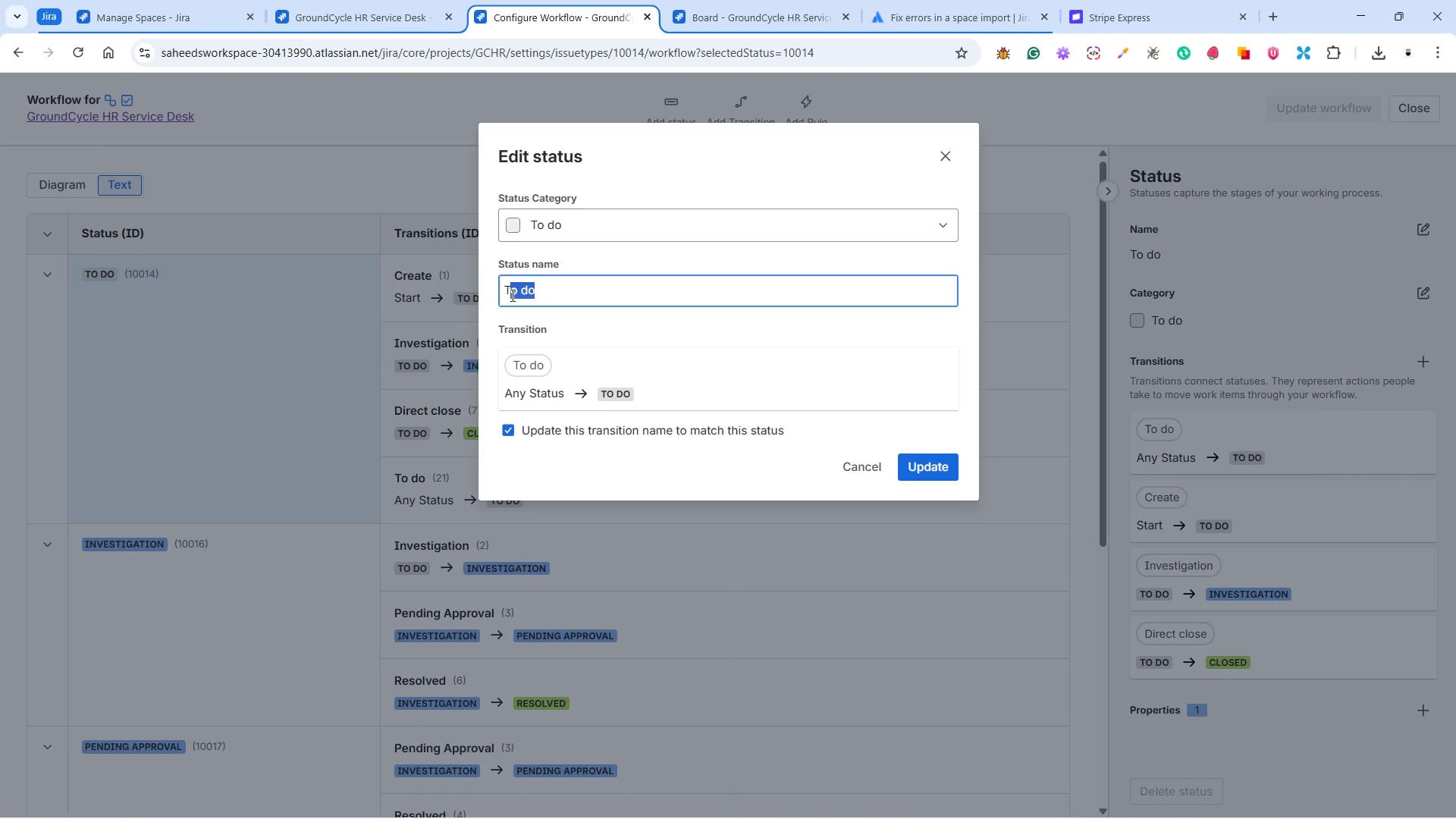 
type(riage)
 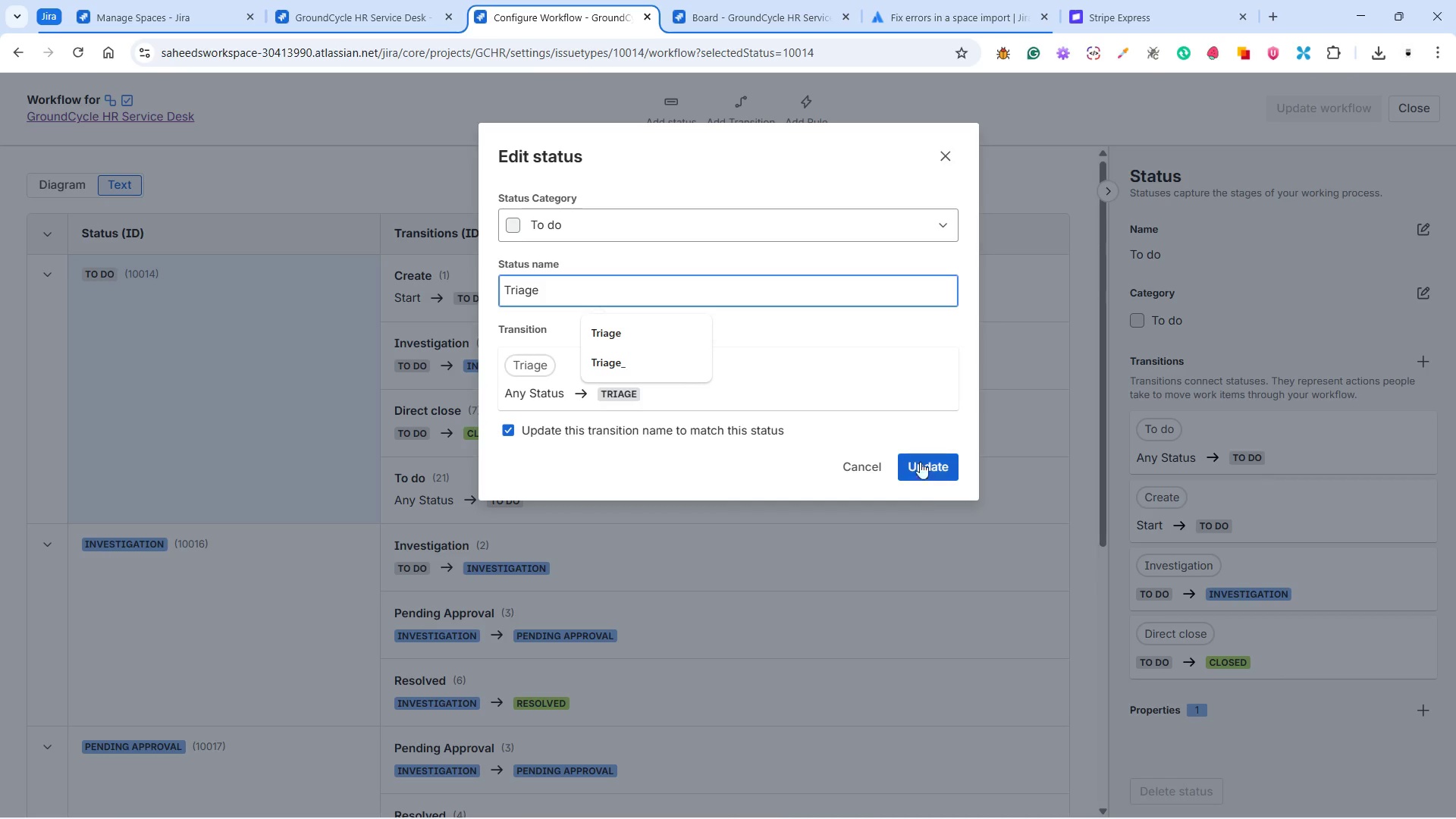 
left_click([930, 469])
 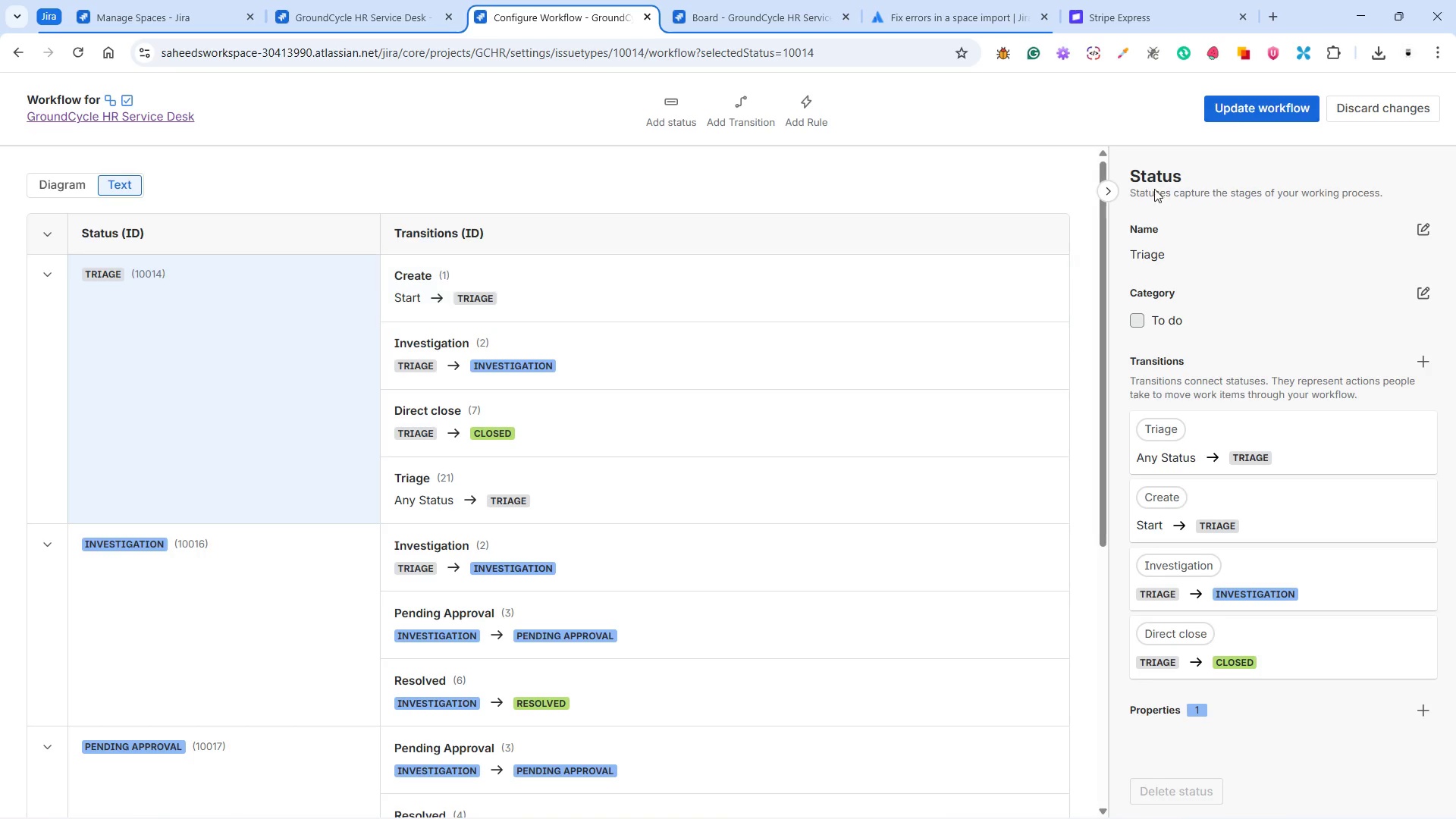 
left_click([1256, 102])
 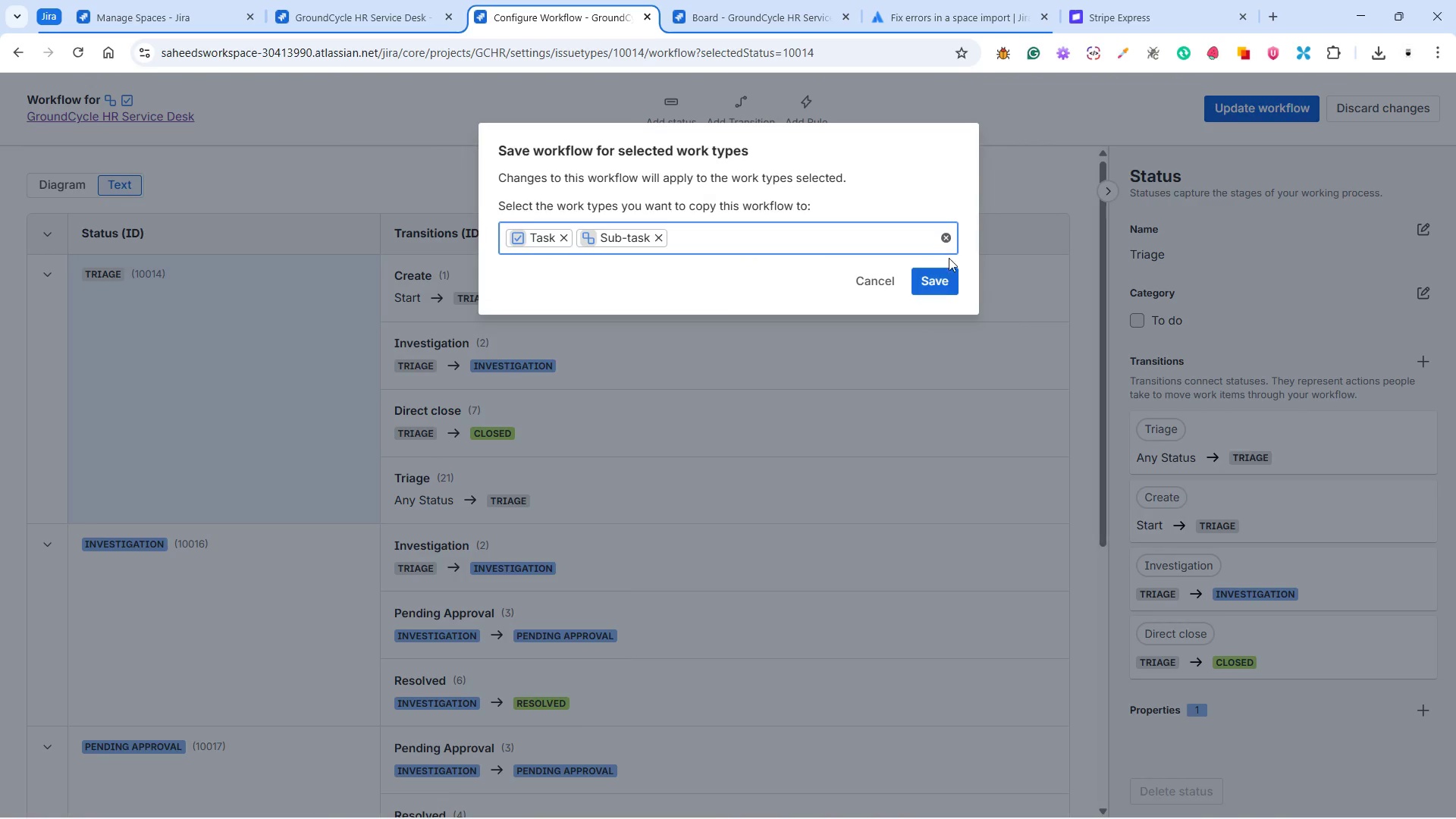 
left_click([939, 281])
 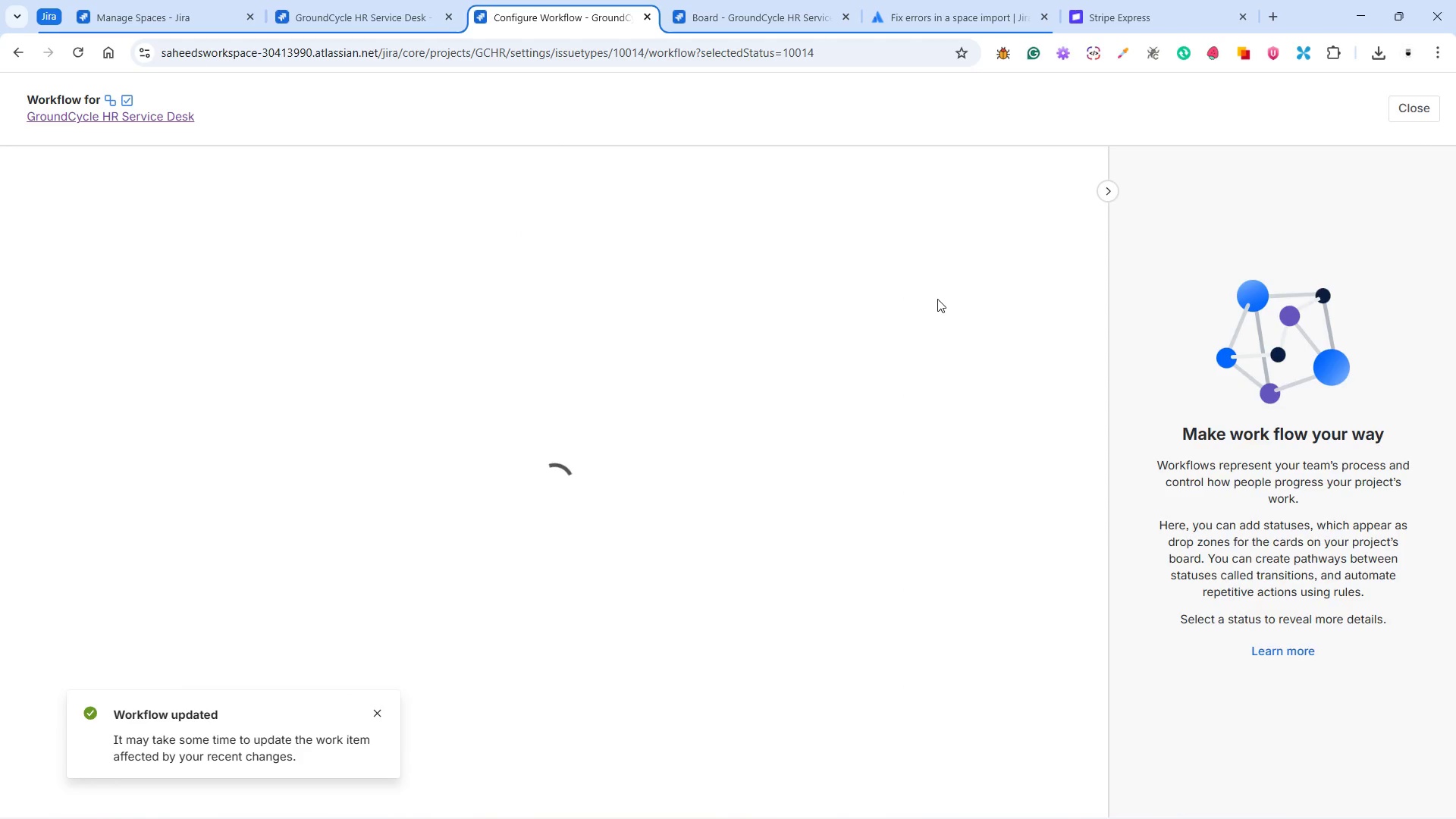 
wait(5.72)
 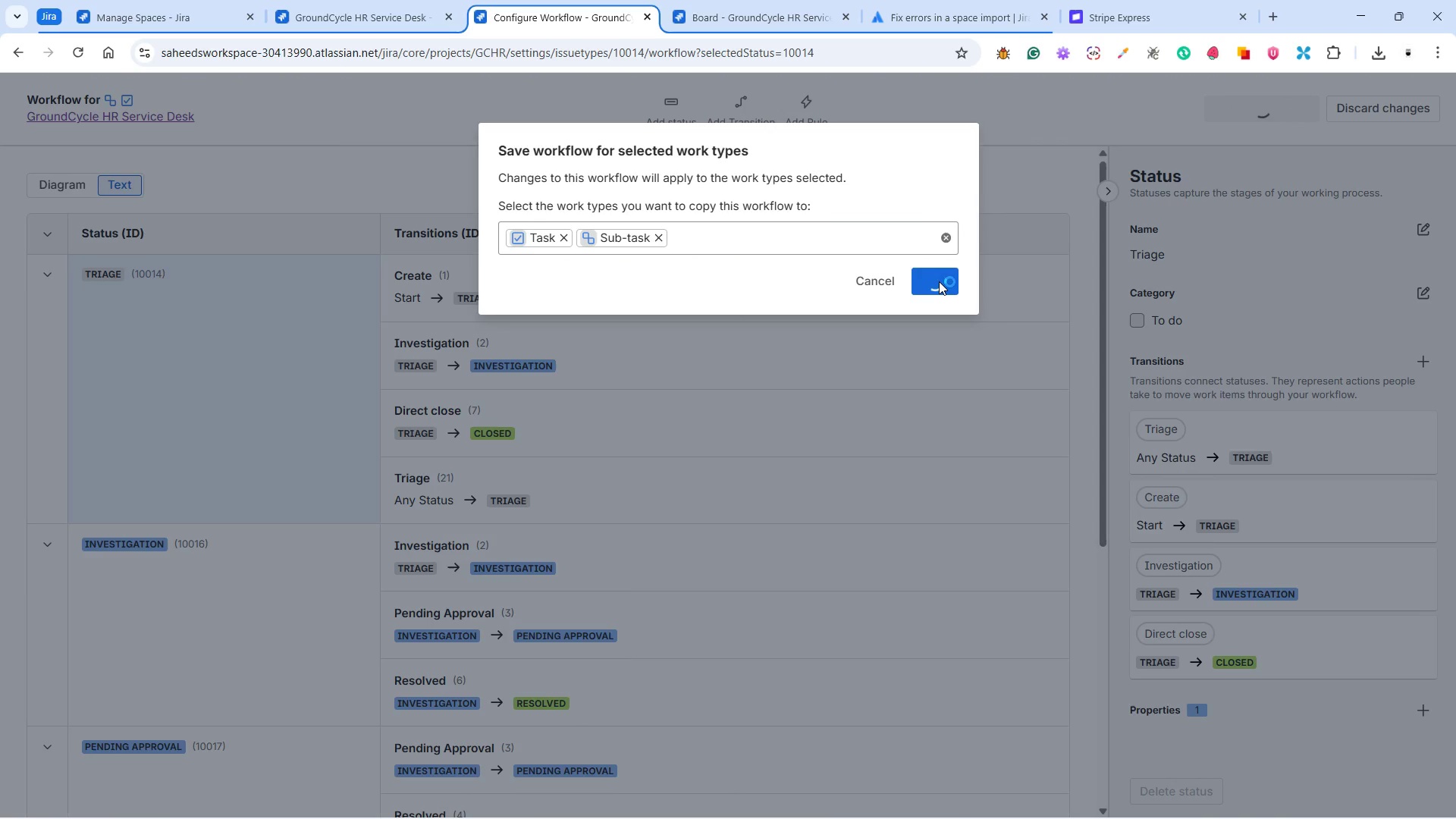 
left_click([764, 17])
 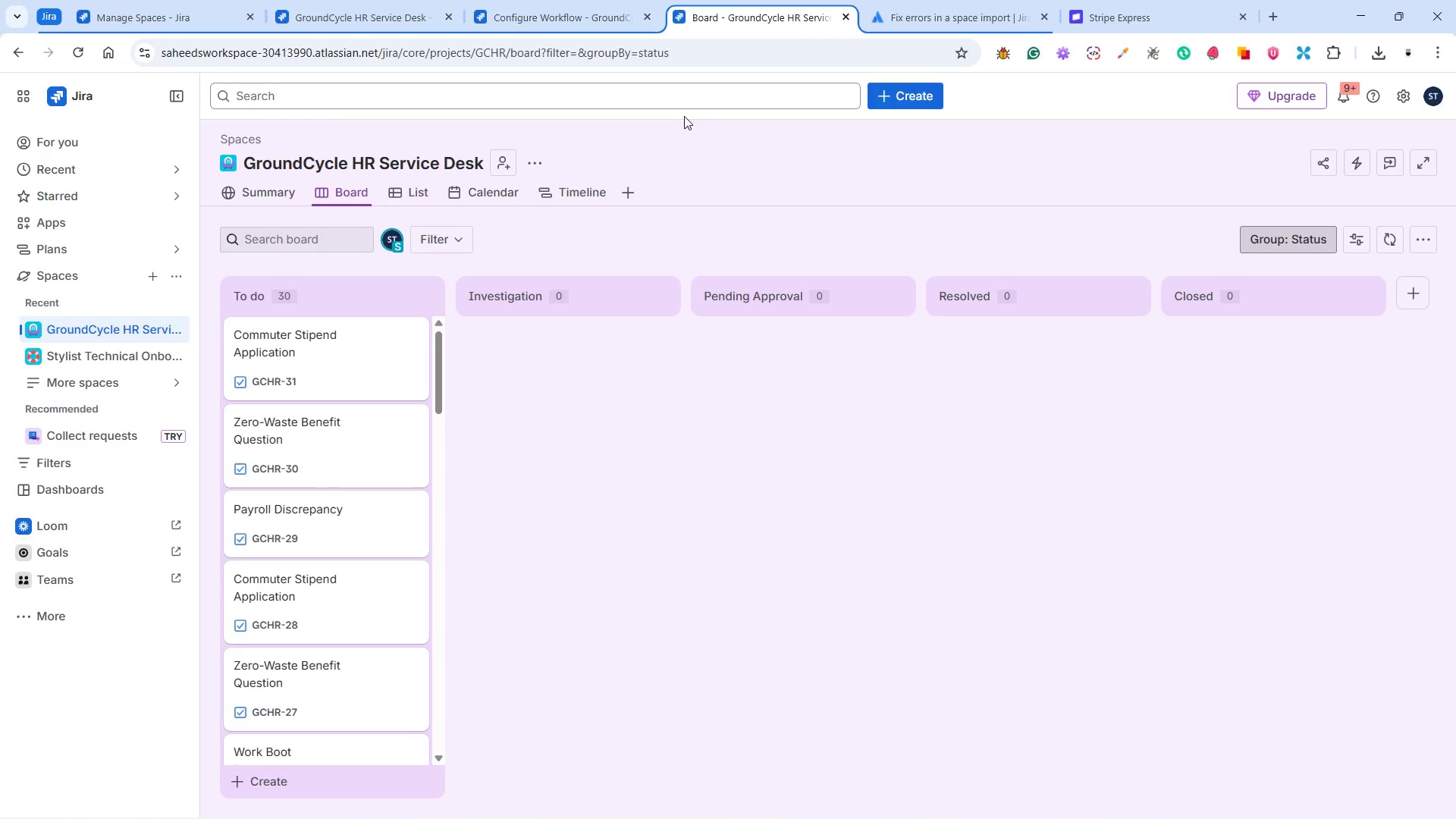 
wait(5.59)
 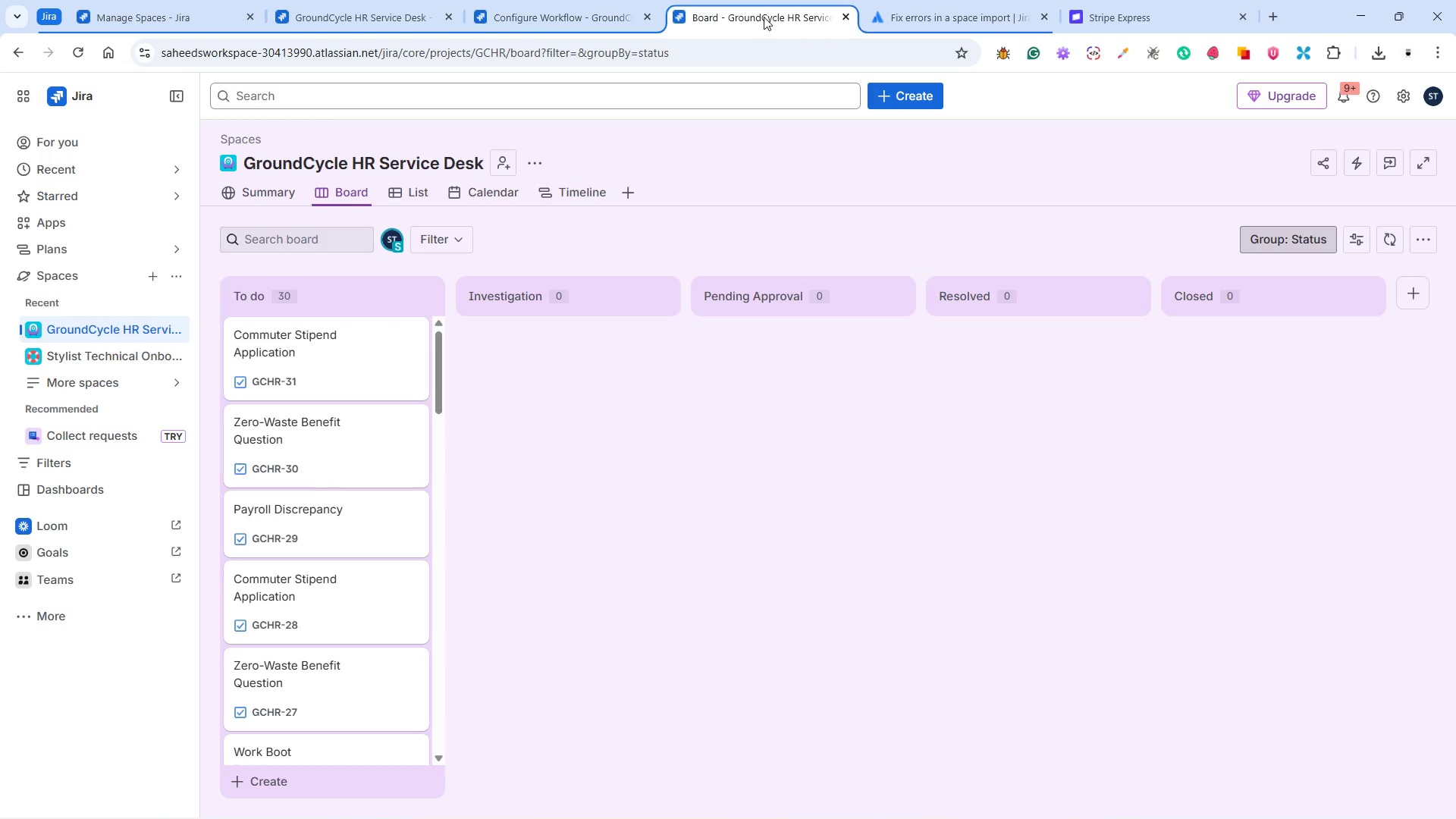 
scroll: coordinate [379, 297], scroll_direction: down, amount: 3.0
 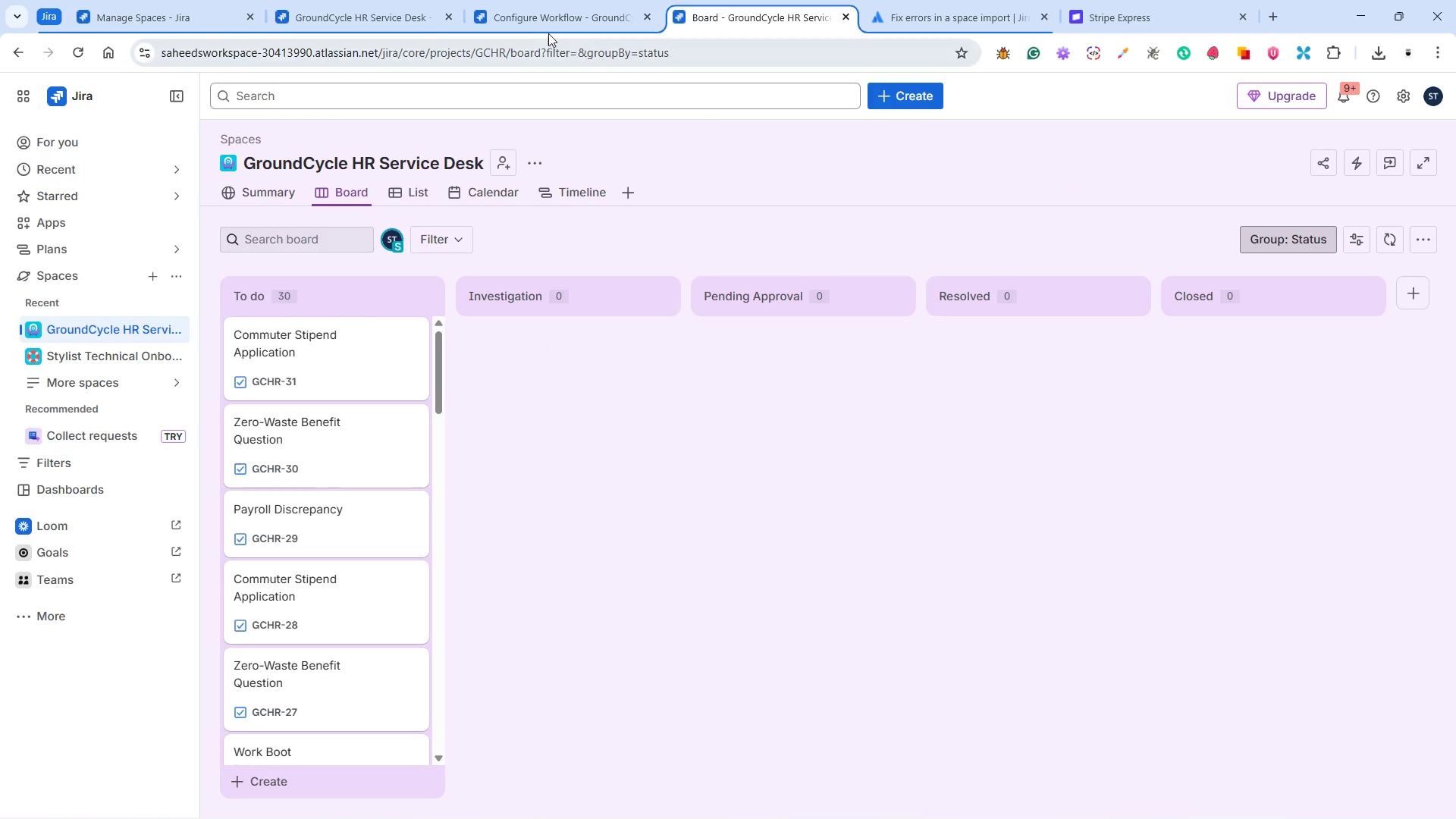 
left_click([81, 57])
 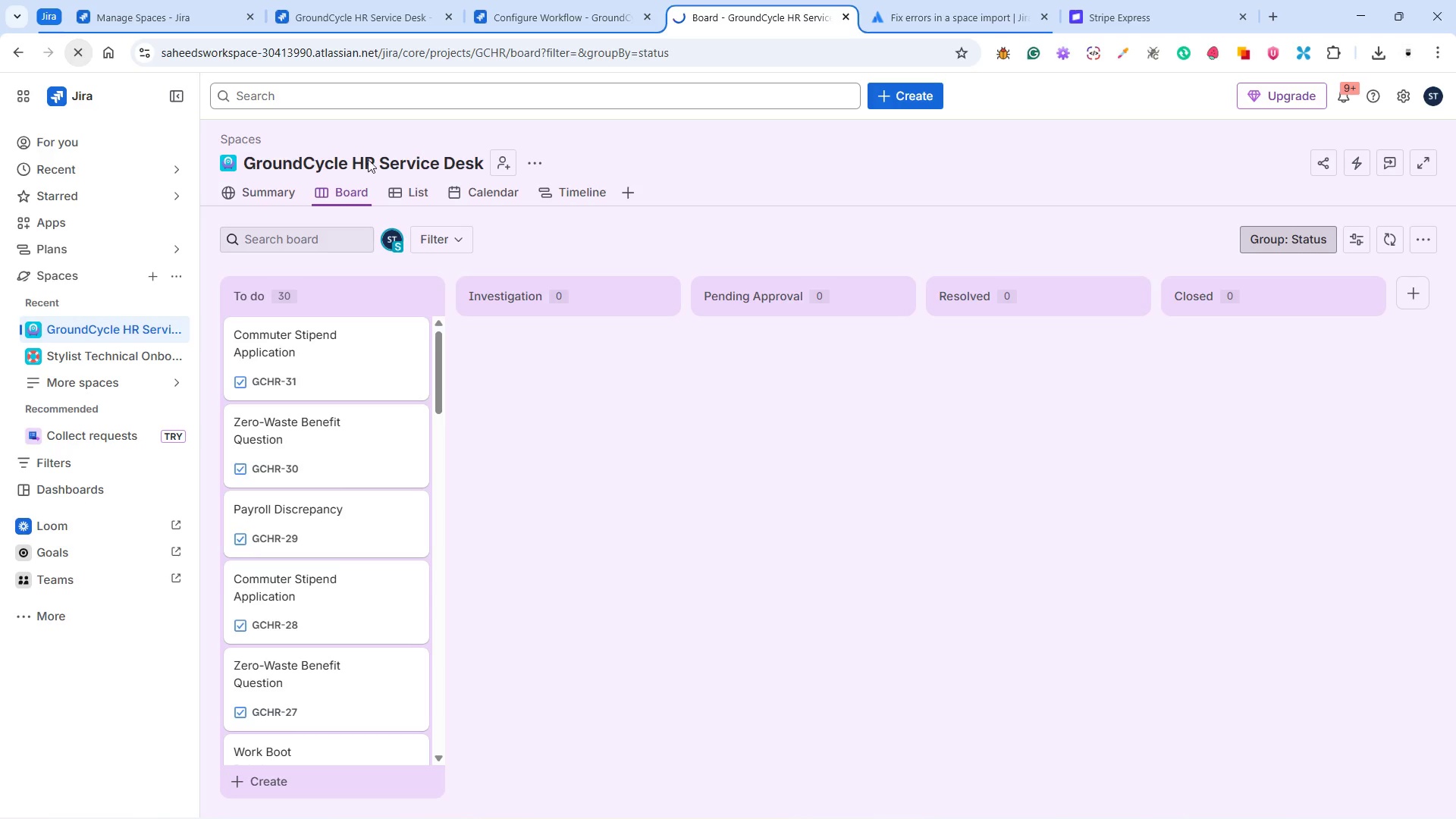 
mouse_move([537, 171])
 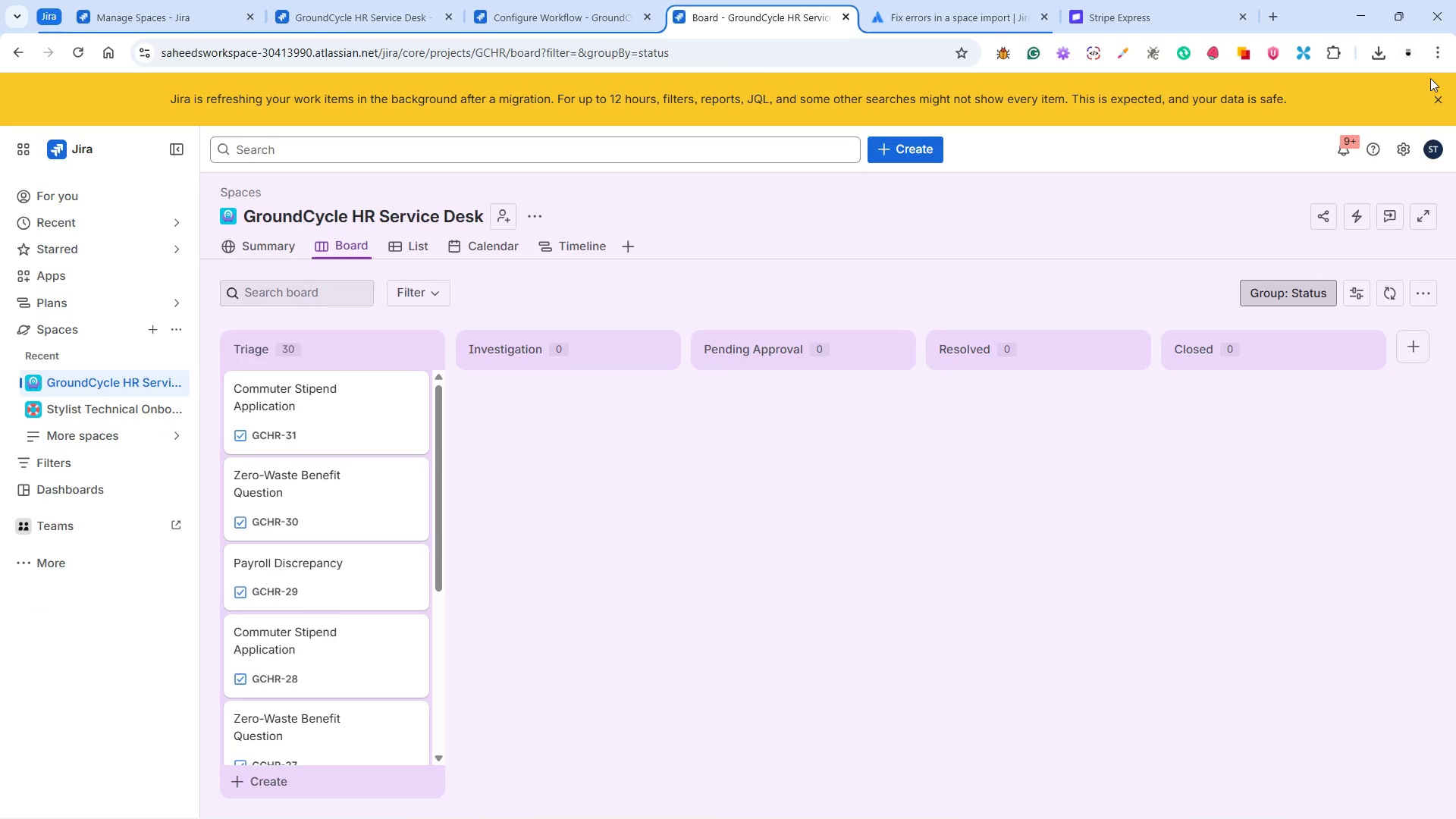 
left_click([1435, 99])
 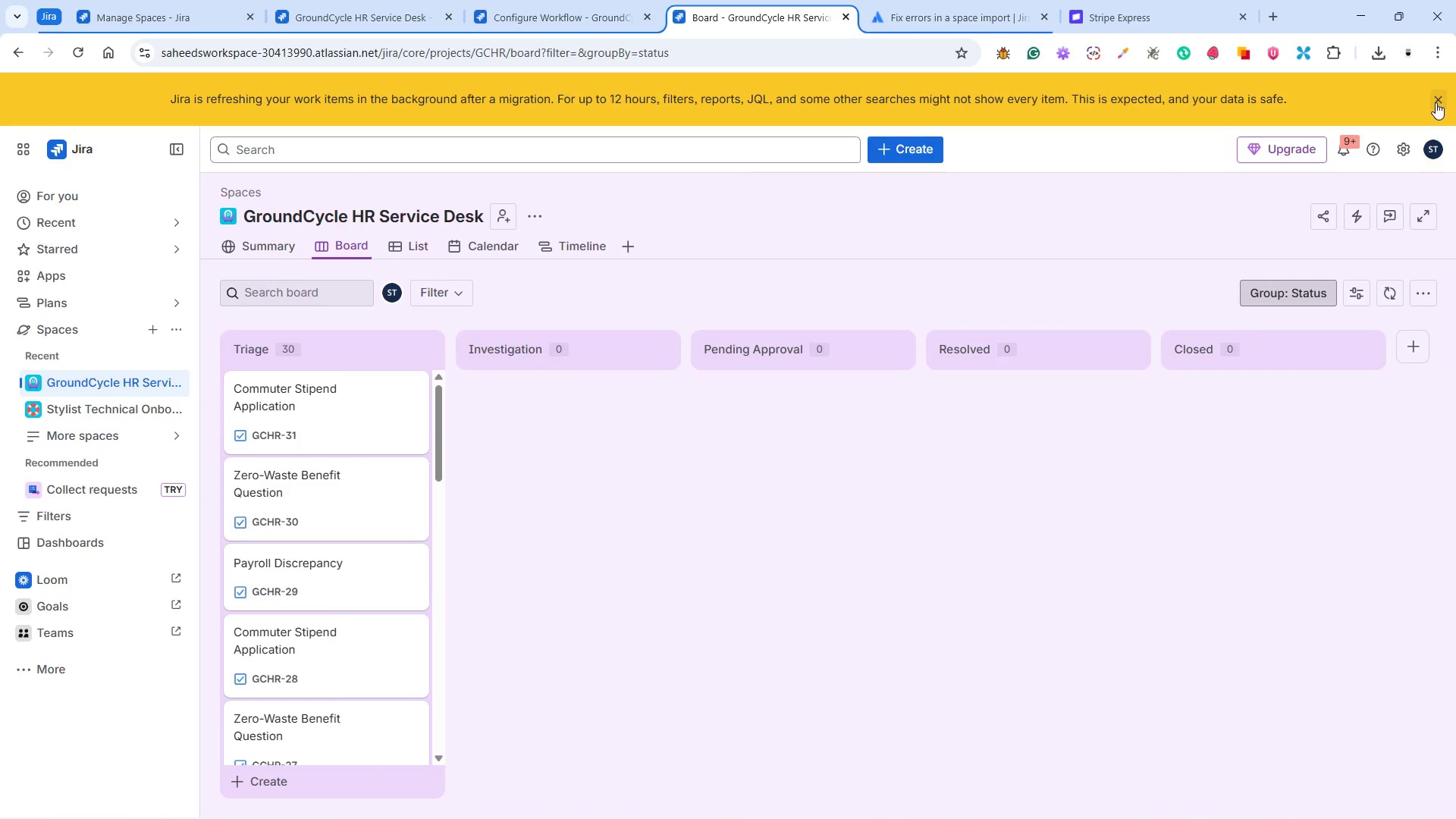 
wait(10.48)
 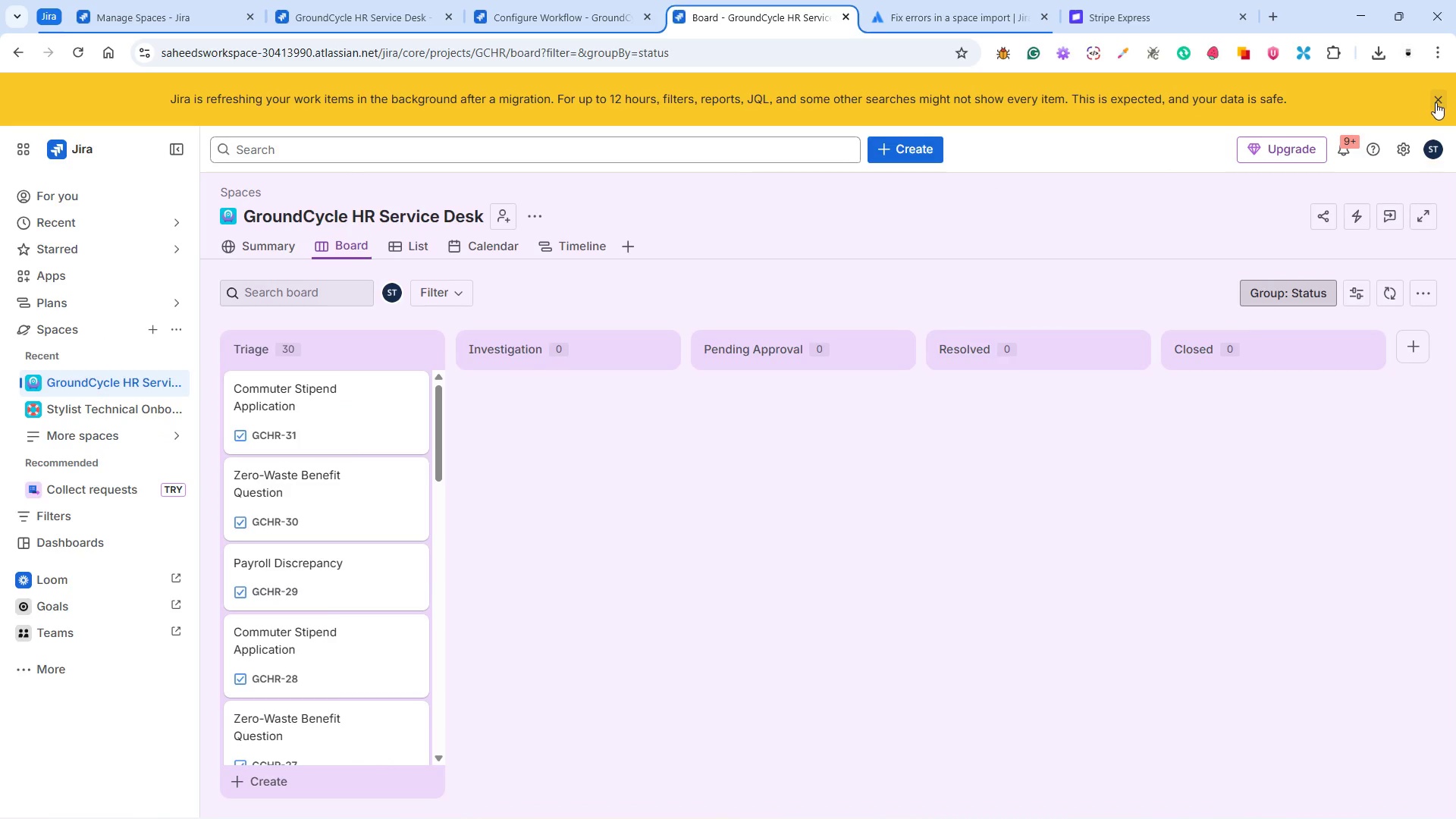 
left_click([1437, 98])
 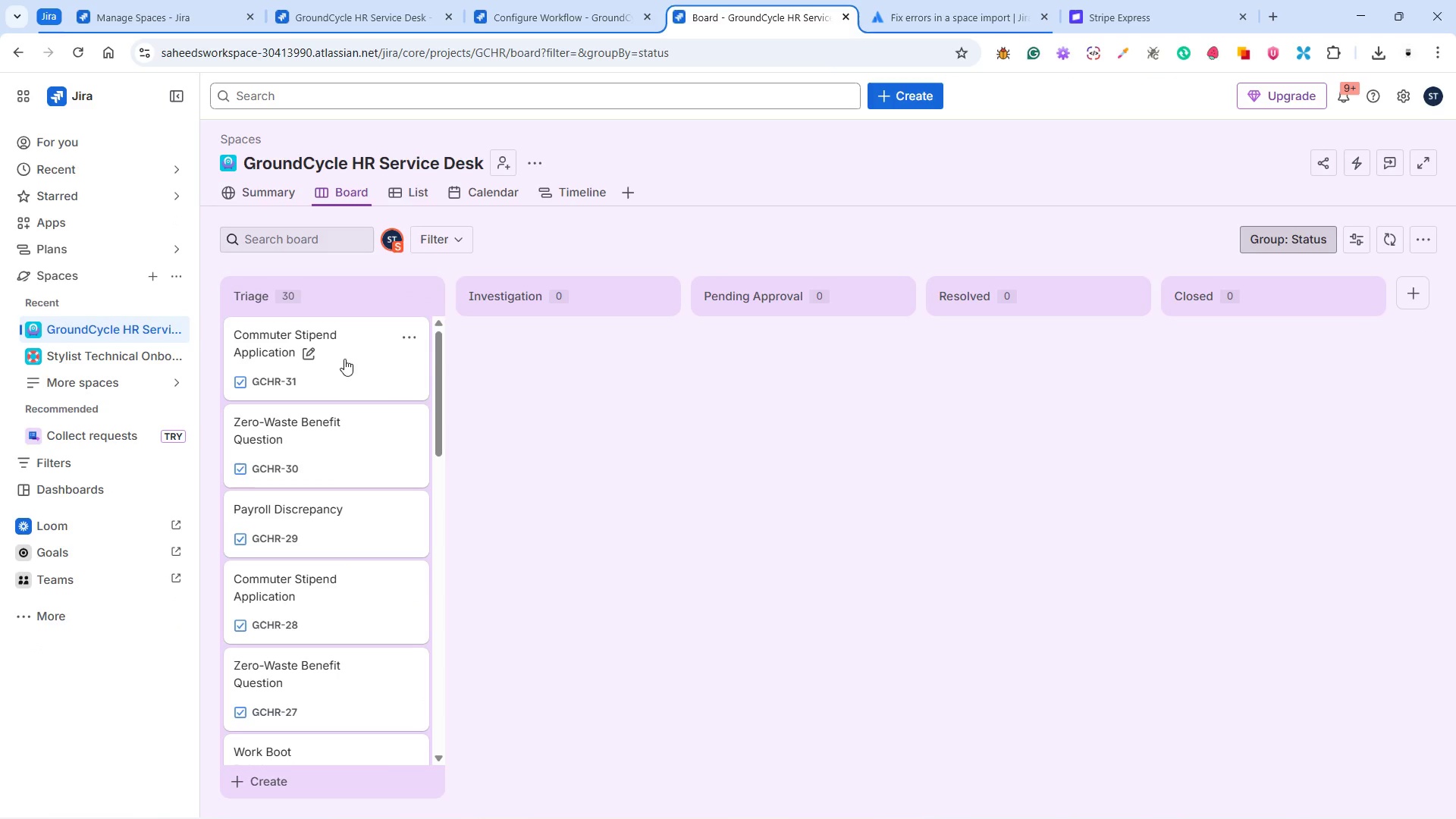 
left_click([405, 334])
 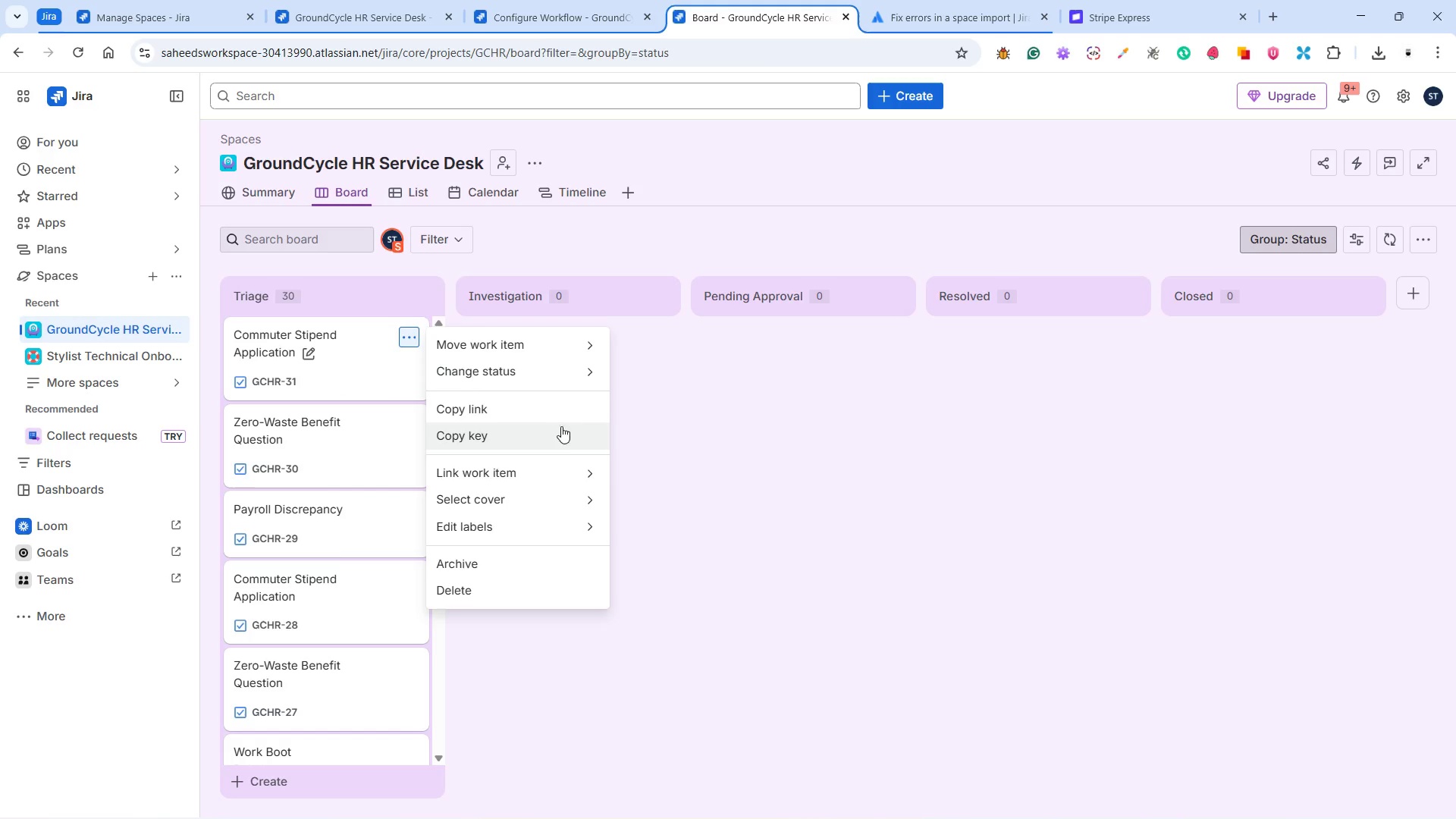 
wait(7.88)
 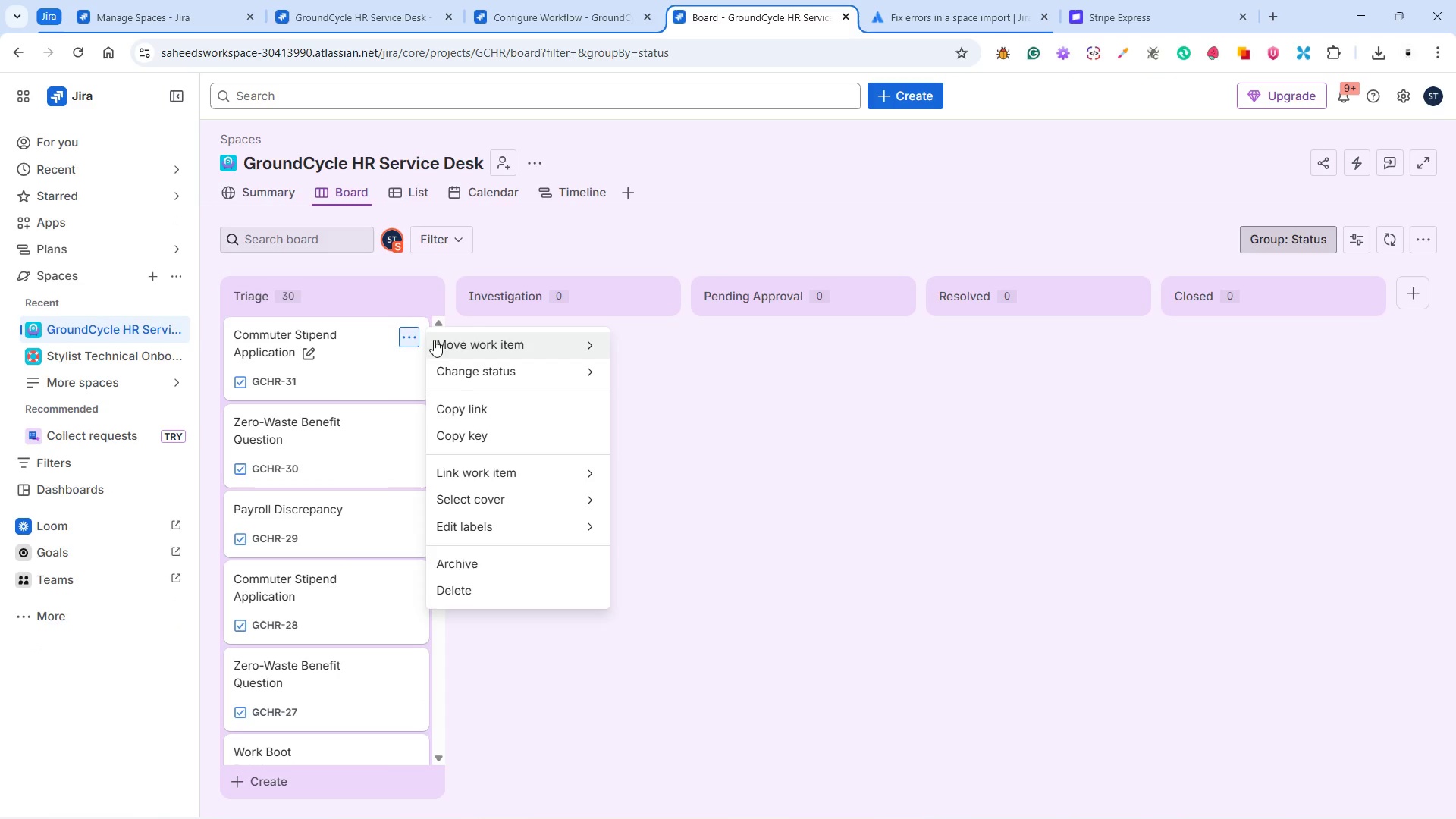 
left_click([551, 524])
 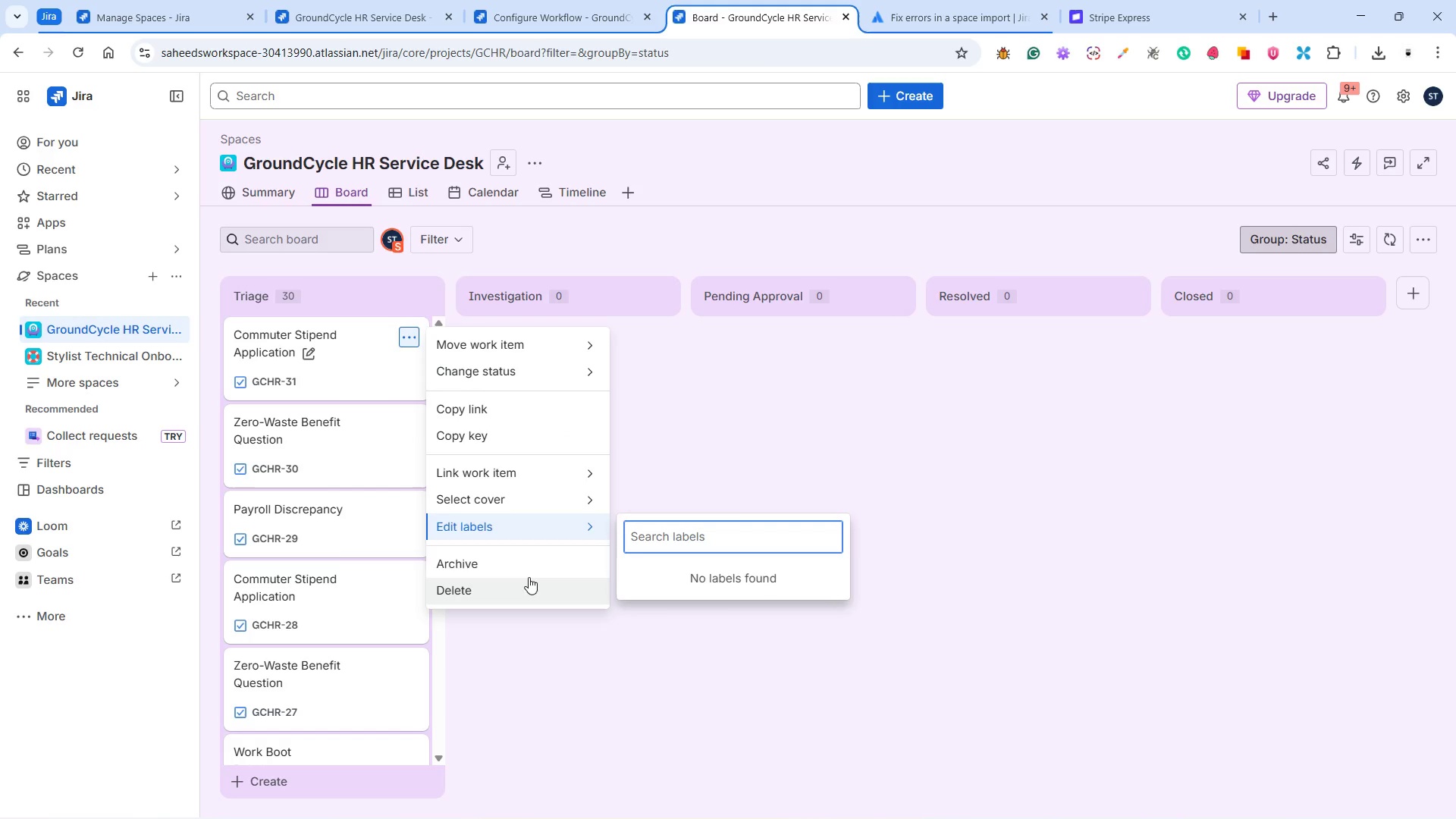 
left_click([541, 500])
 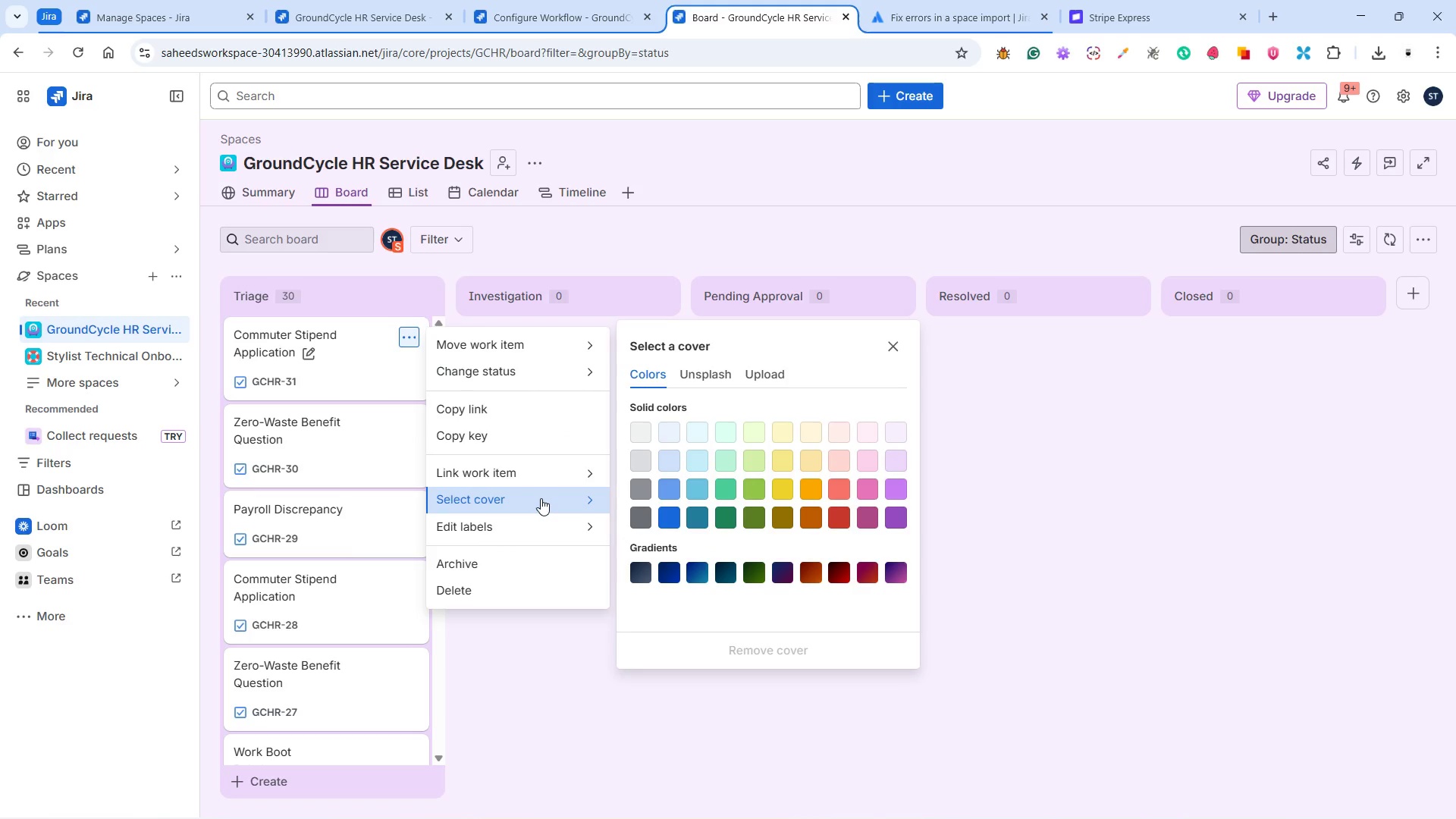 
left_click([553, 474])
 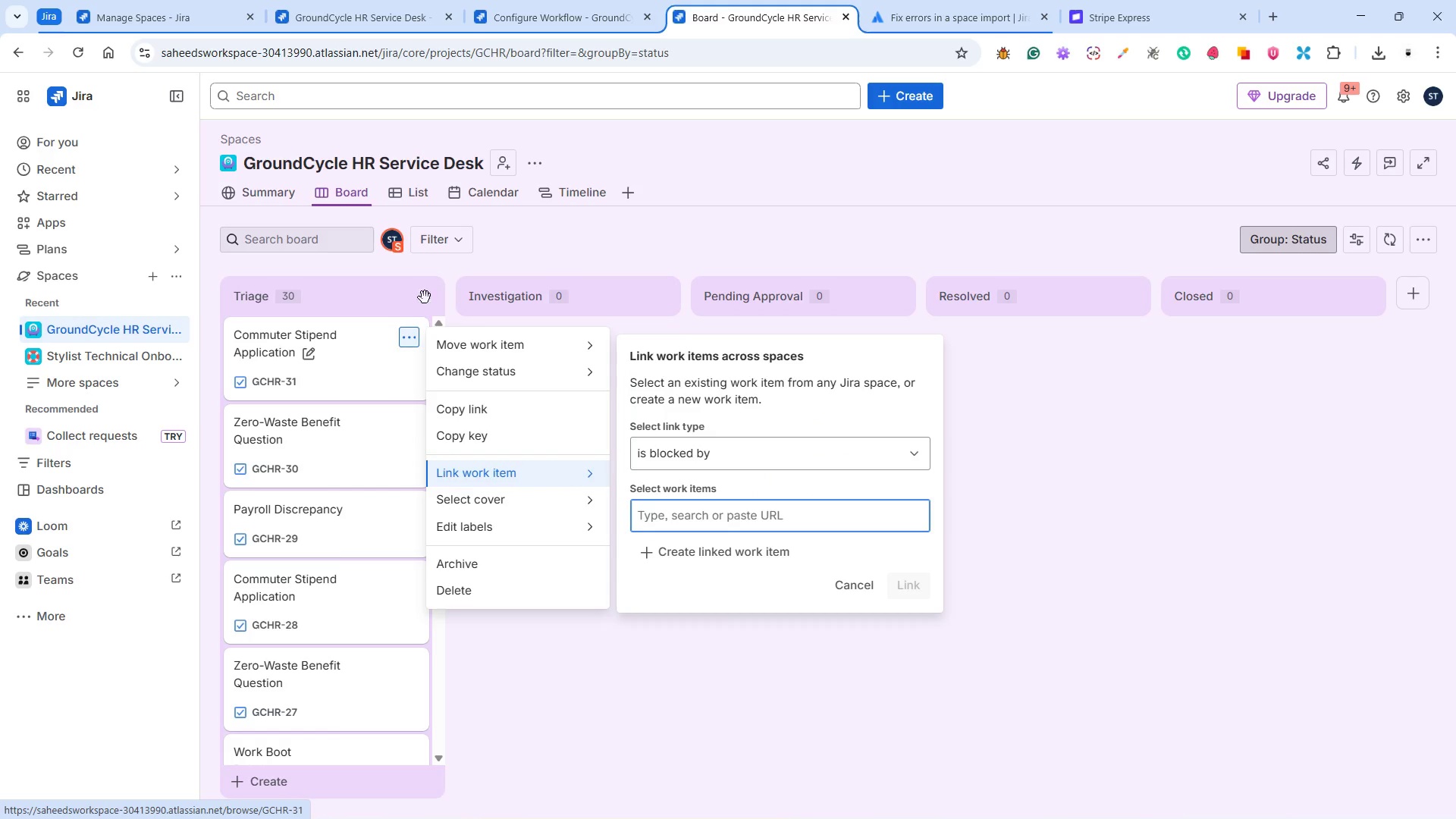 
left_click([532, 162])
 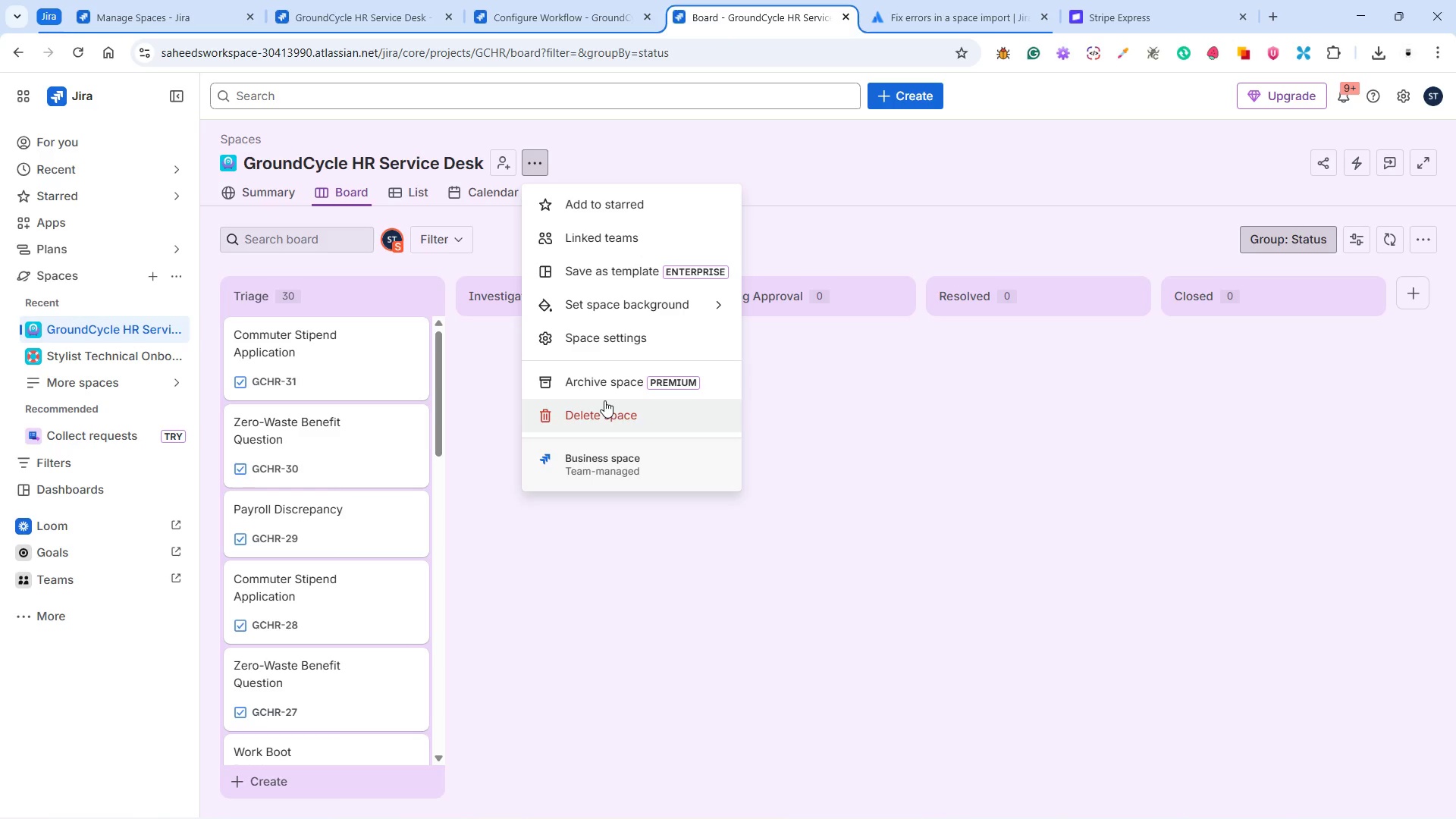 
wait(62.83)
 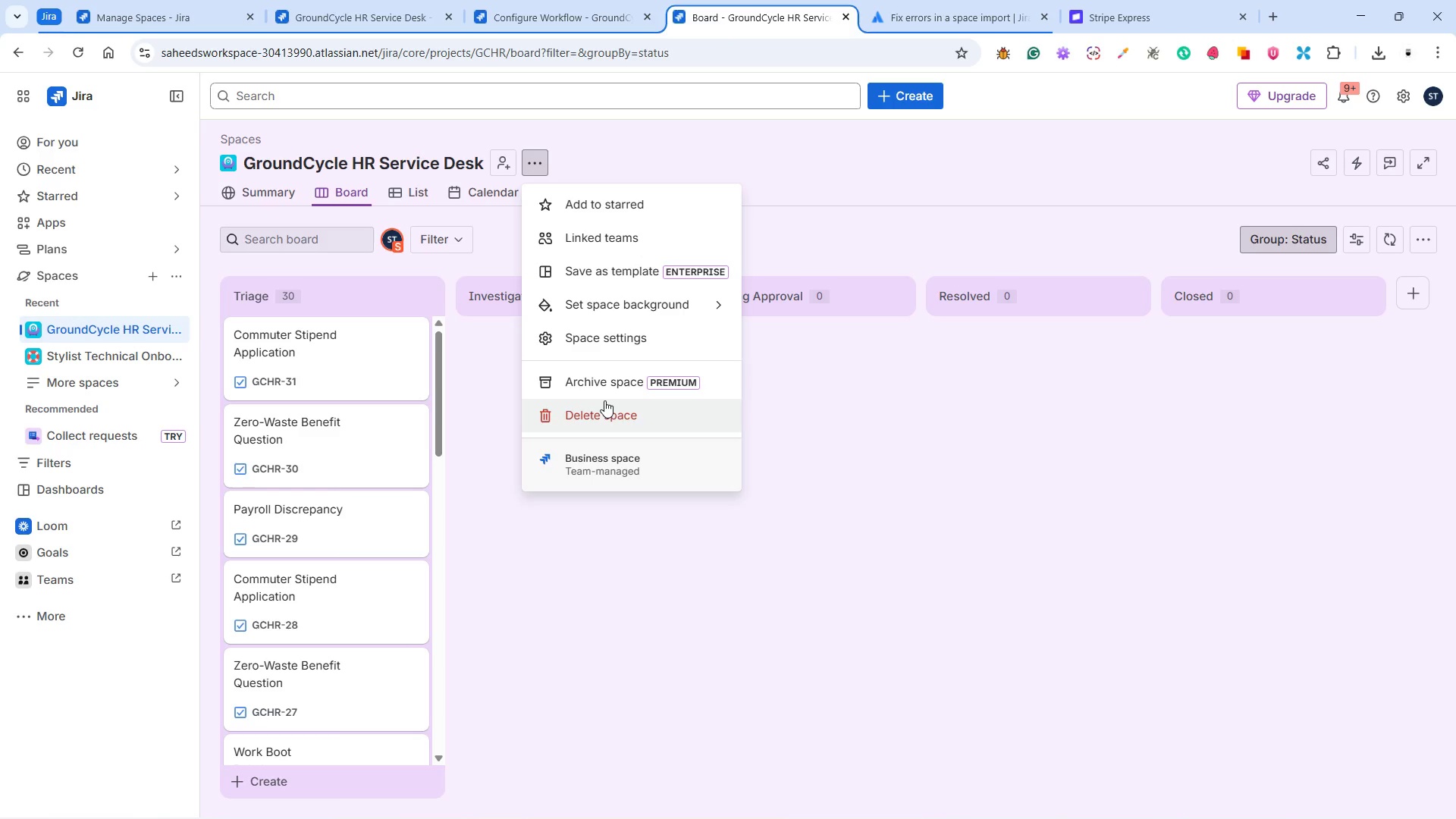 
left_click([760, 17])
 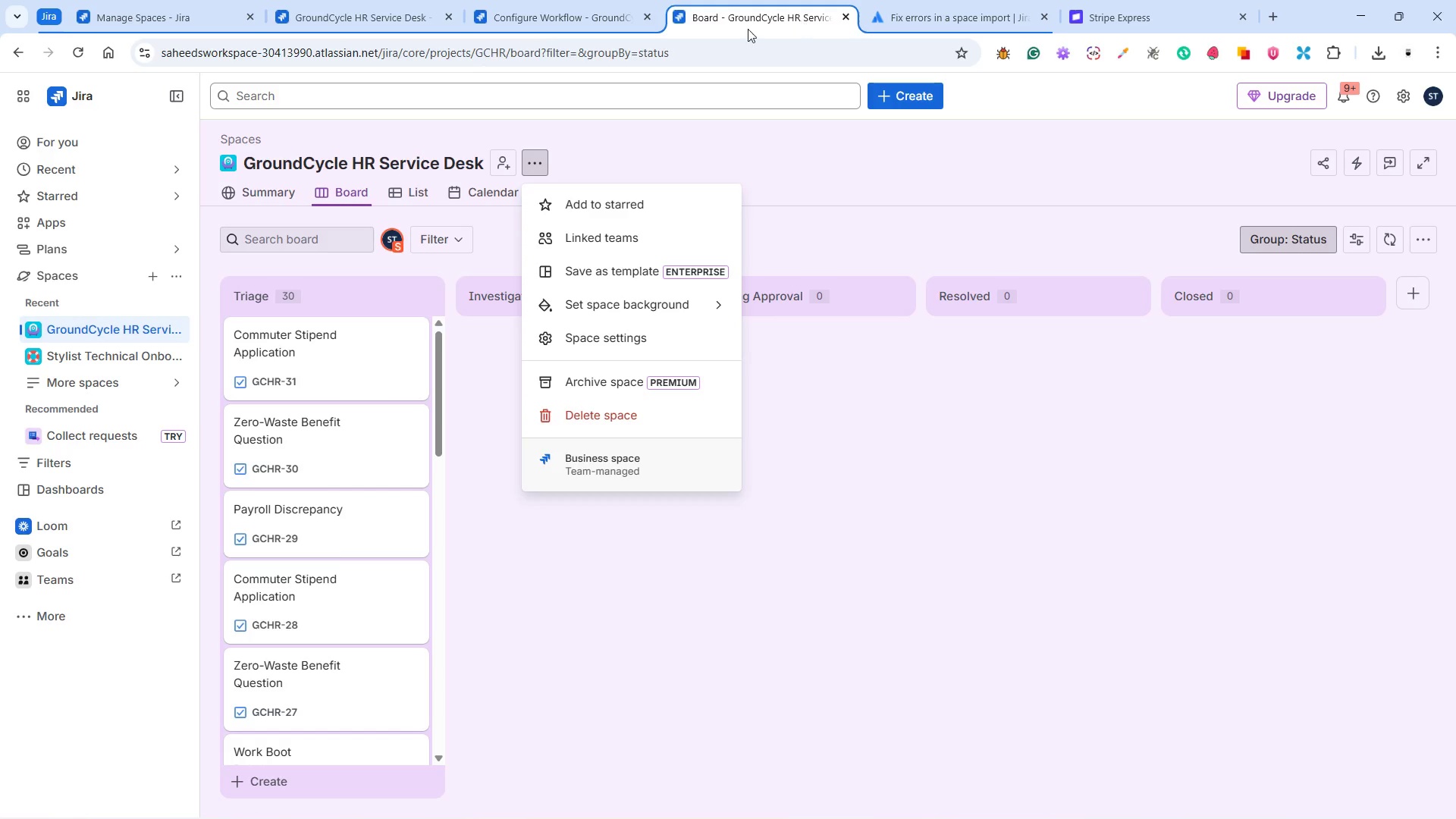 
left_click([548, 20])
 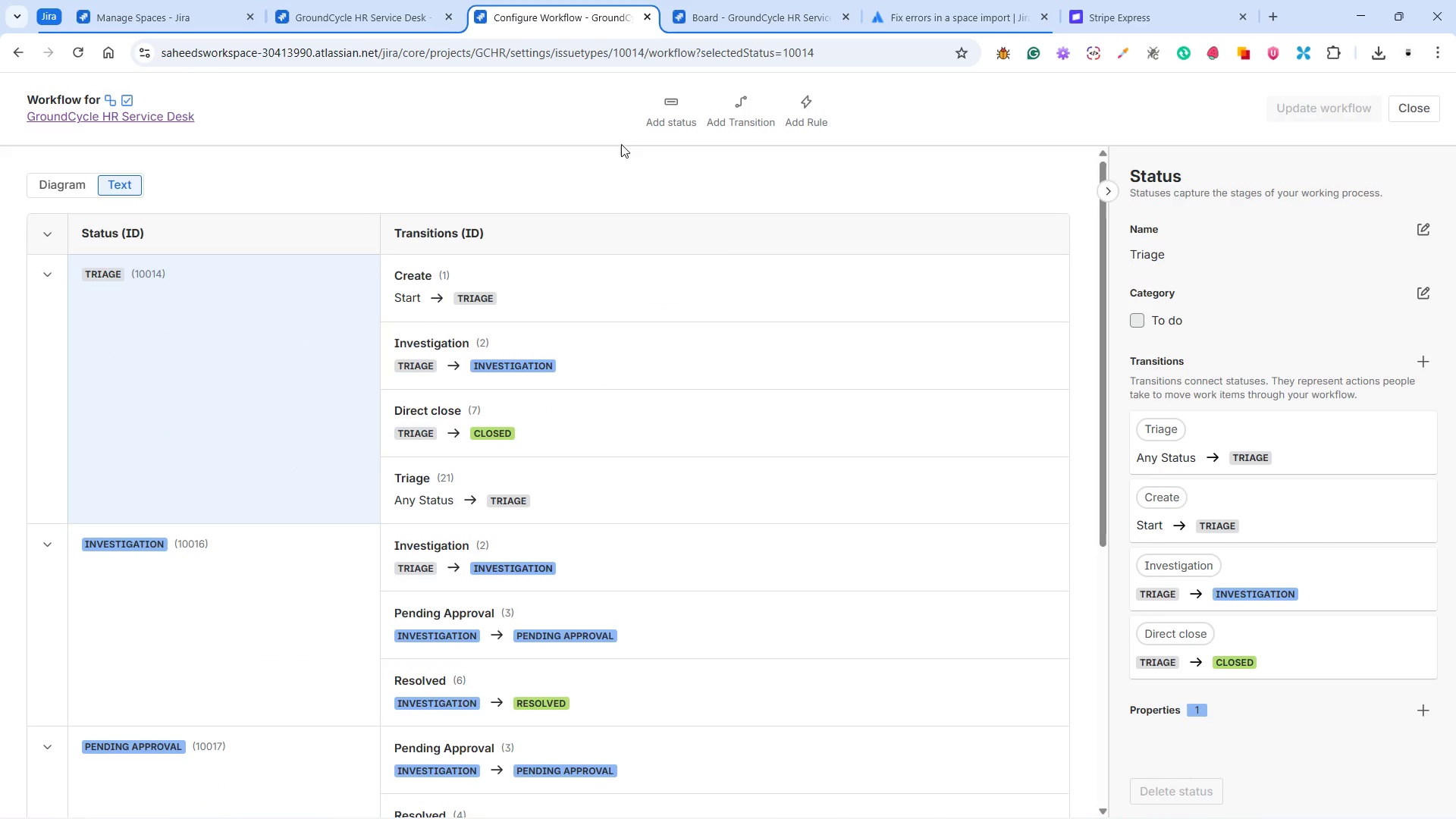 
scroll: coordinate [521, 355], scroll_direction: none, amount: 0.0
 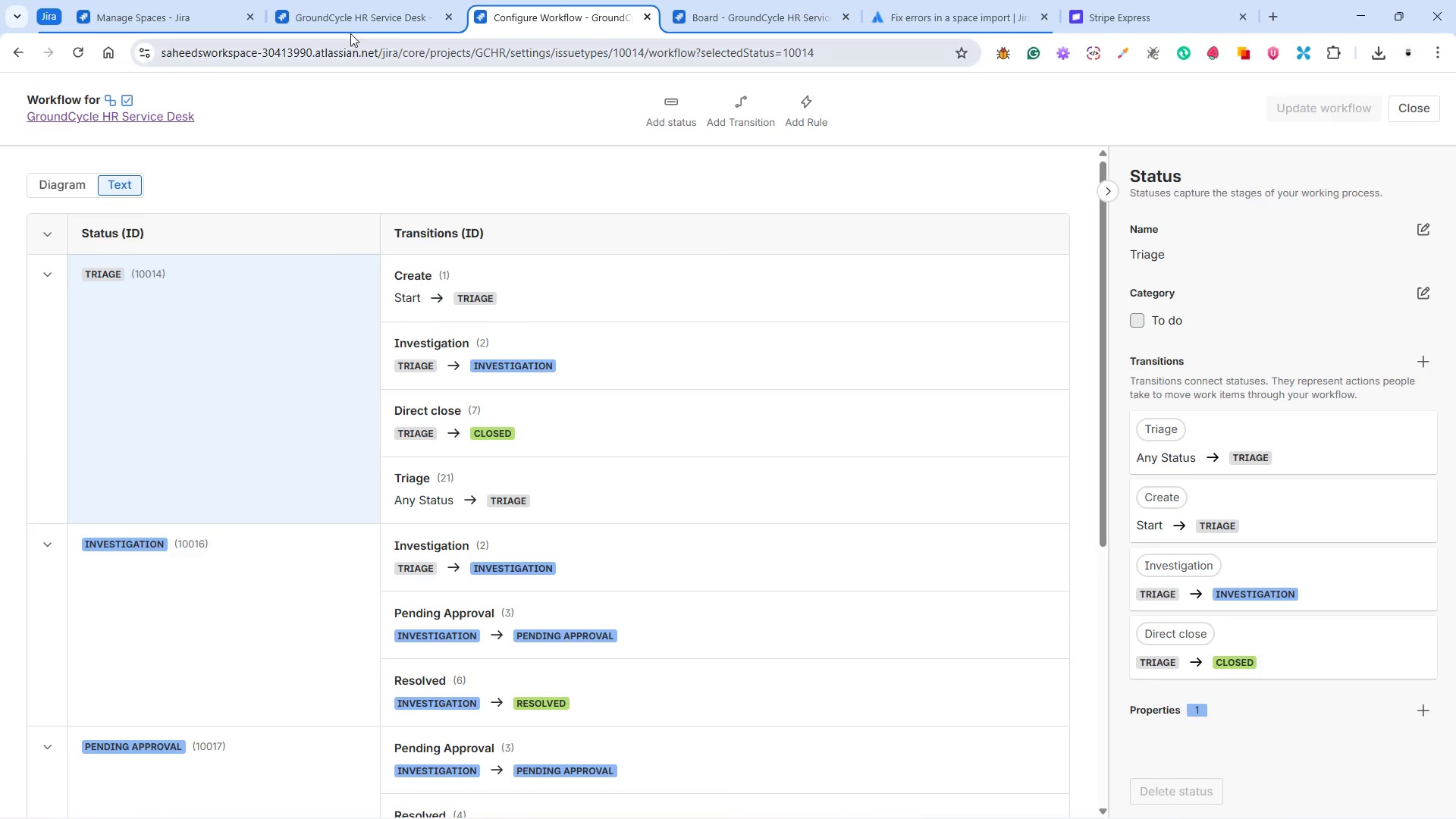 
left_click([349, 15])
 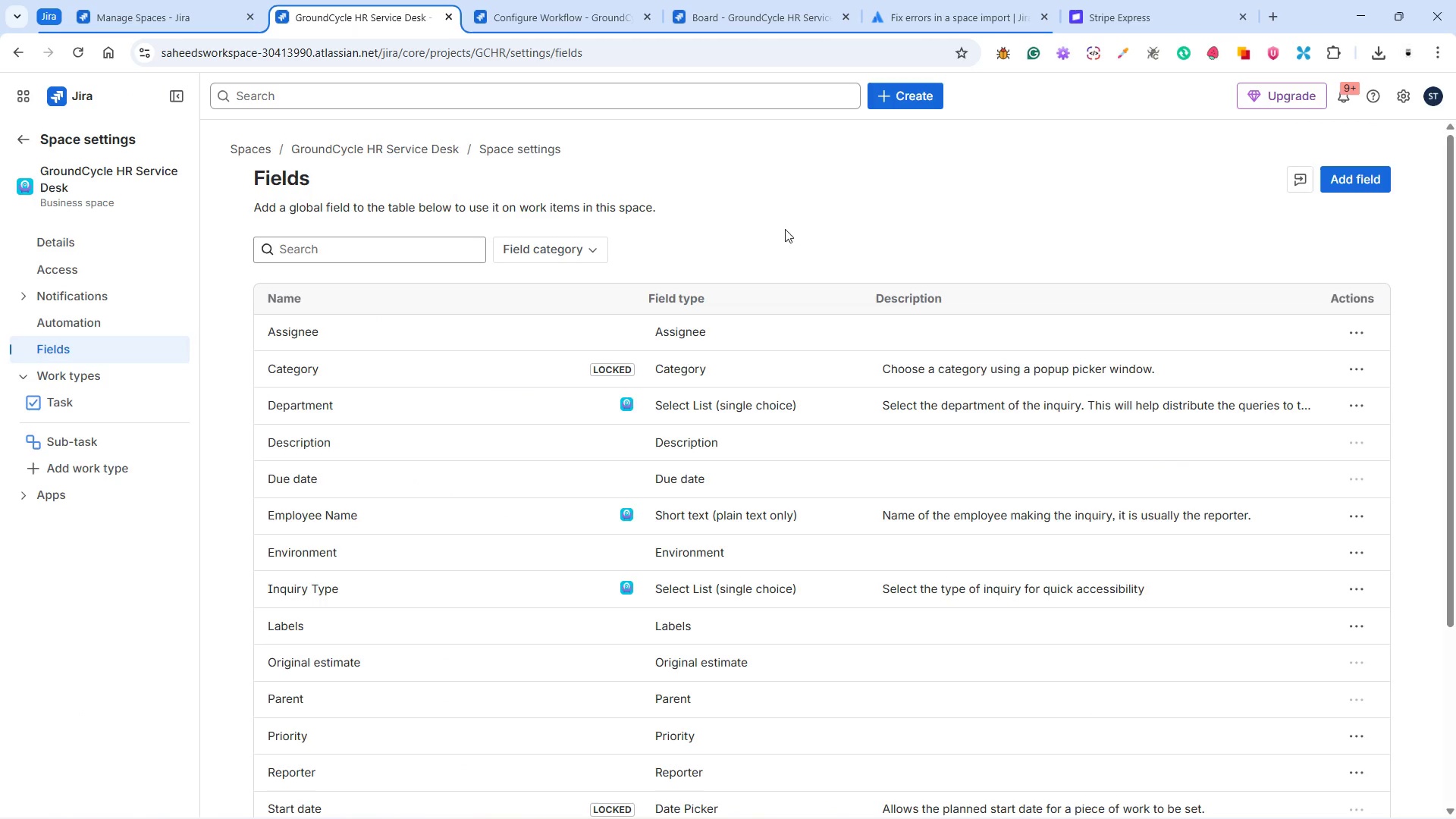 
scroll: coordinate [900, 256], scroll_direction: up, amount: 4.0
 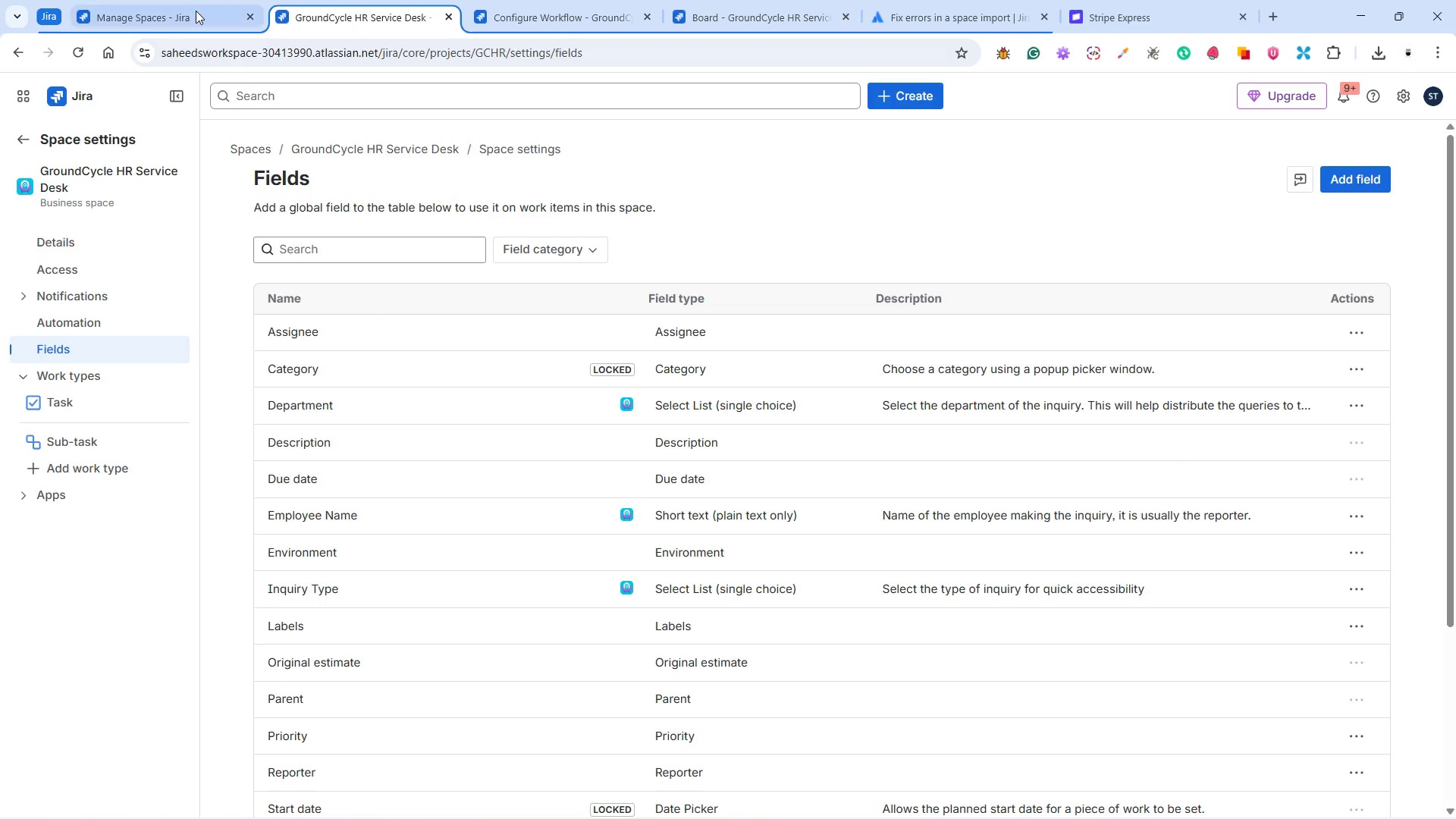 
left_click([196, 11])
 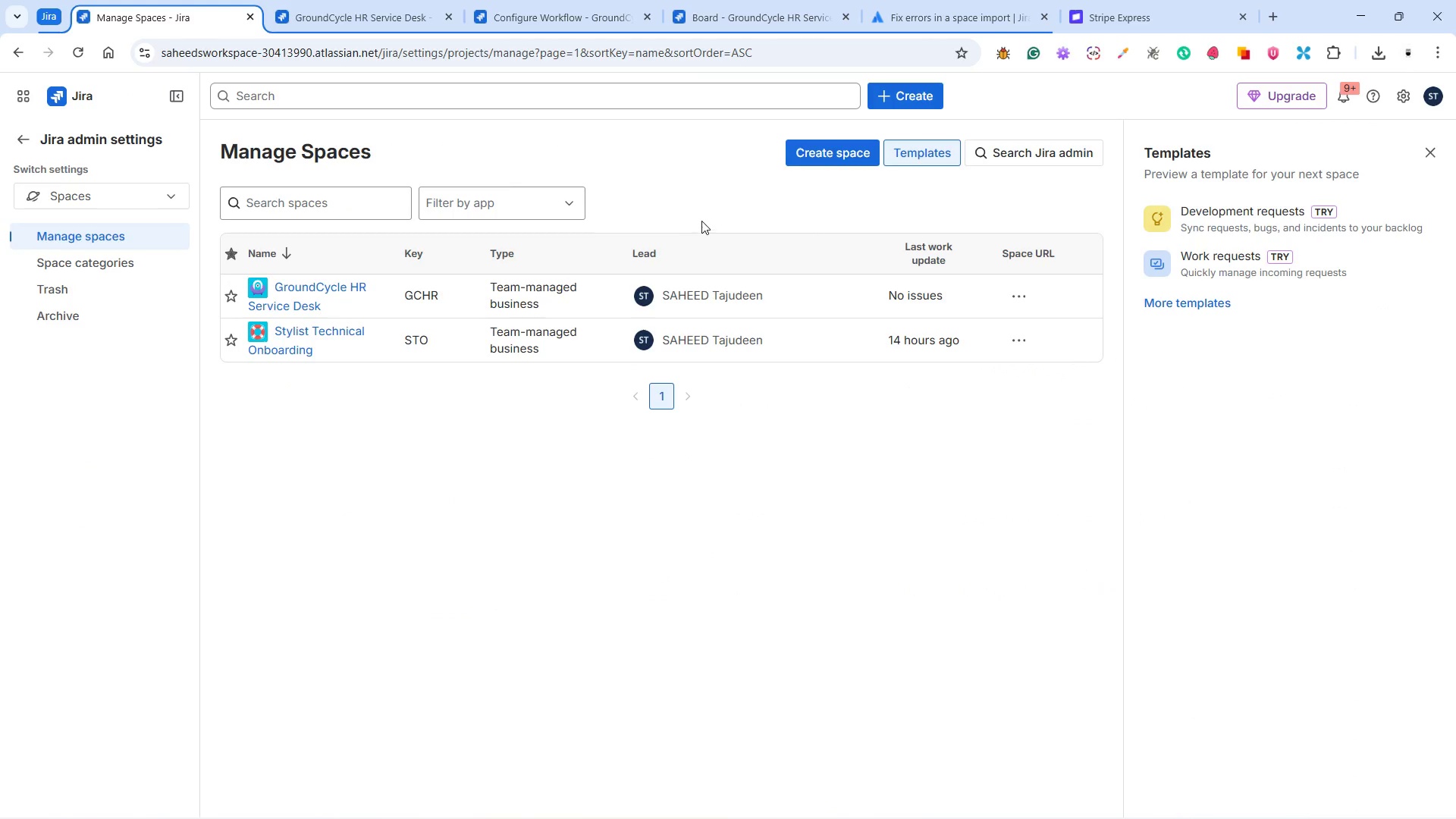 
left_click([413, 13])
 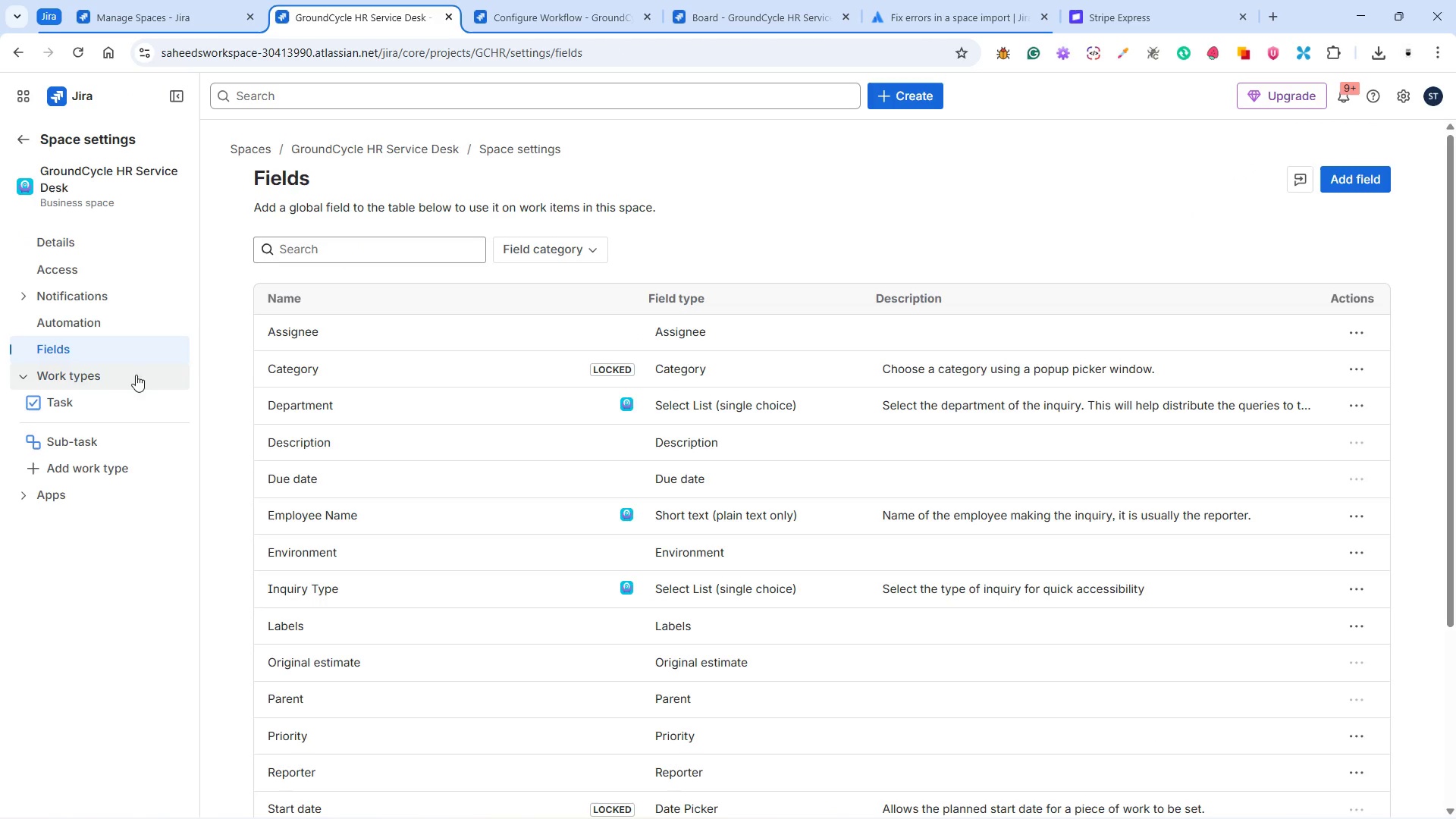 
left_click([103, 396])
 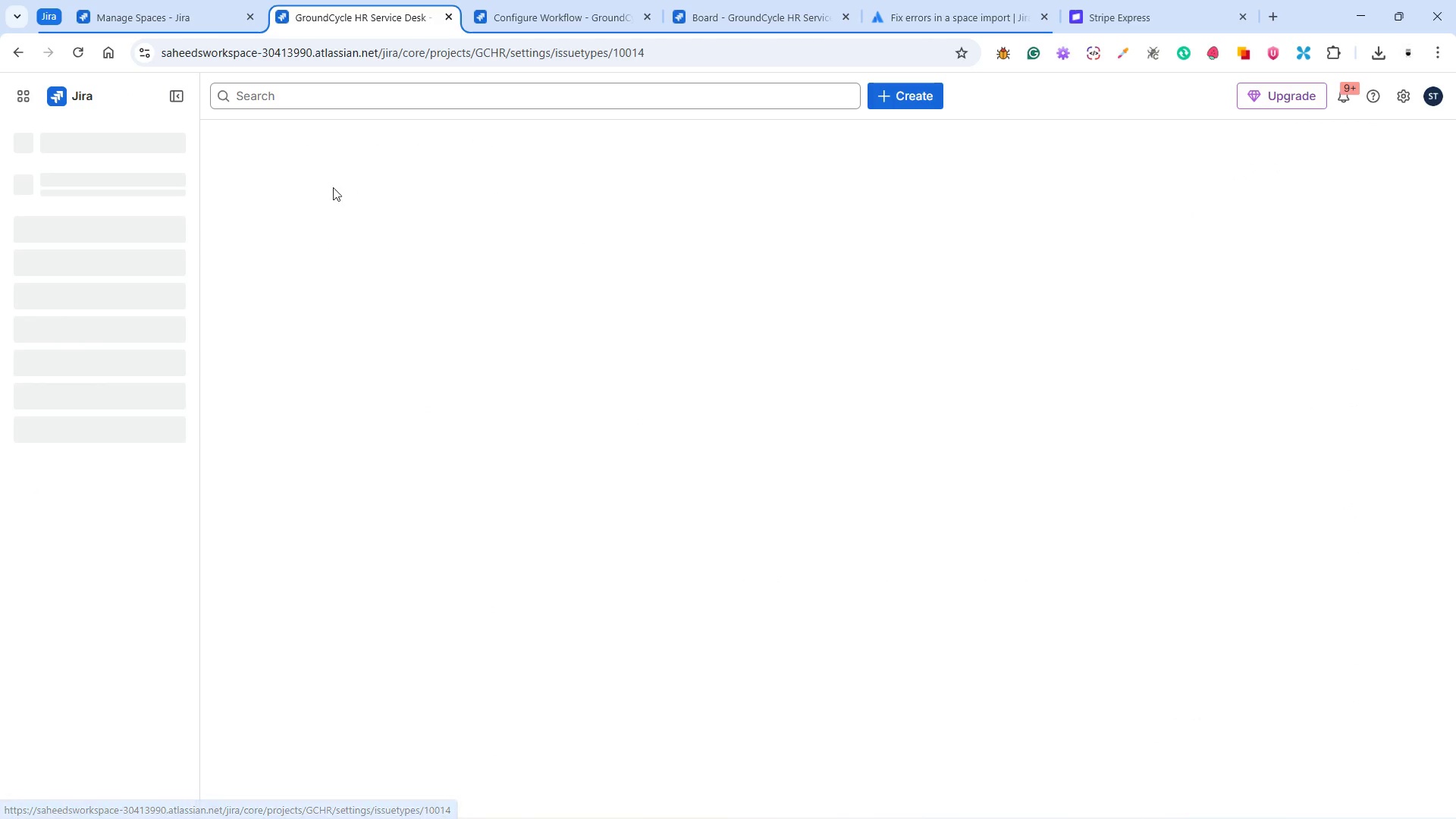 
mouse_move([359, 157])
 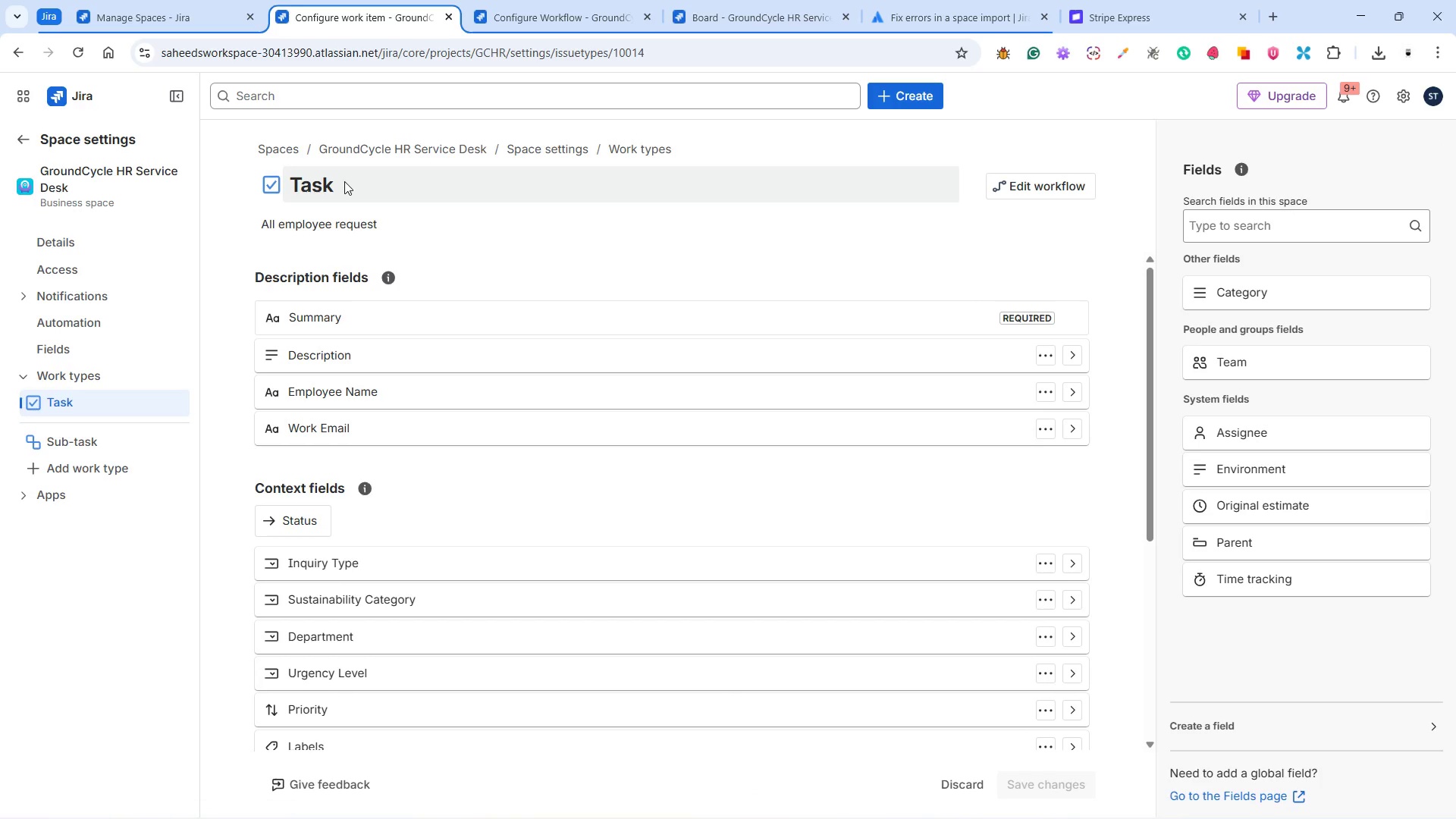 
left_click([344, 181])
 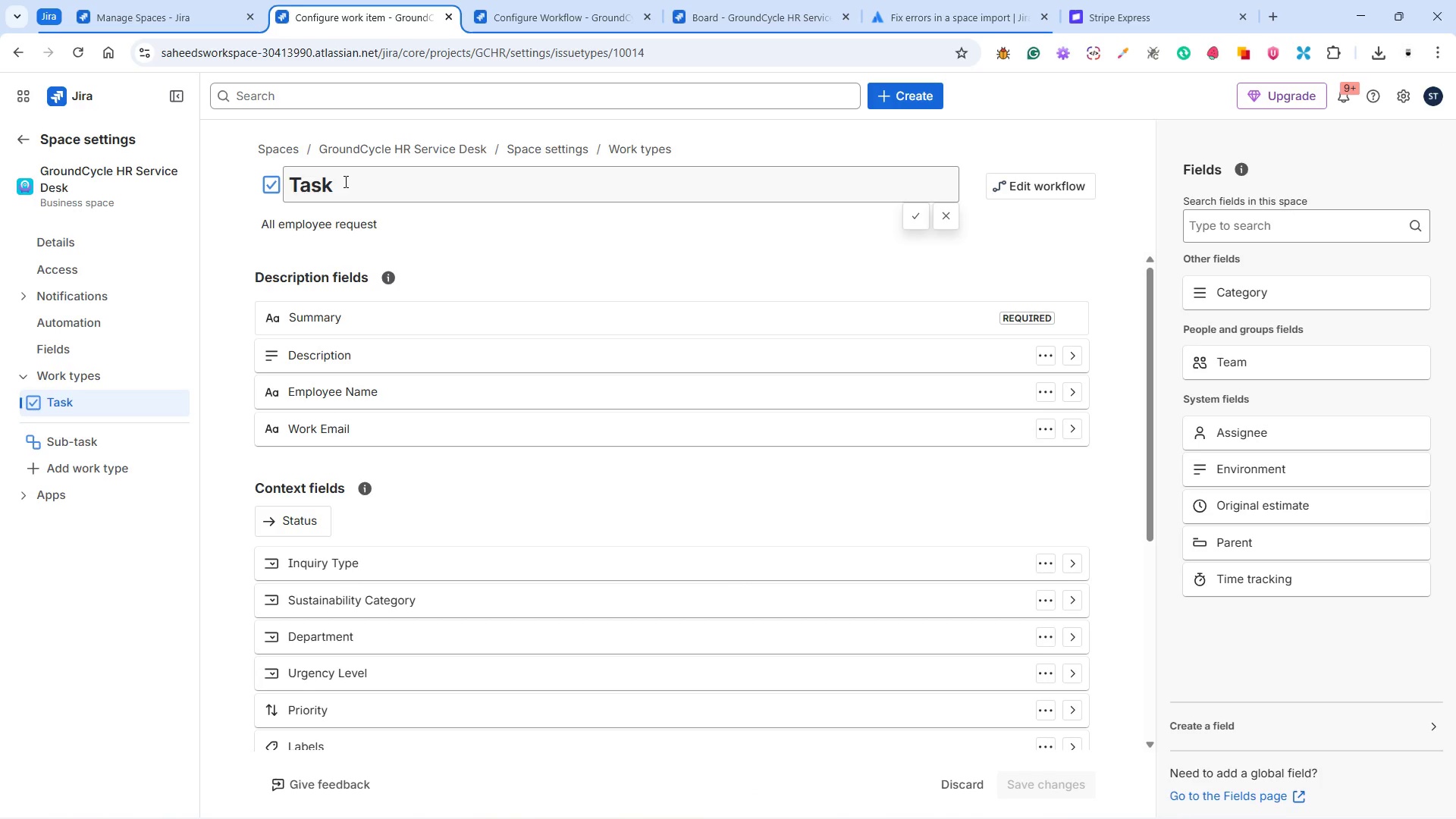 
left_click_drag(start_coordinate=[344, 181], to_coordinate=[293, 183])
 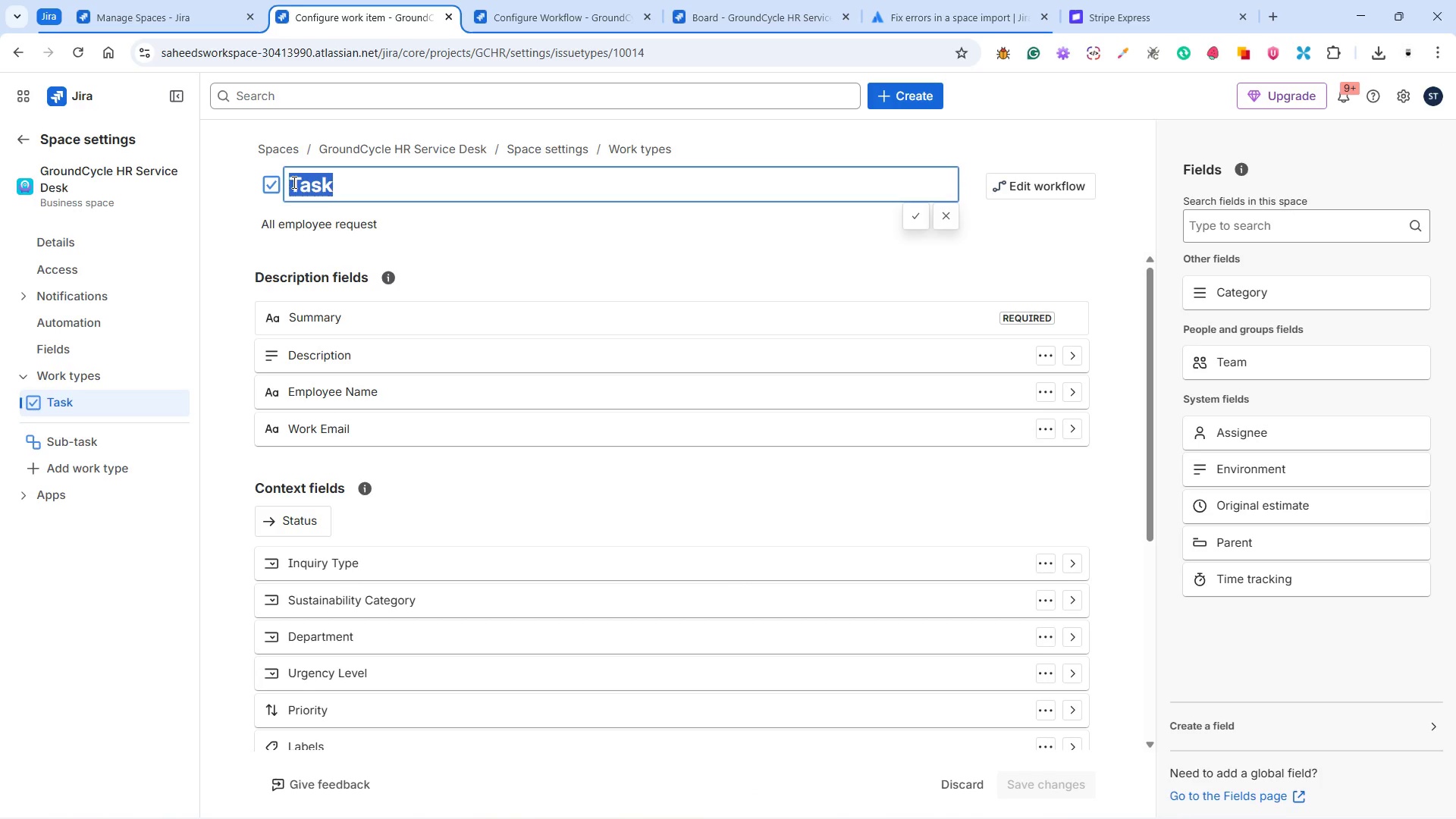 
type(HR )
 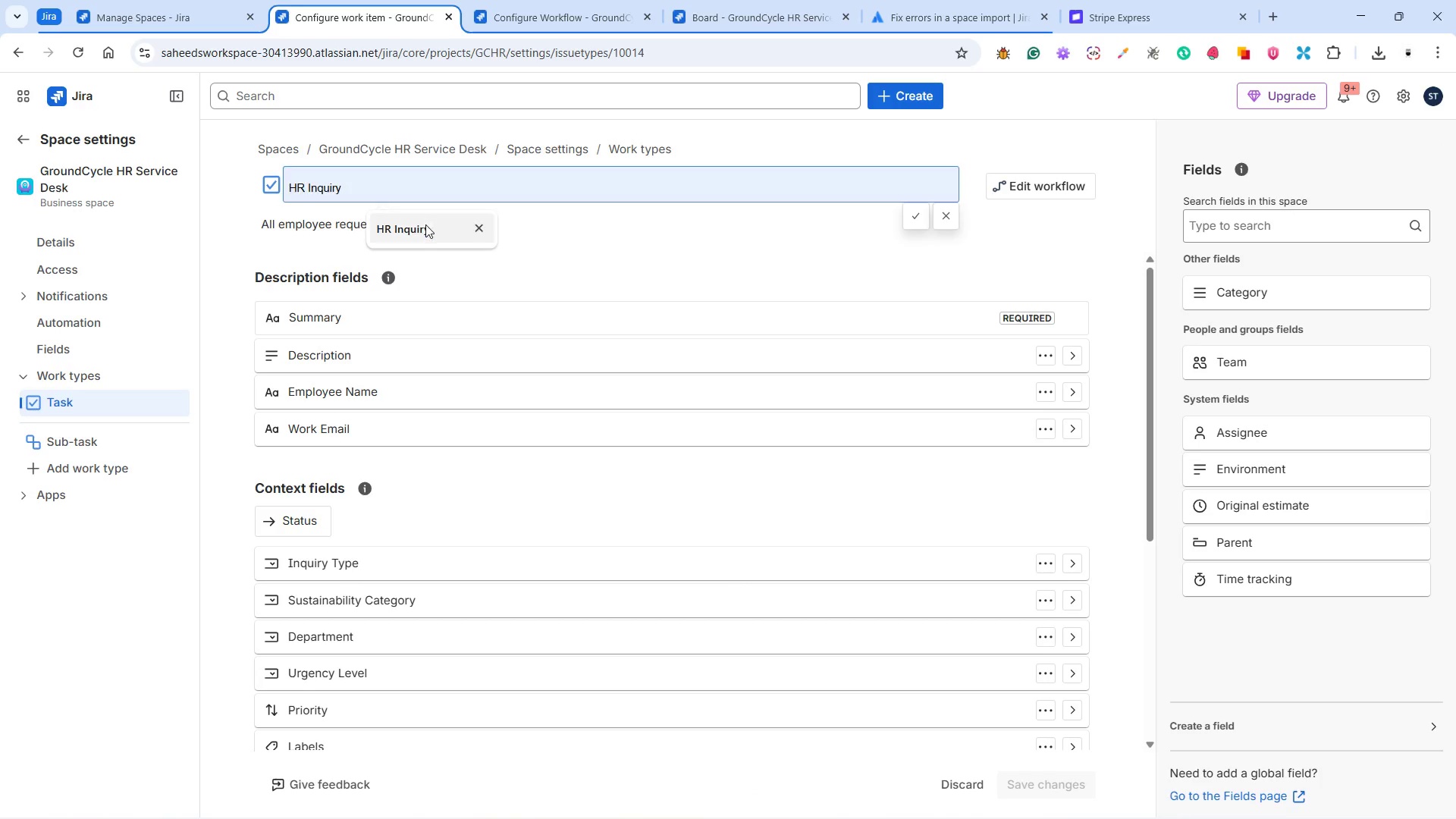 
left_click([425, 224])
 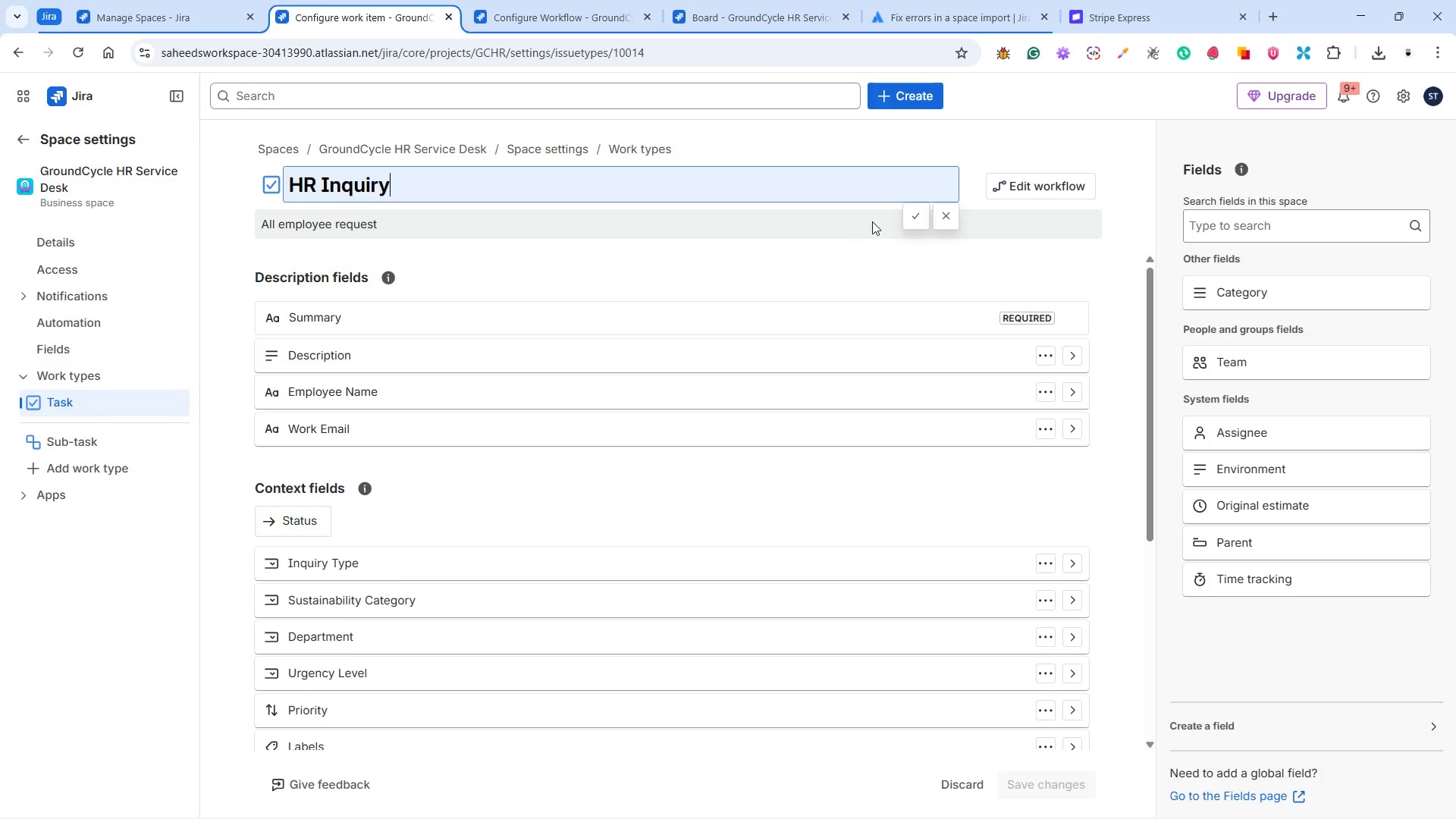 
left_click([907, 213])
 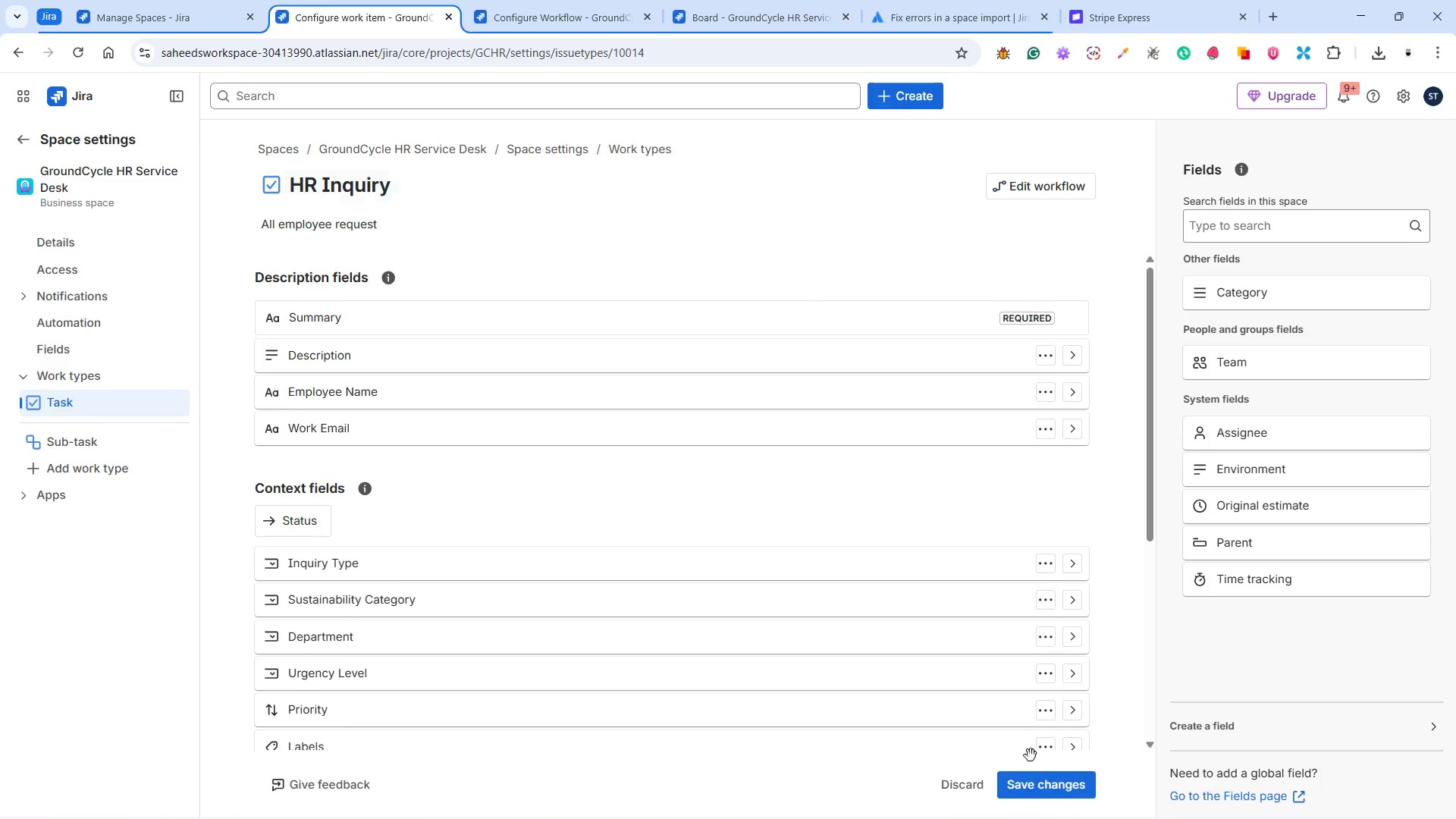 
left_click([1031, 788])
 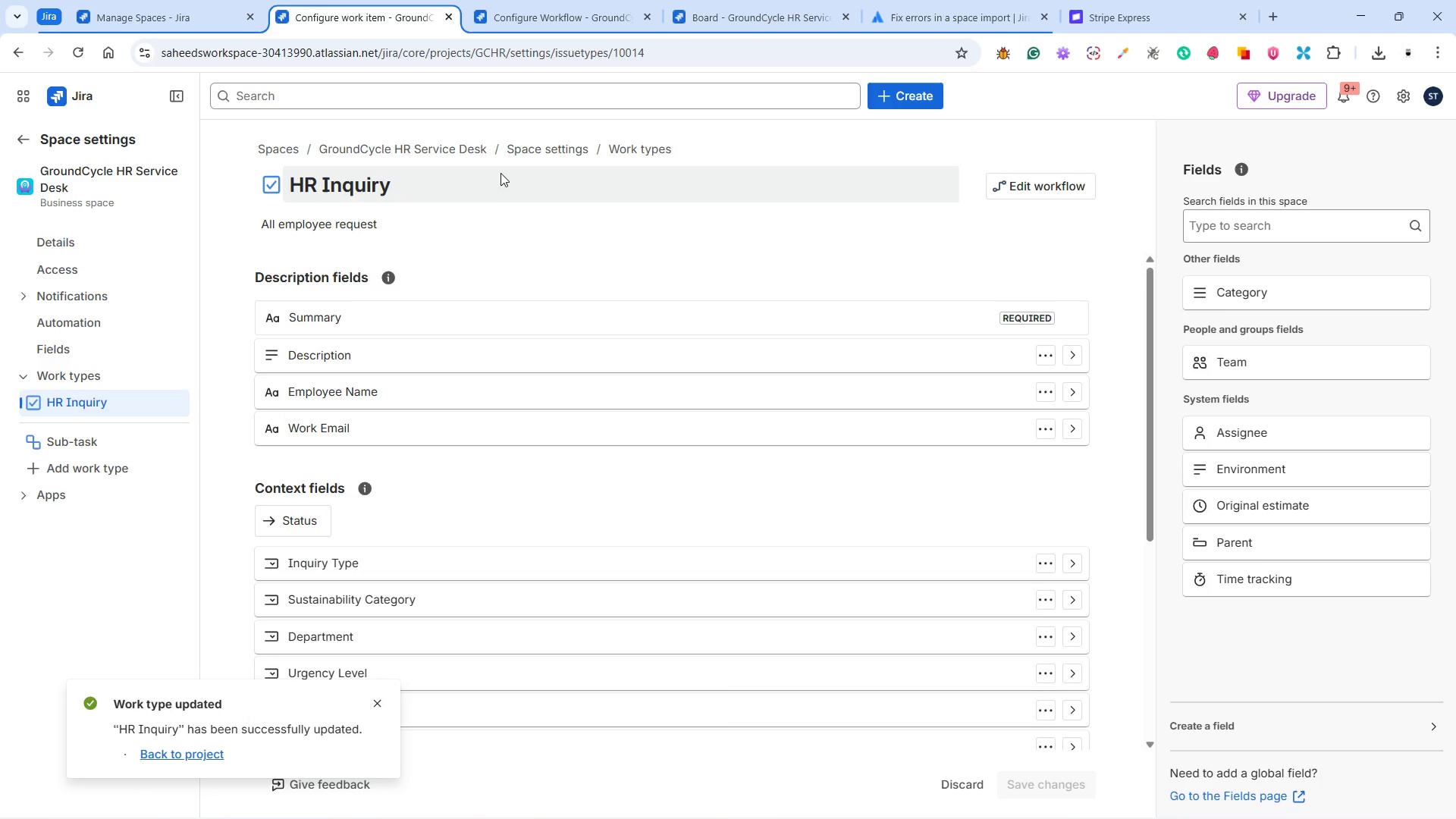 
left_click([516, 10])
 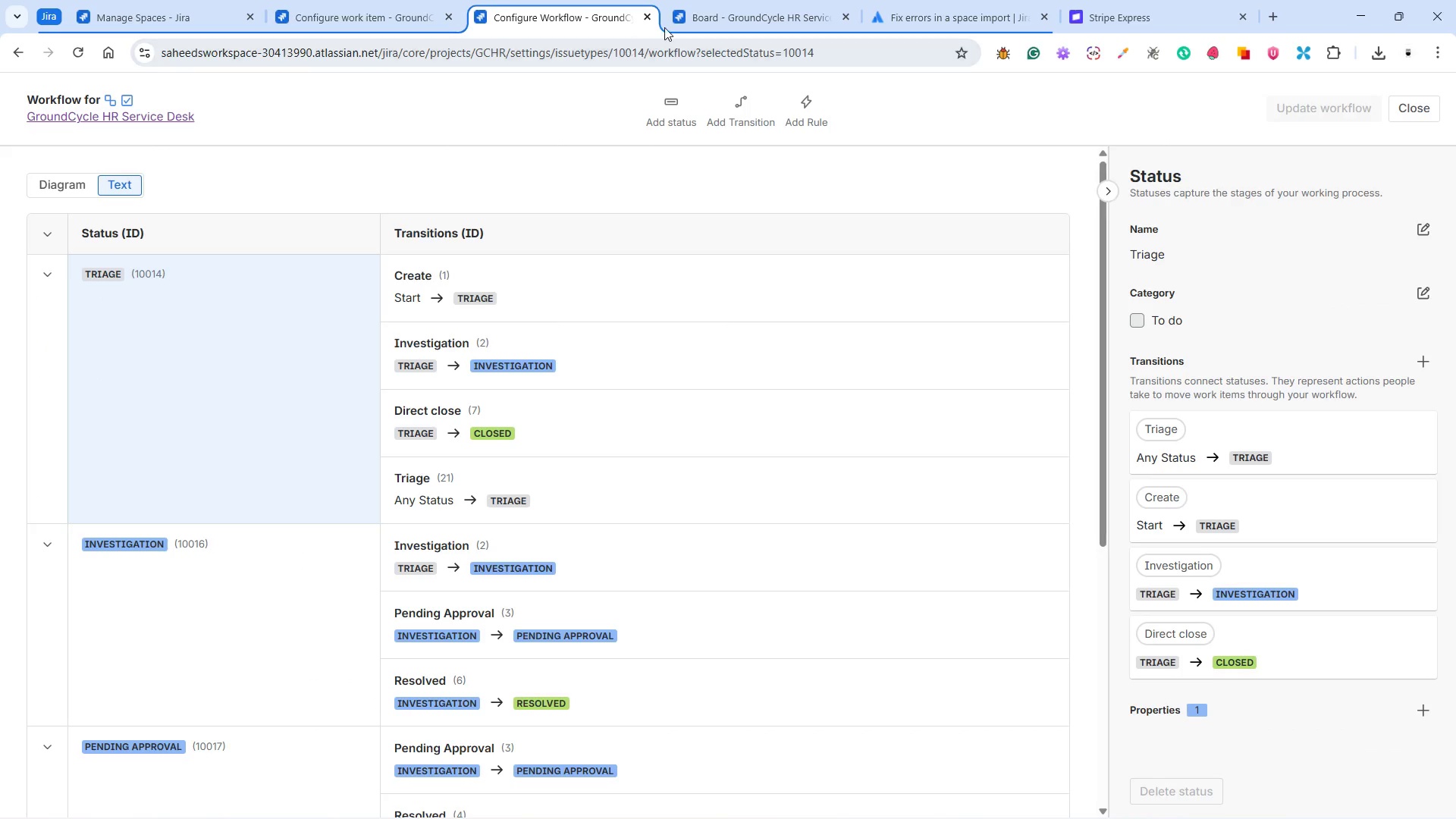 
left_click([680, 19])
 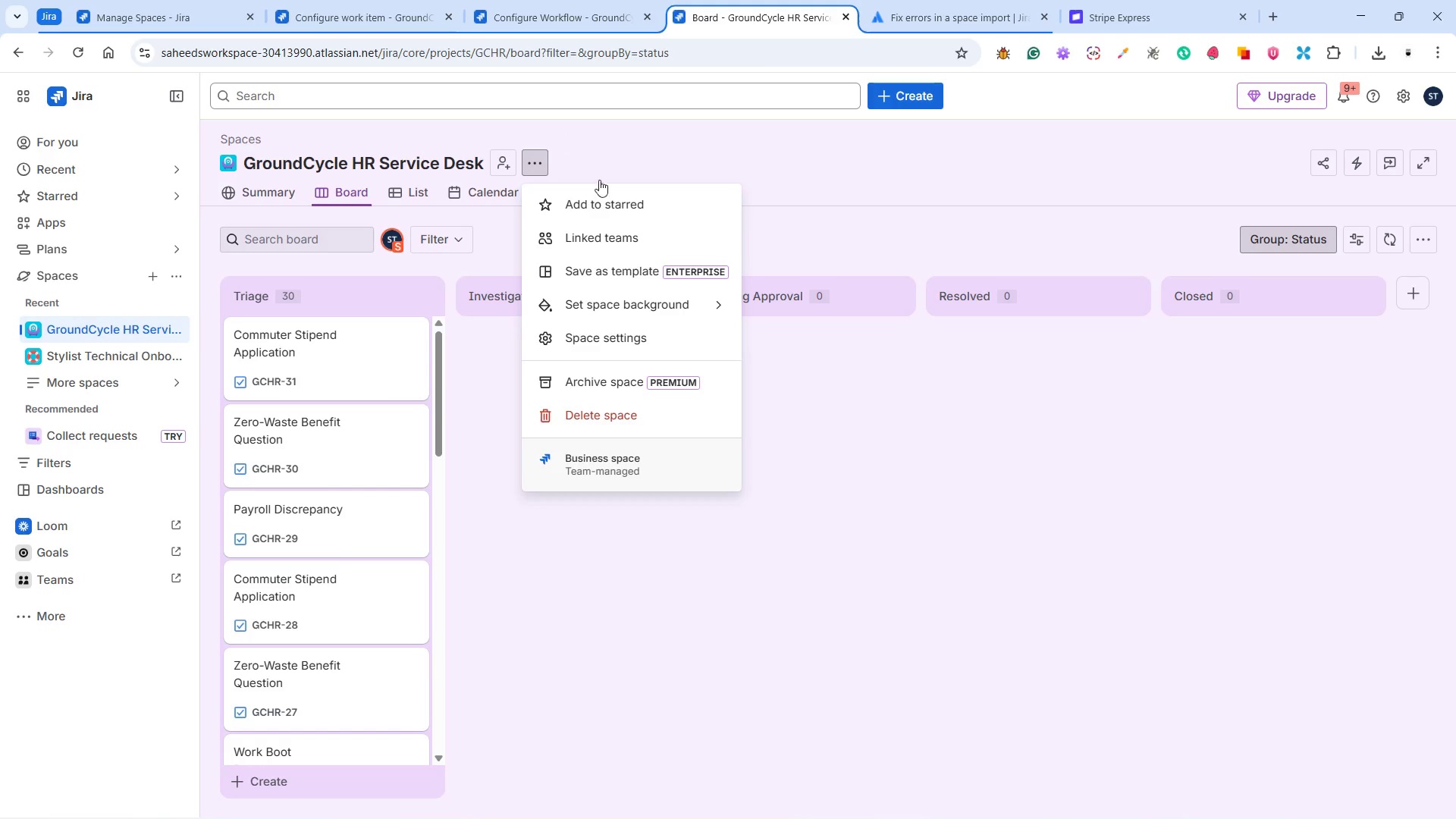 
left_click([626, 162])
 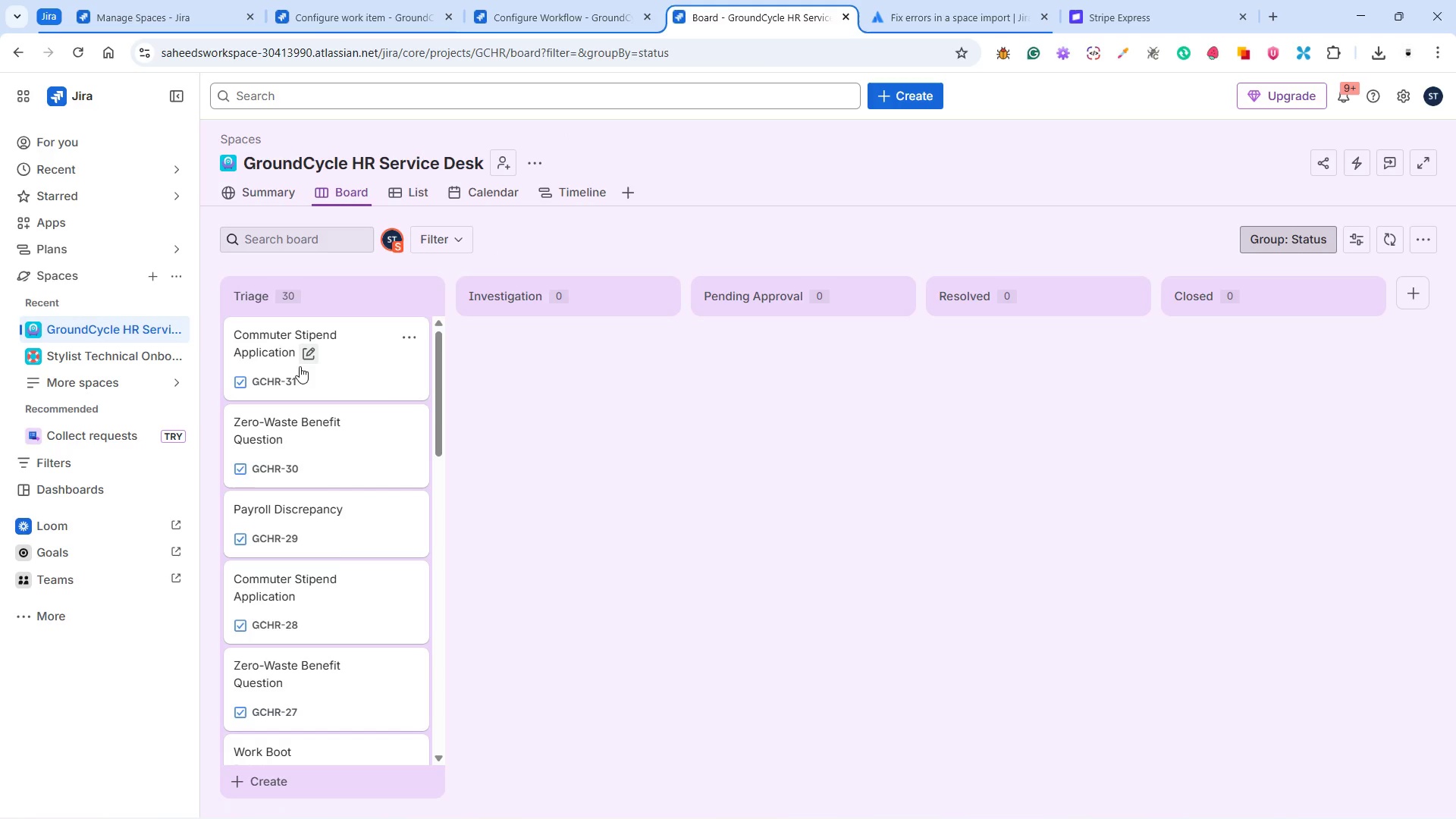 
left_click([322, 369])
 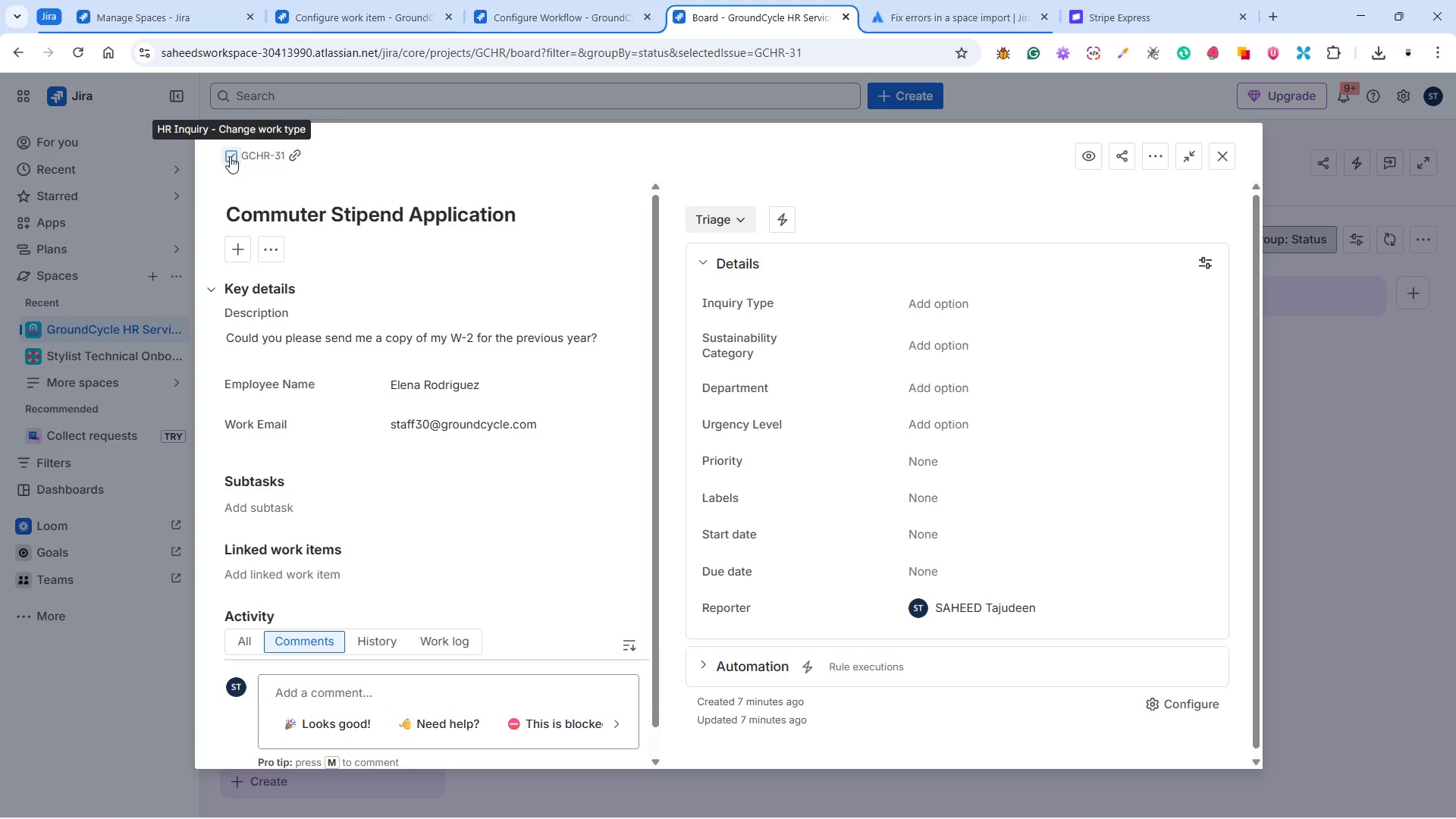 
wait(7.73)
 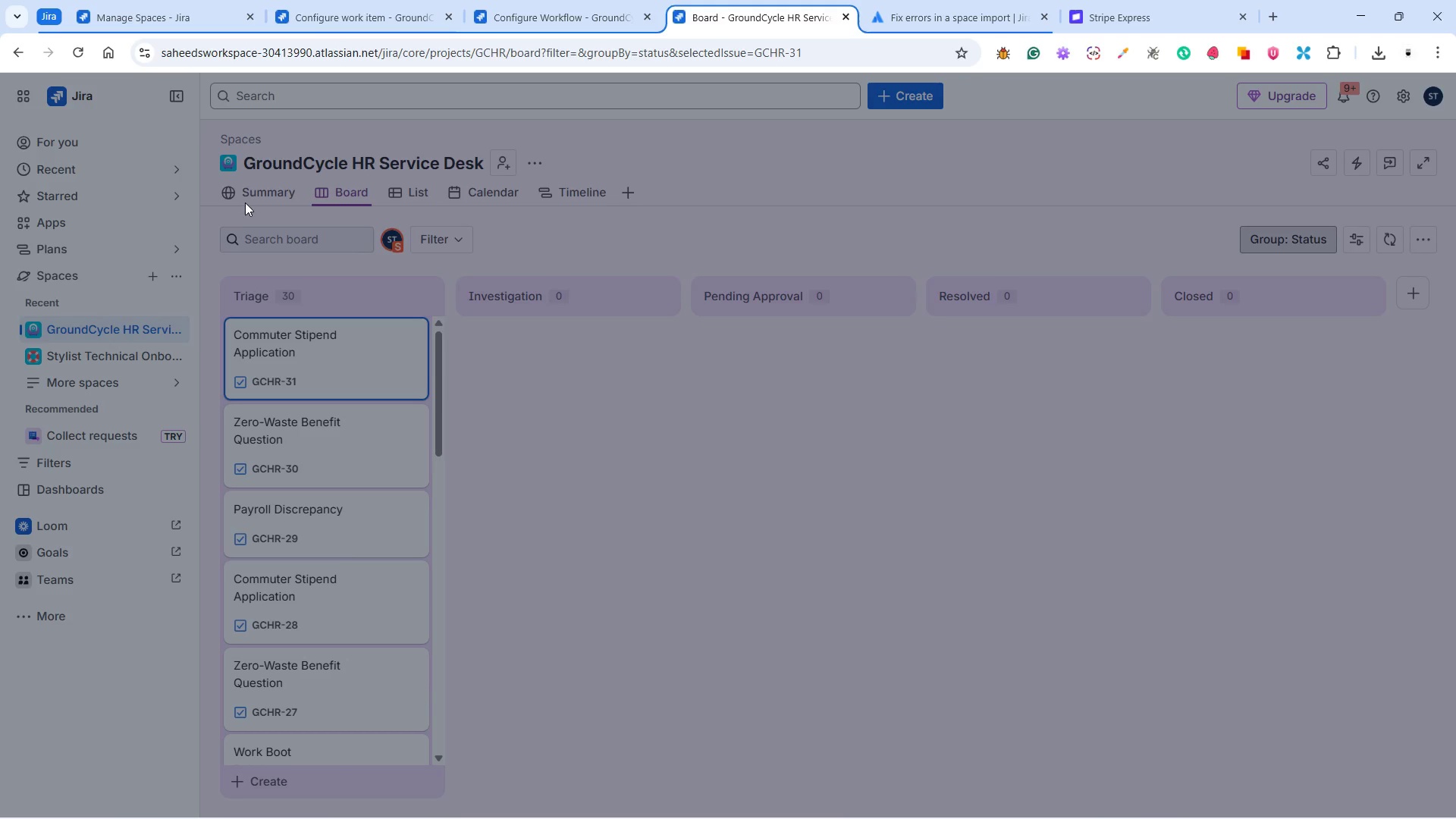 
left_click([230, 156])
 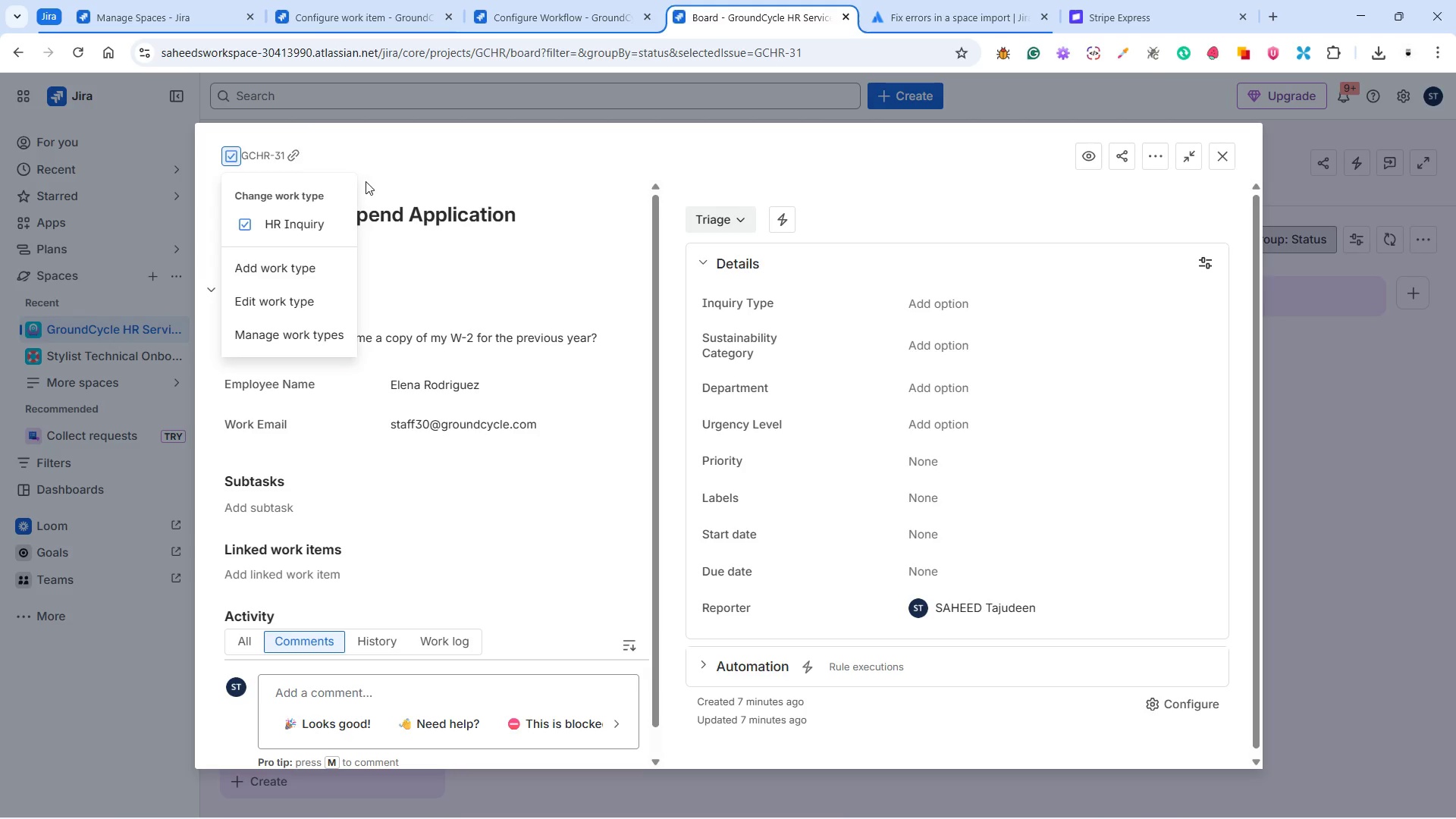 
left_click([372, 155])
 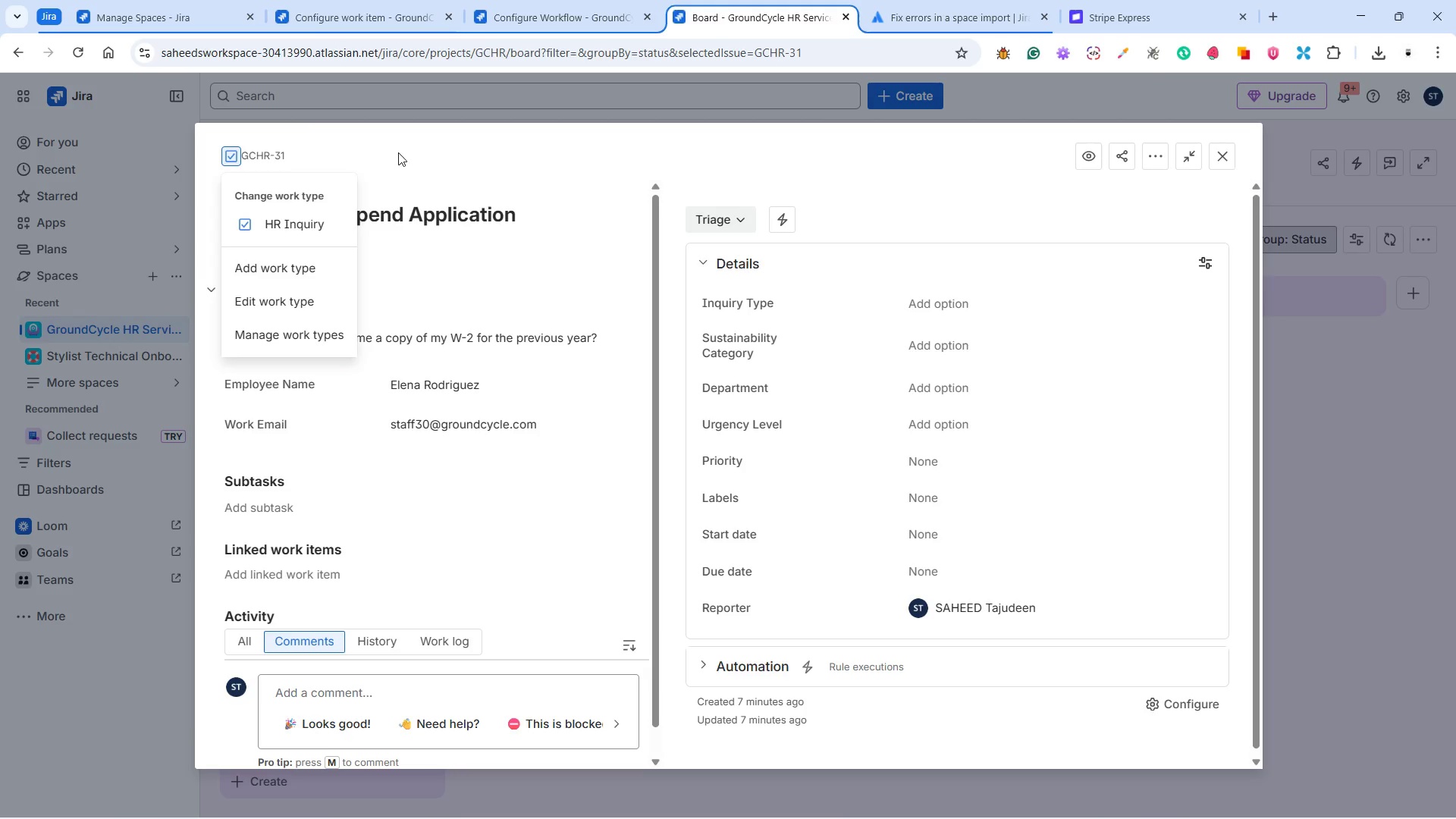 
left_click([400, 147])
 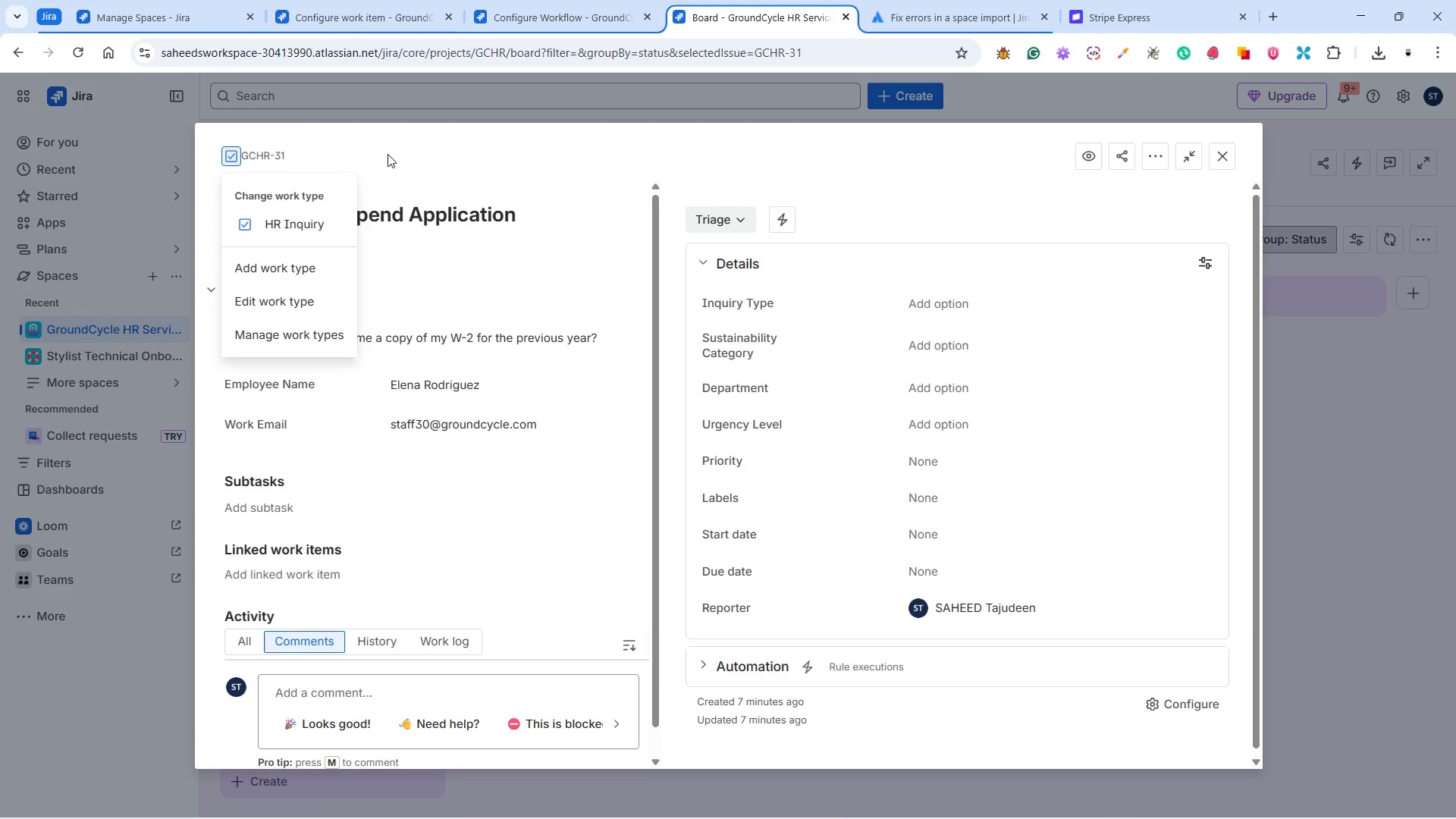 
left_click([388, 154])
 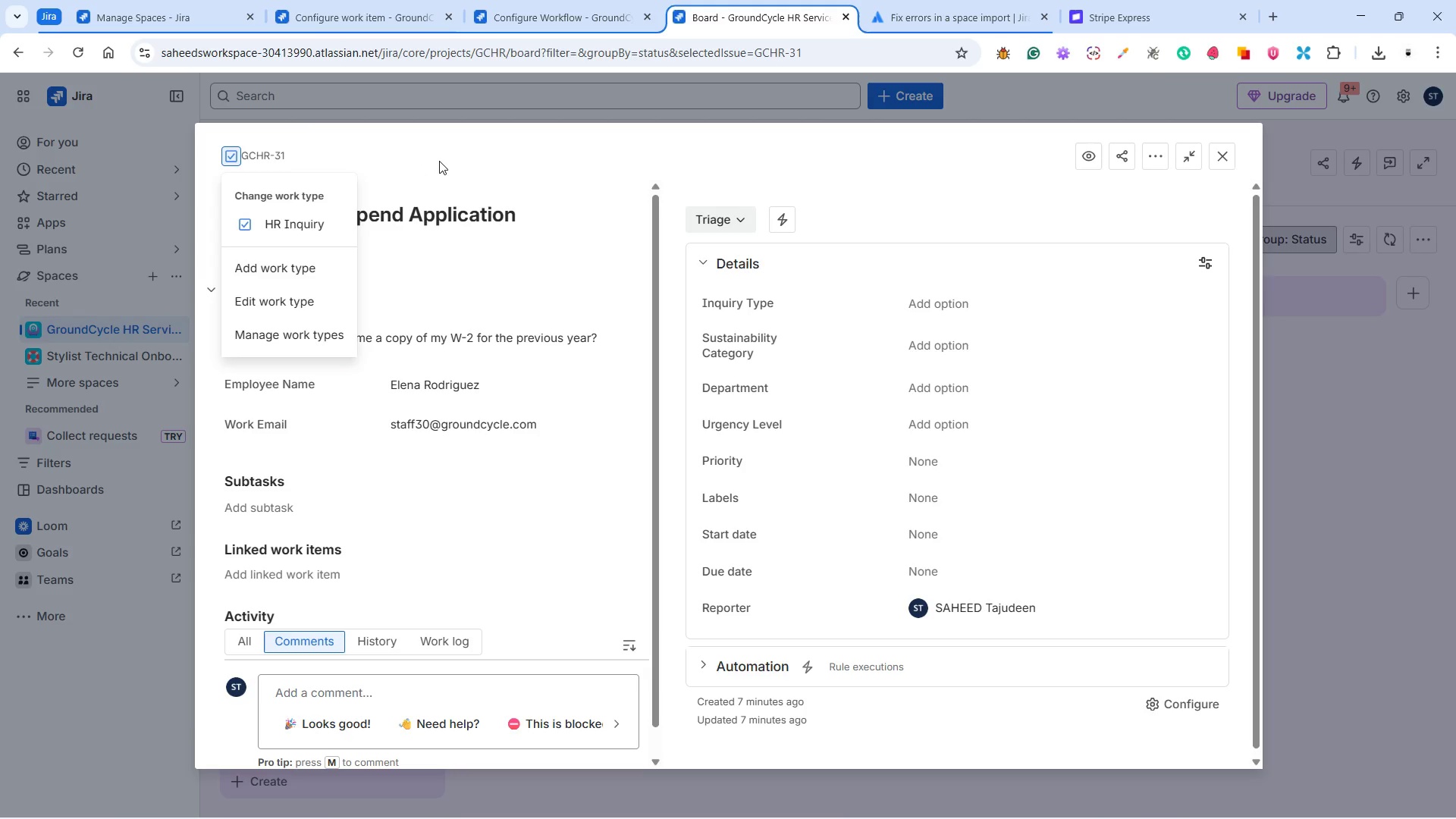 
left_click([443, 154])
 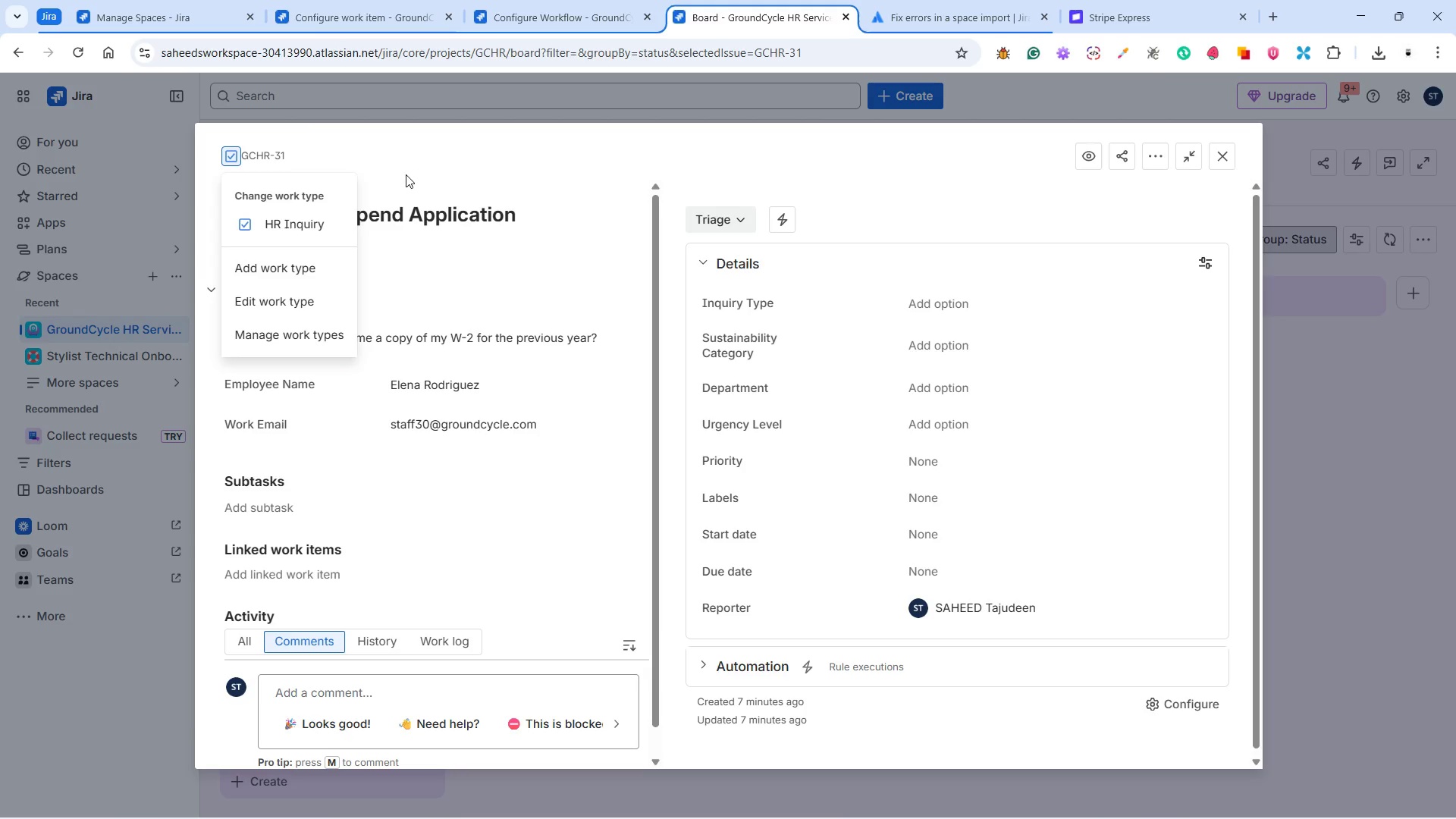 
double_click([406, 174])
 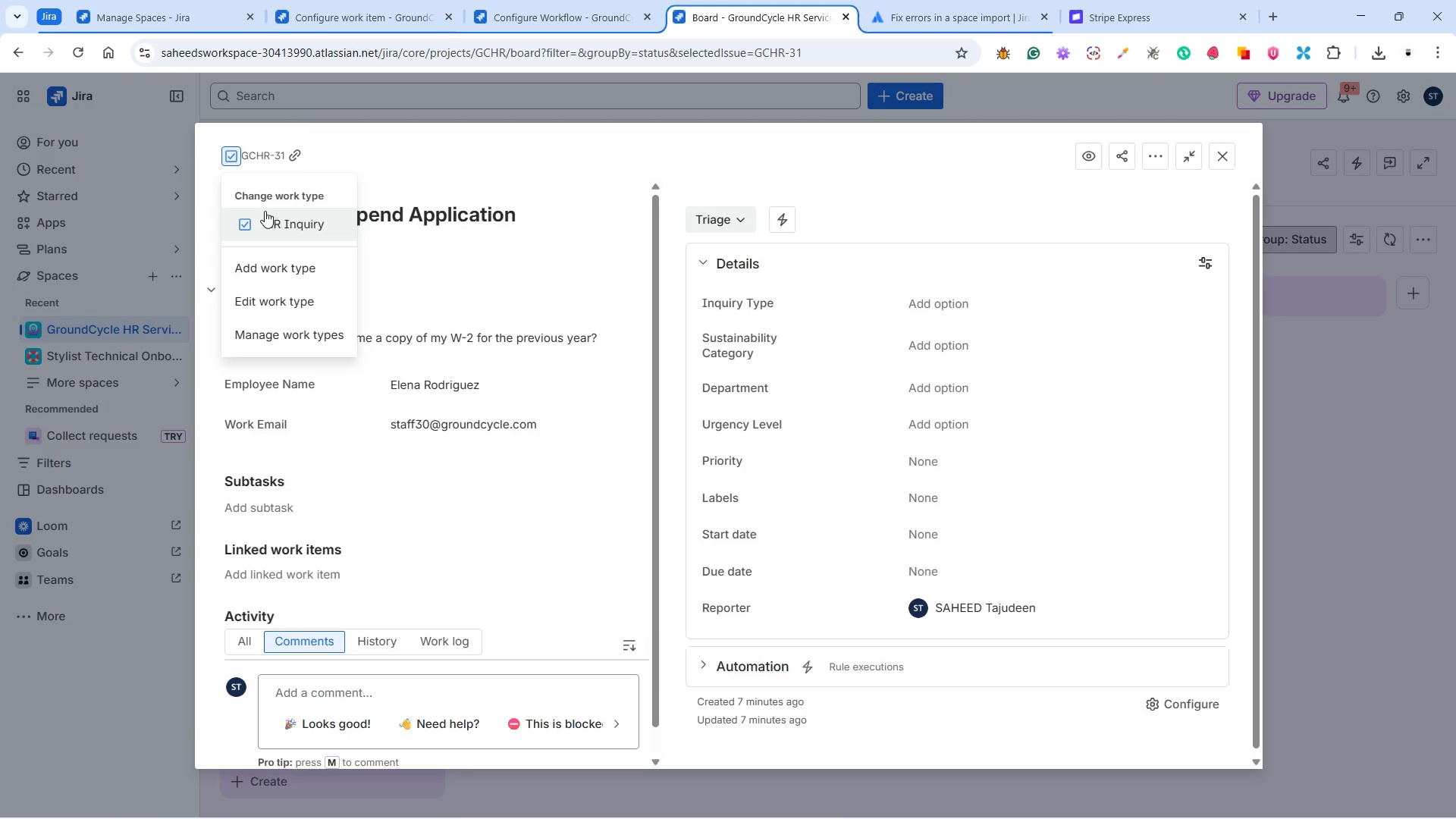 
left_click([233, 158])
 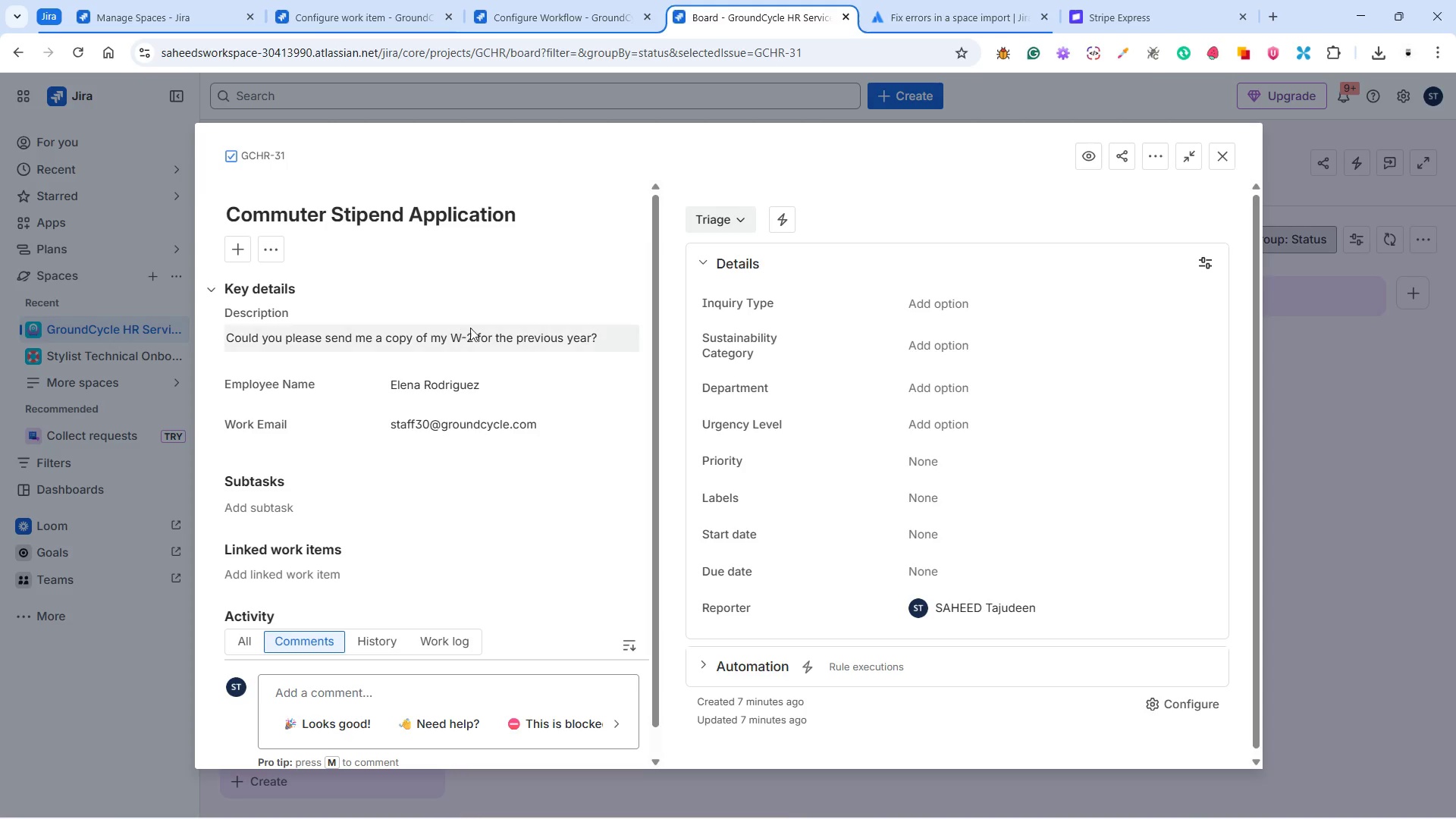 
scroll: coordinate [480, 328], scroll_direction: down, amount: 3.0
 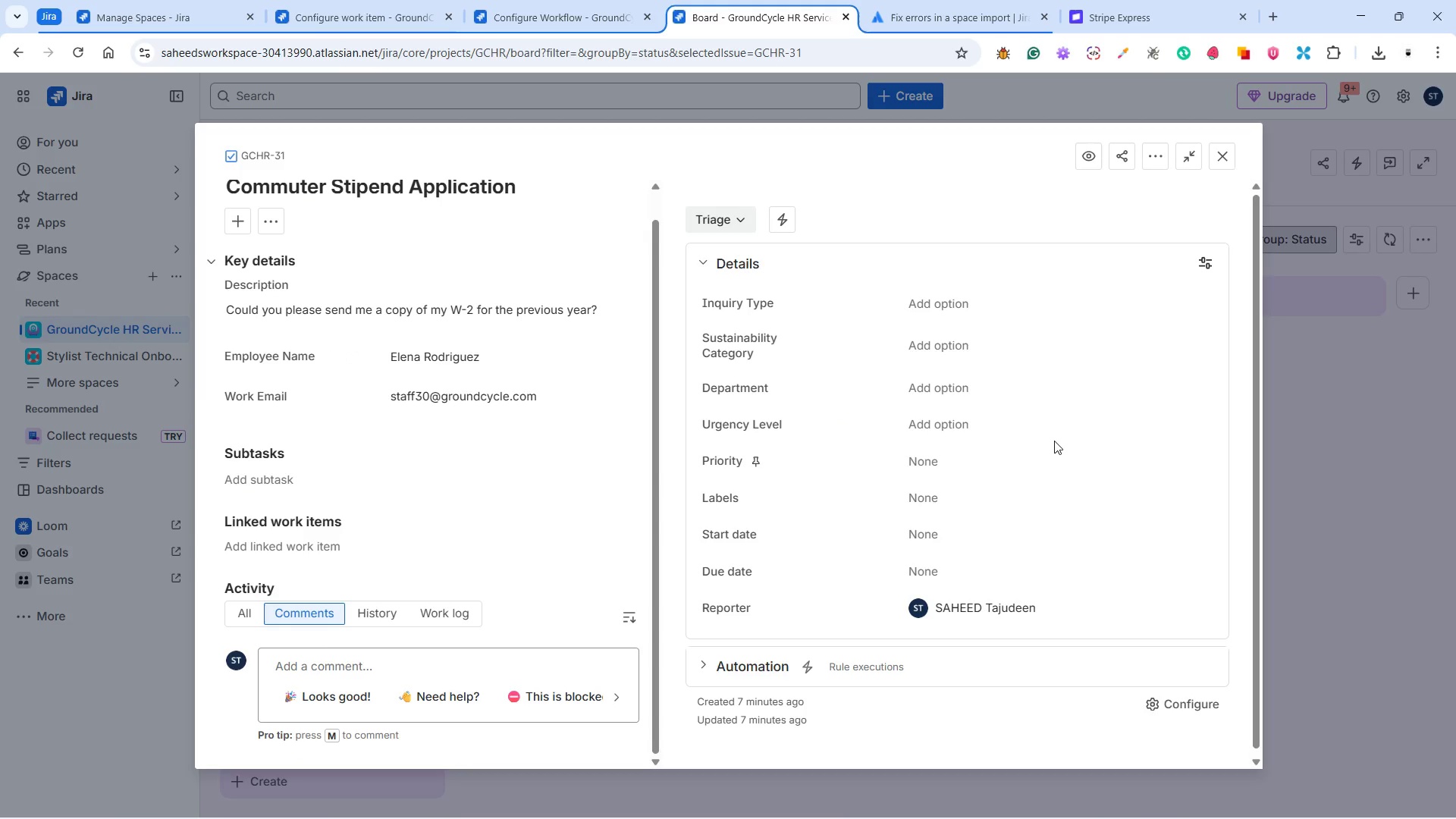 
scroll: coordinate [562, 519], scroll_direction: none, amount: 0.0
 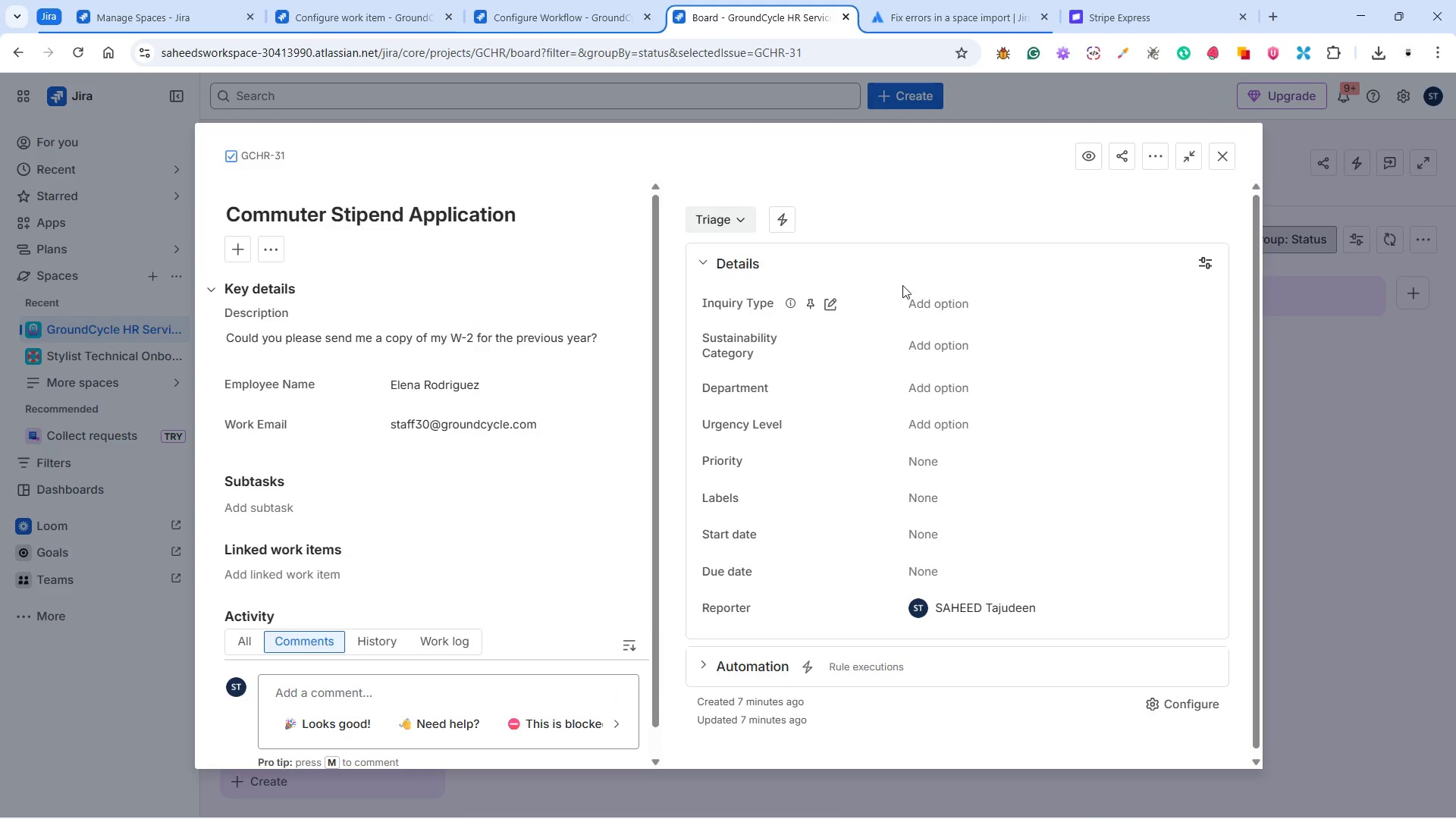 
wait(10.54)
 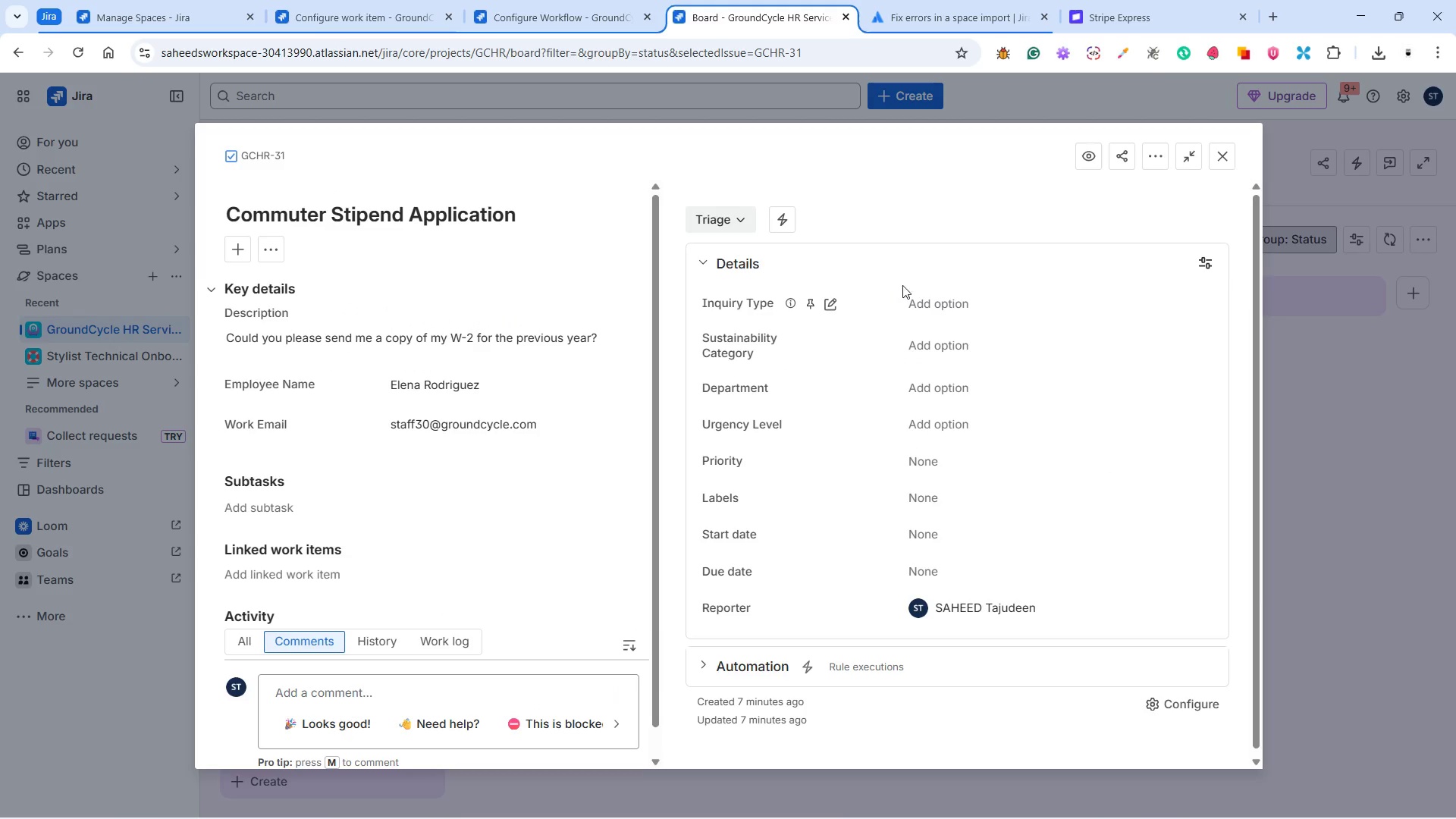 
scroll: coordinate [455, 397], scroll_direction: down, amount: 3.0
 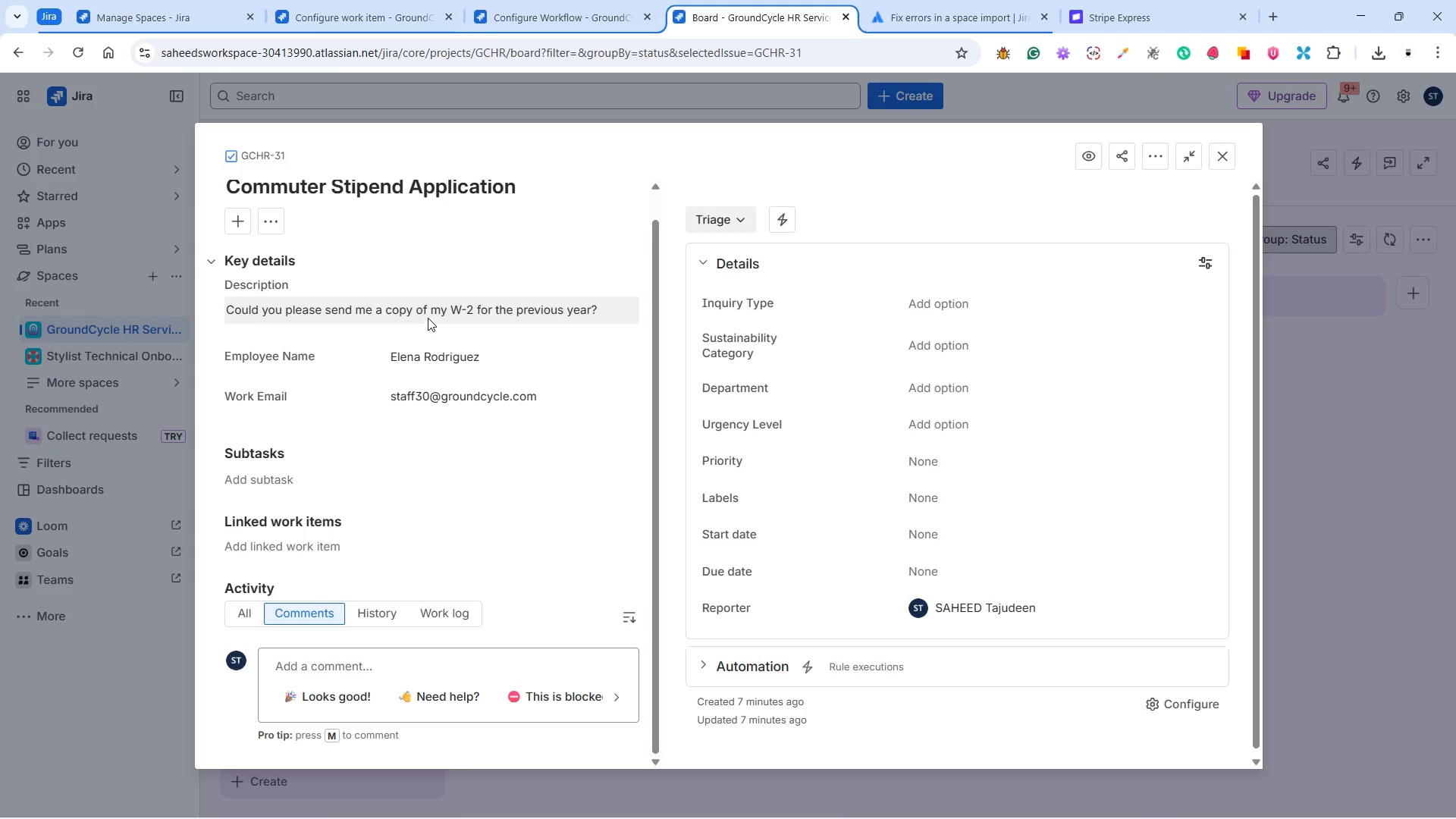 
wait(11.79)
 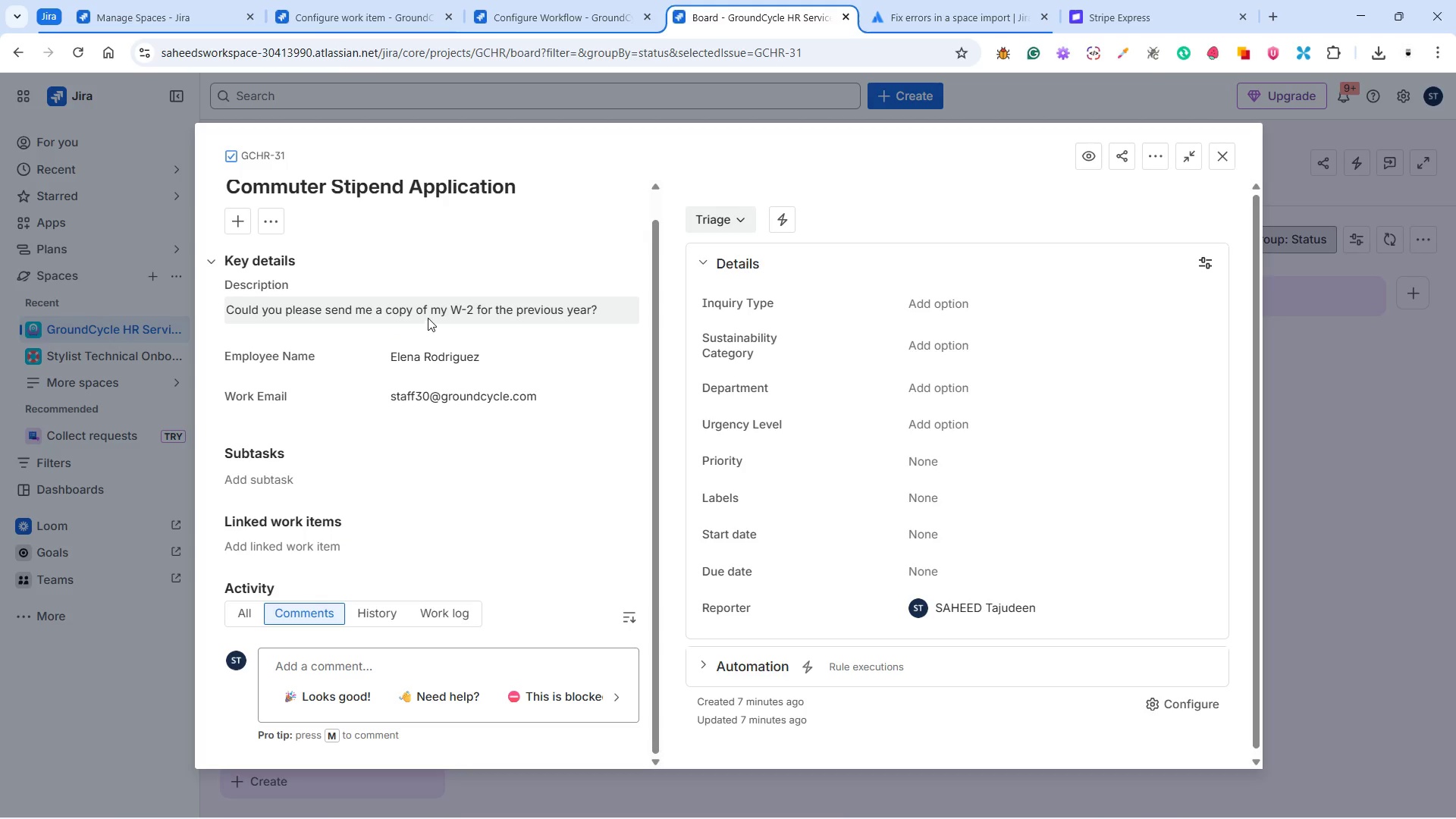 
left_click([605, 307])
 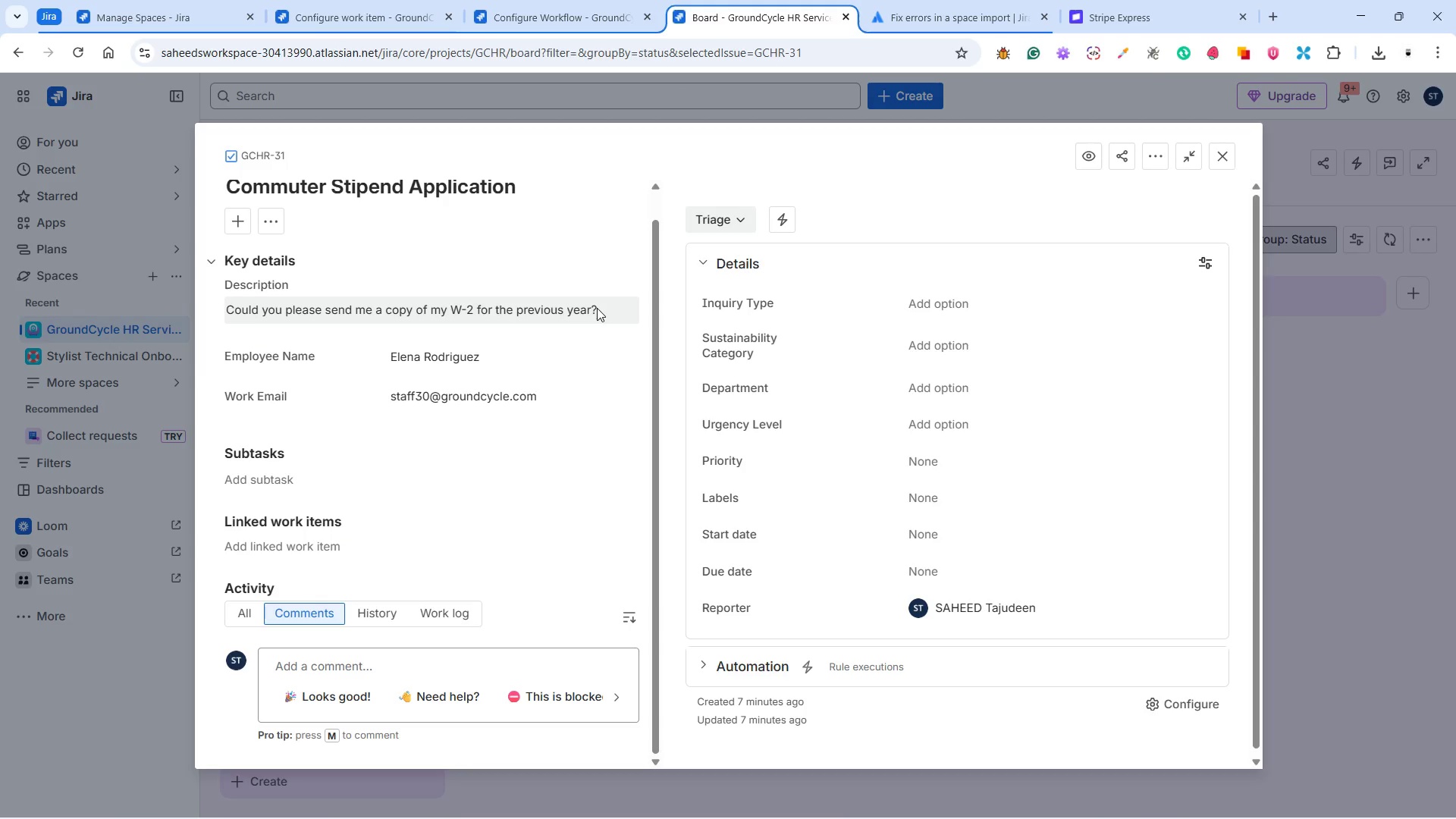 
left_click([597, 308])
 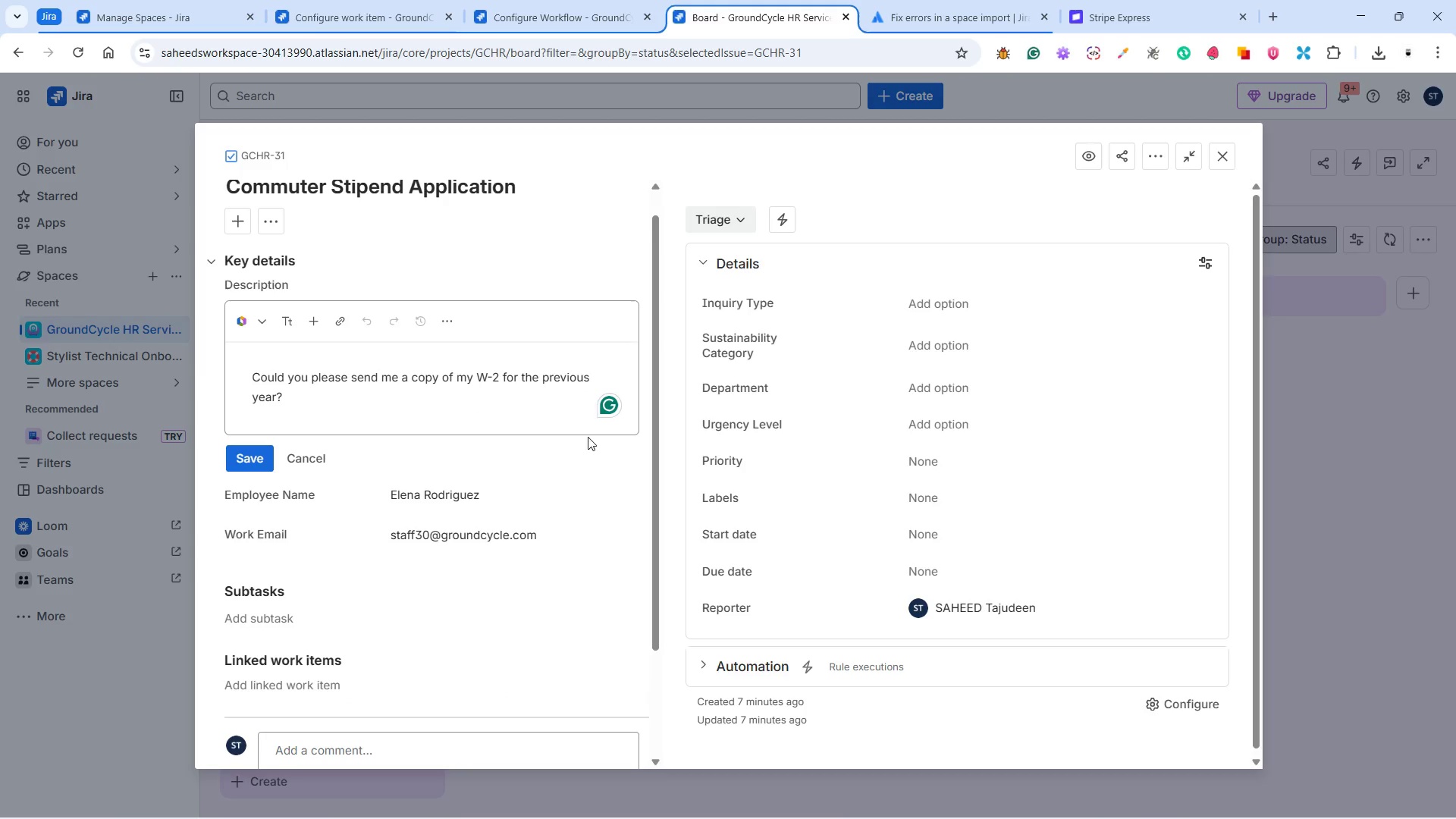 
left_click([607, 460])
 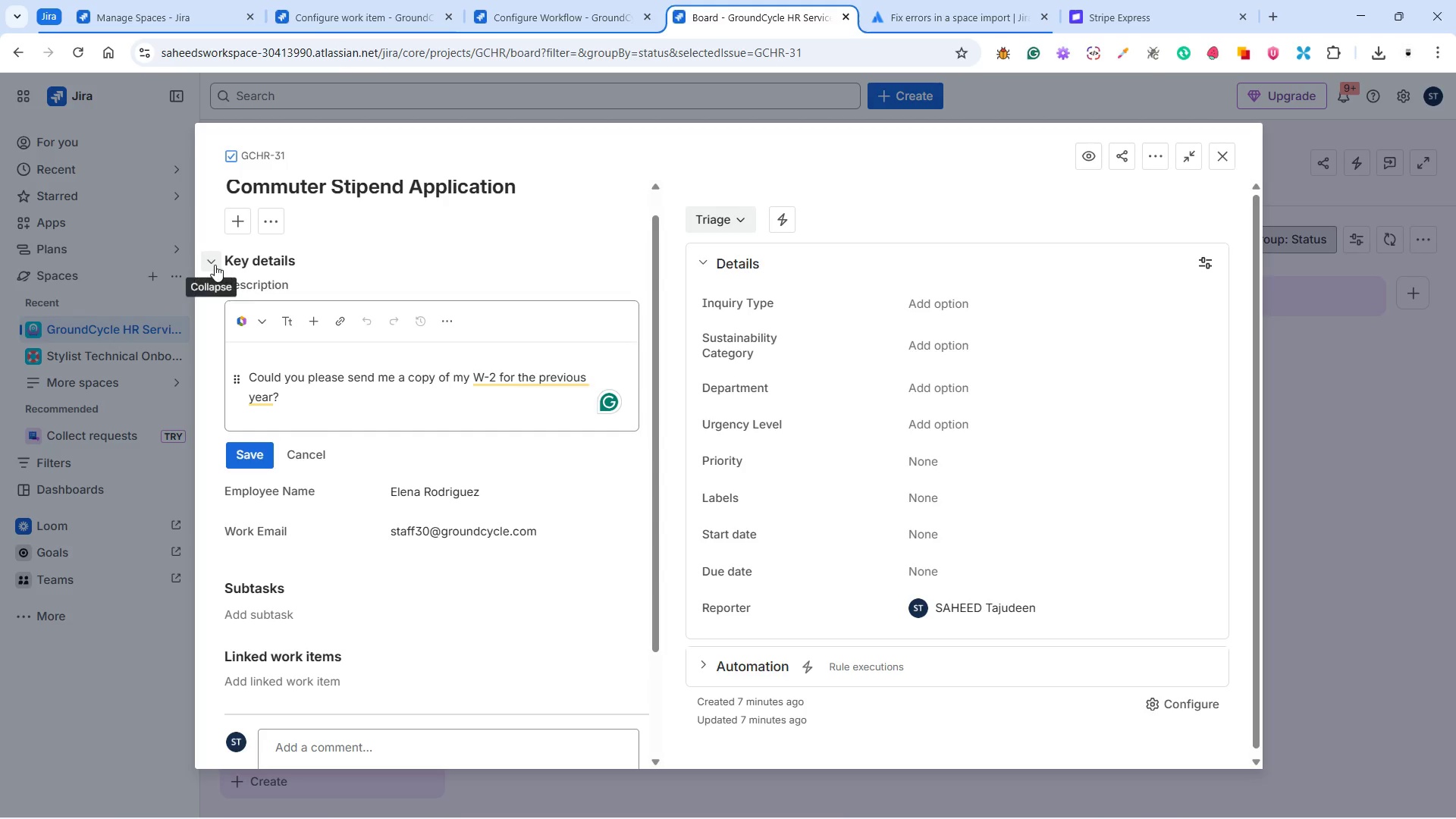 
wait(5.42)
 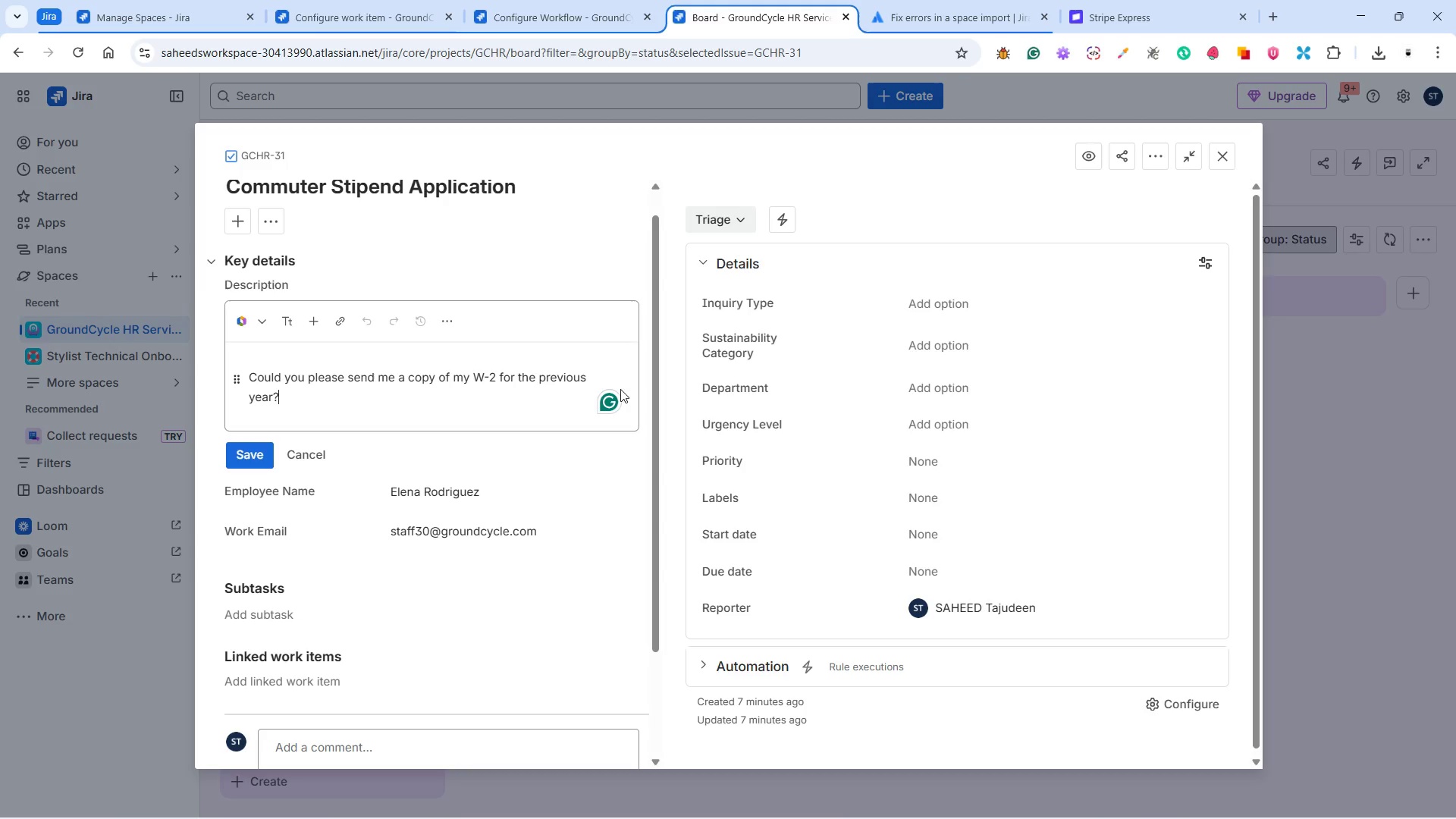 
left_click([291, 458])
 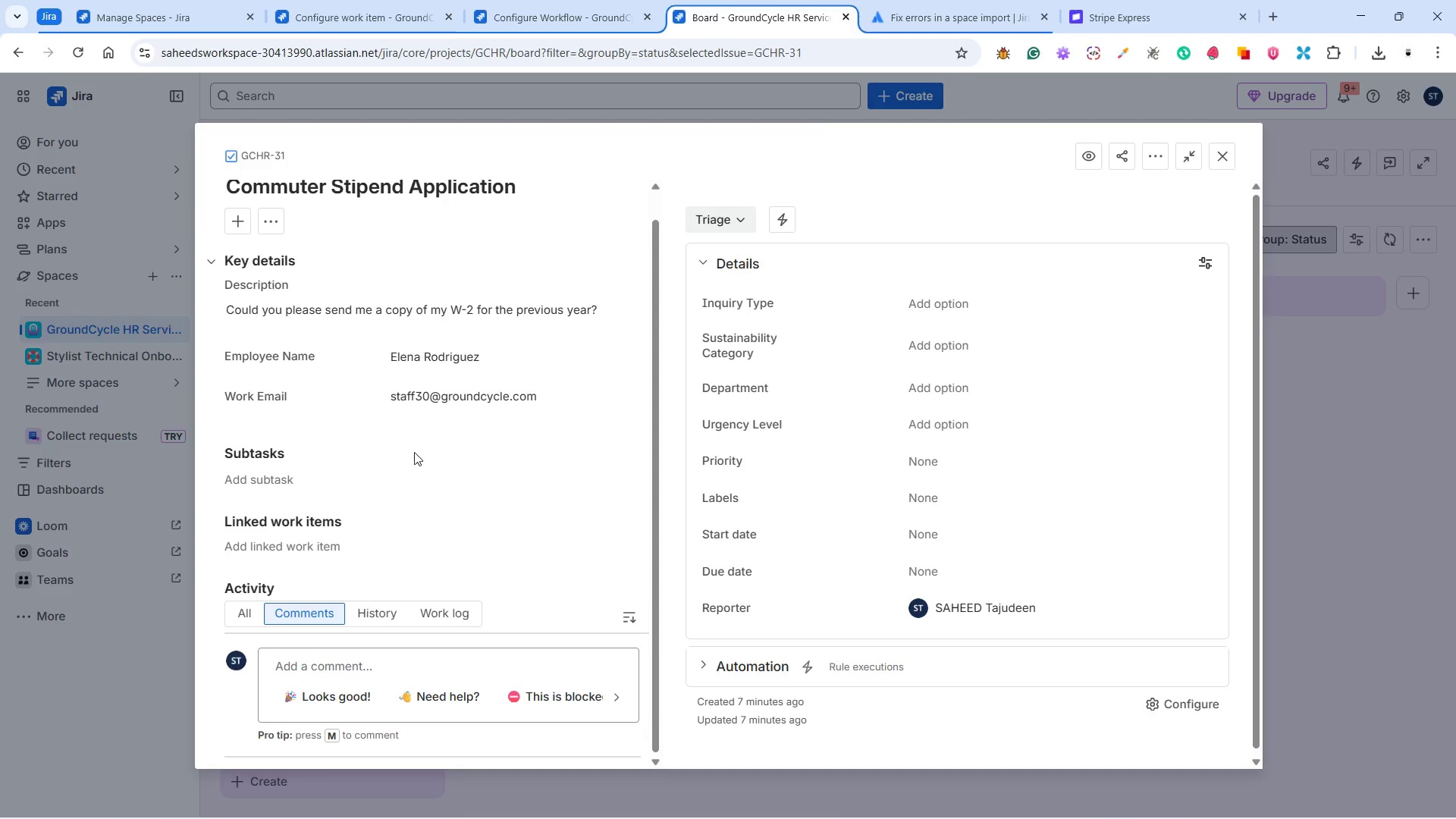 
scroll: coordinate [752, 527], scroll_direction: down, amount: 10.0
 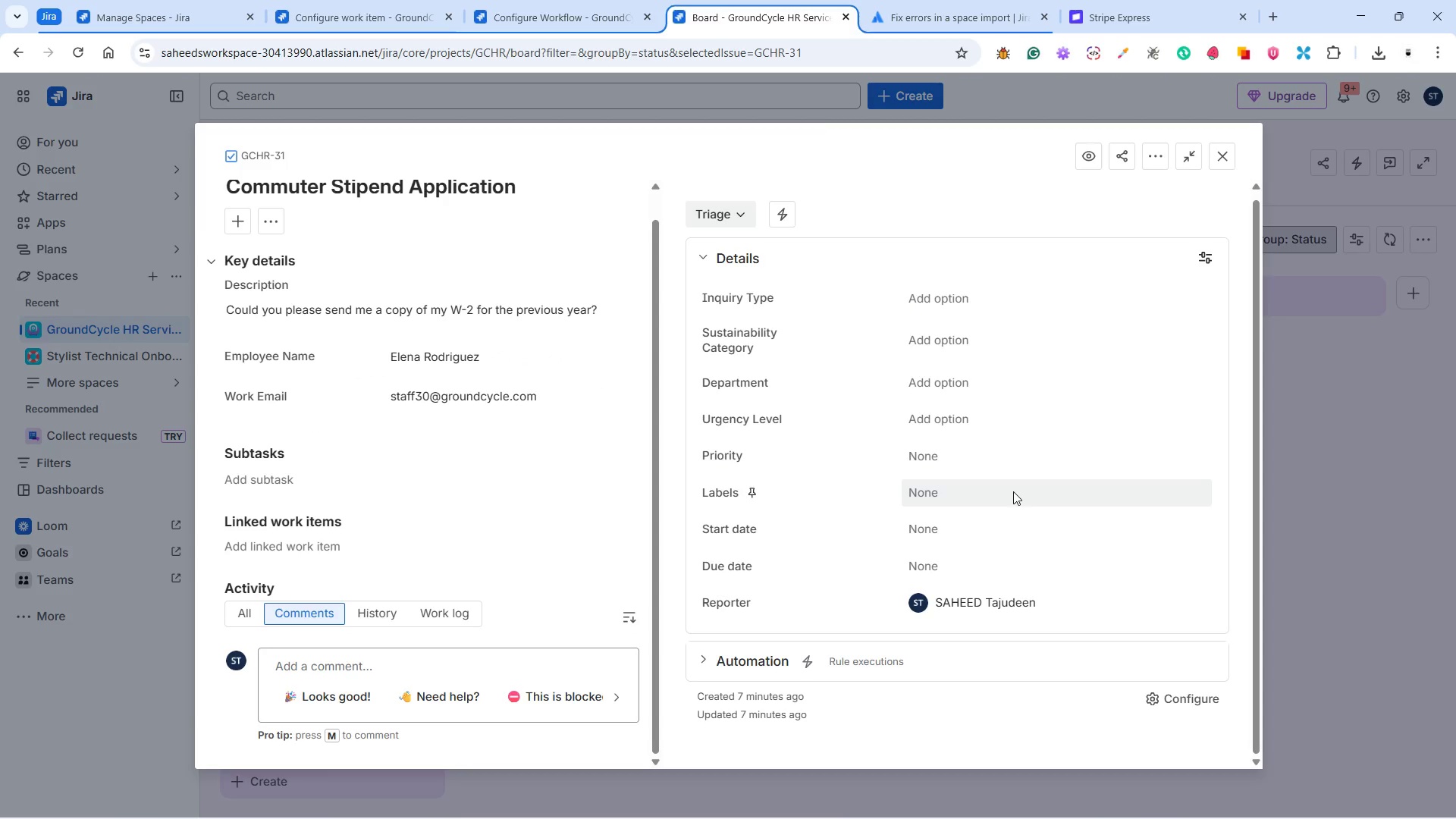 
wait(8.53)
 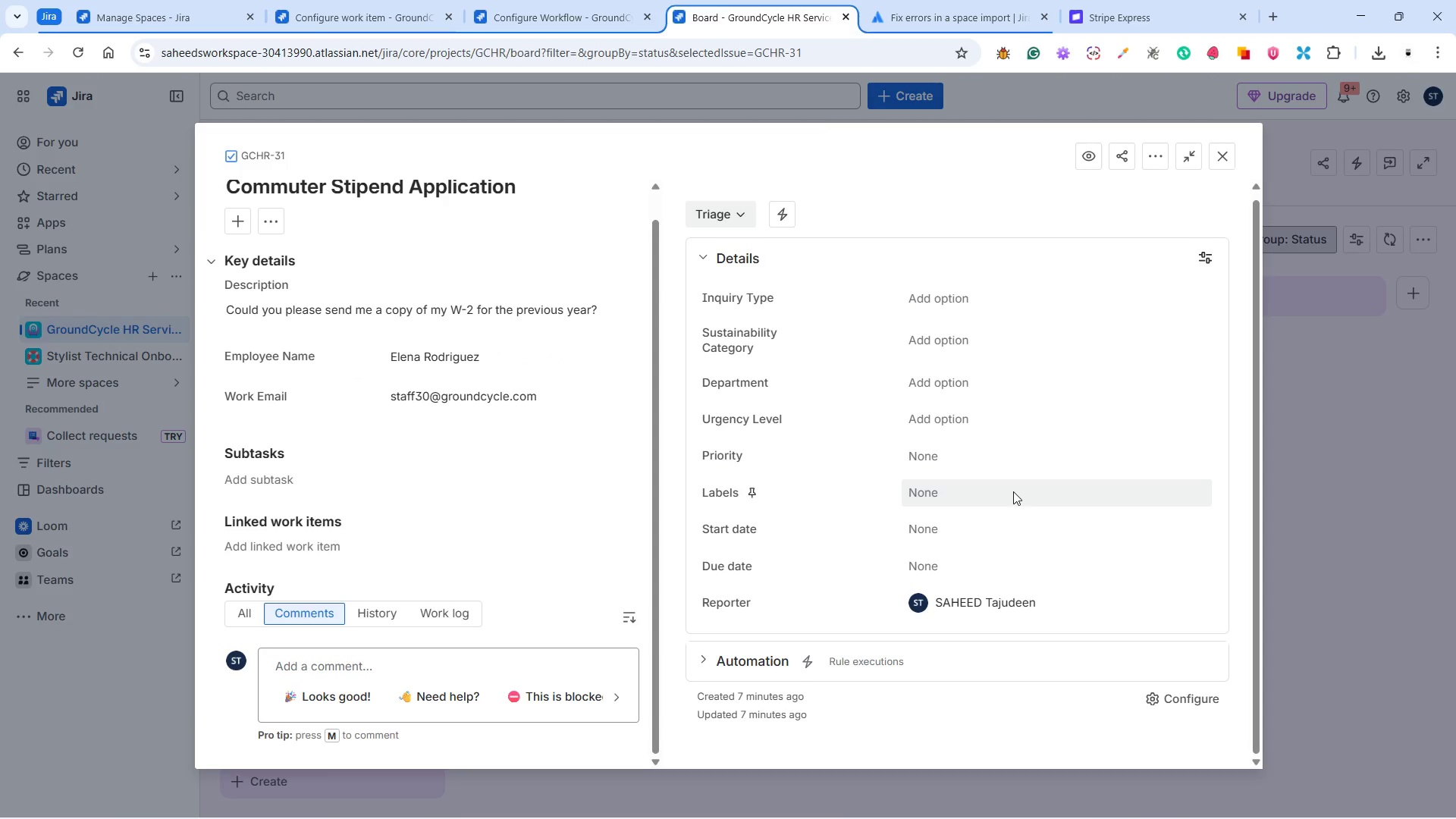 
mouse_move([782, 490])
 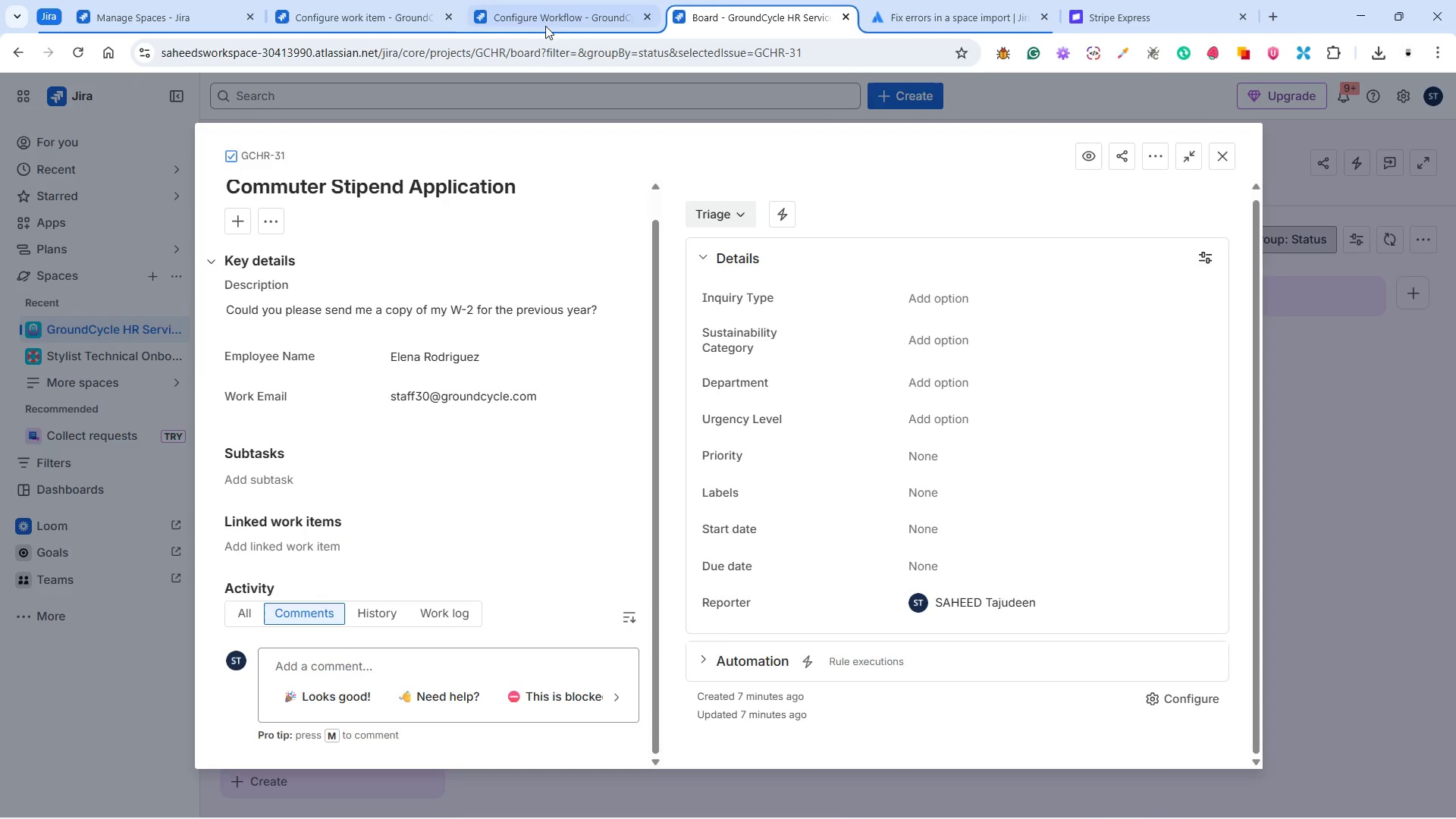 
left_click([544, 15])
 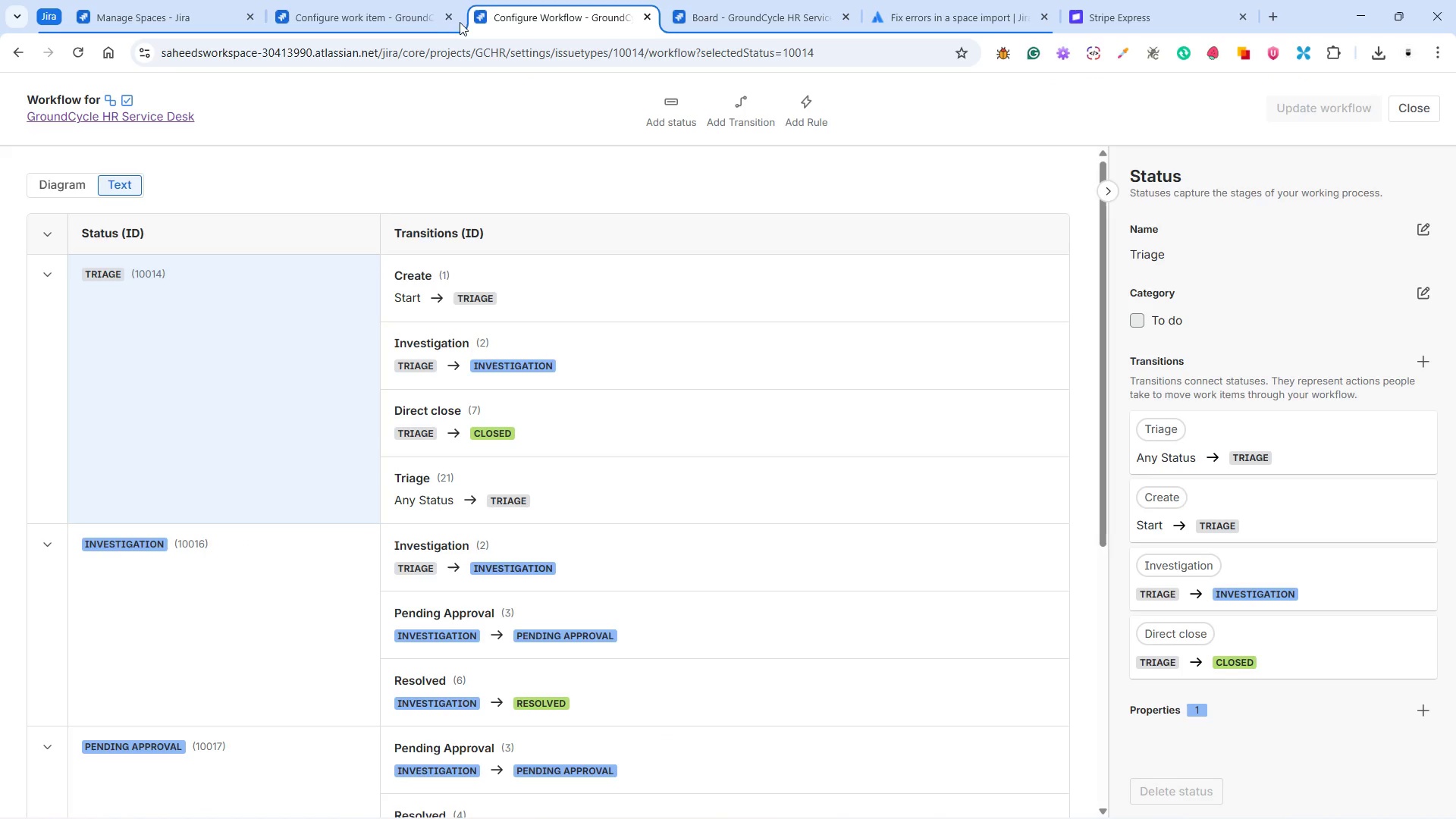 
left_click([387, 11])
 